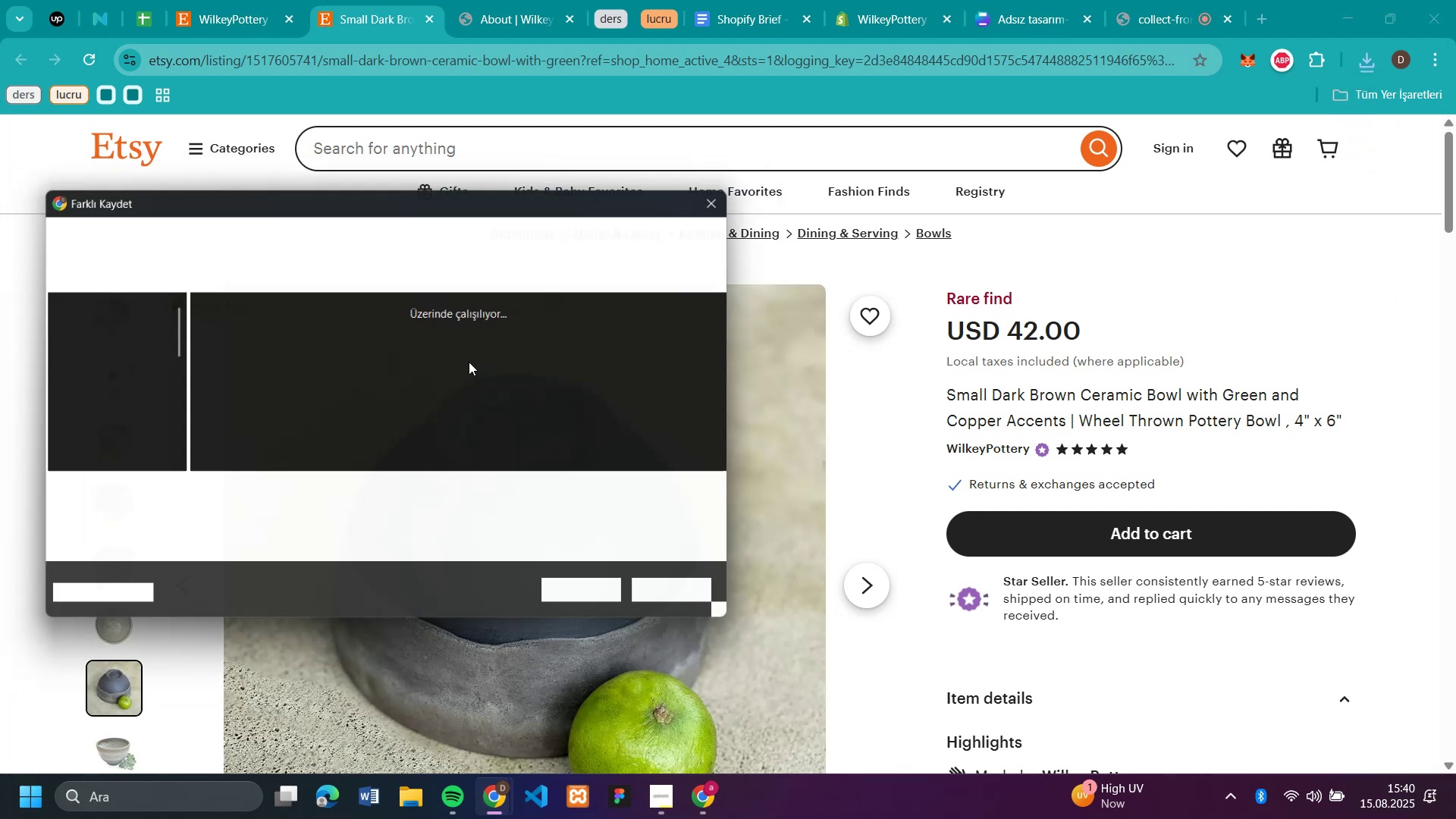 
key(Enter)
 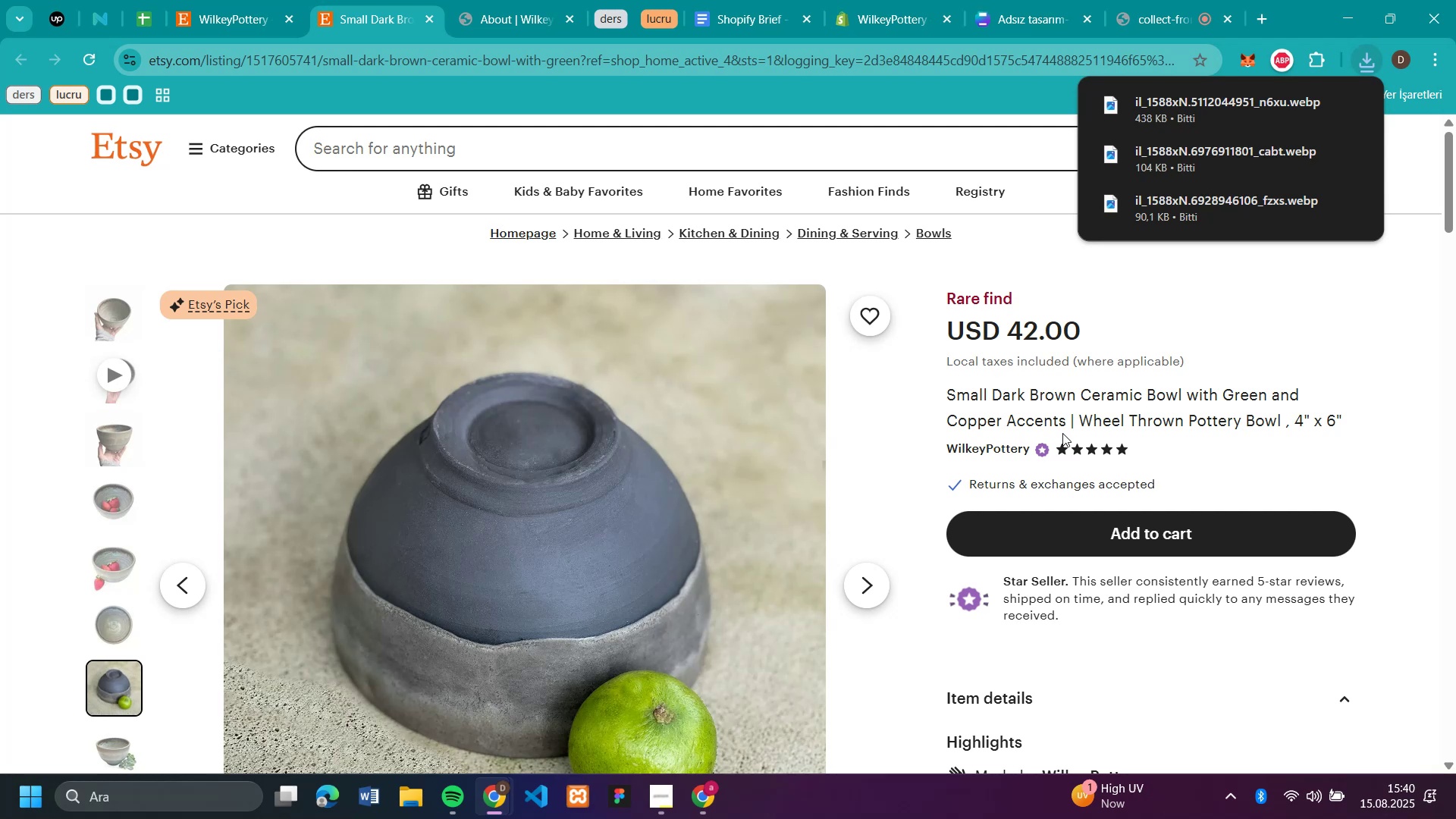 
left_click_drag(start_coordinate=[1068, 421], to_coordinate=[946, 406])
 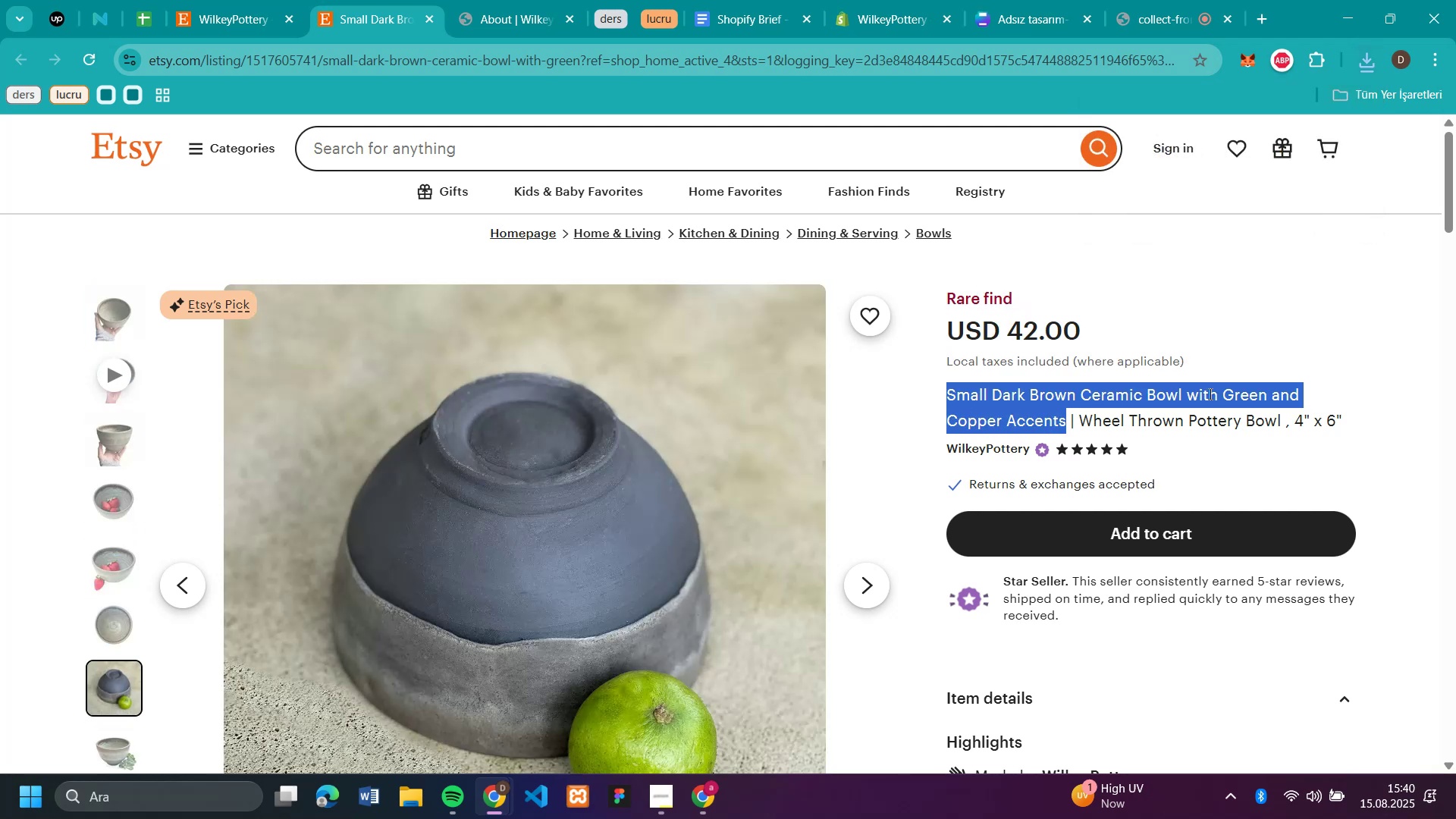 
left_click([1209, 394])
 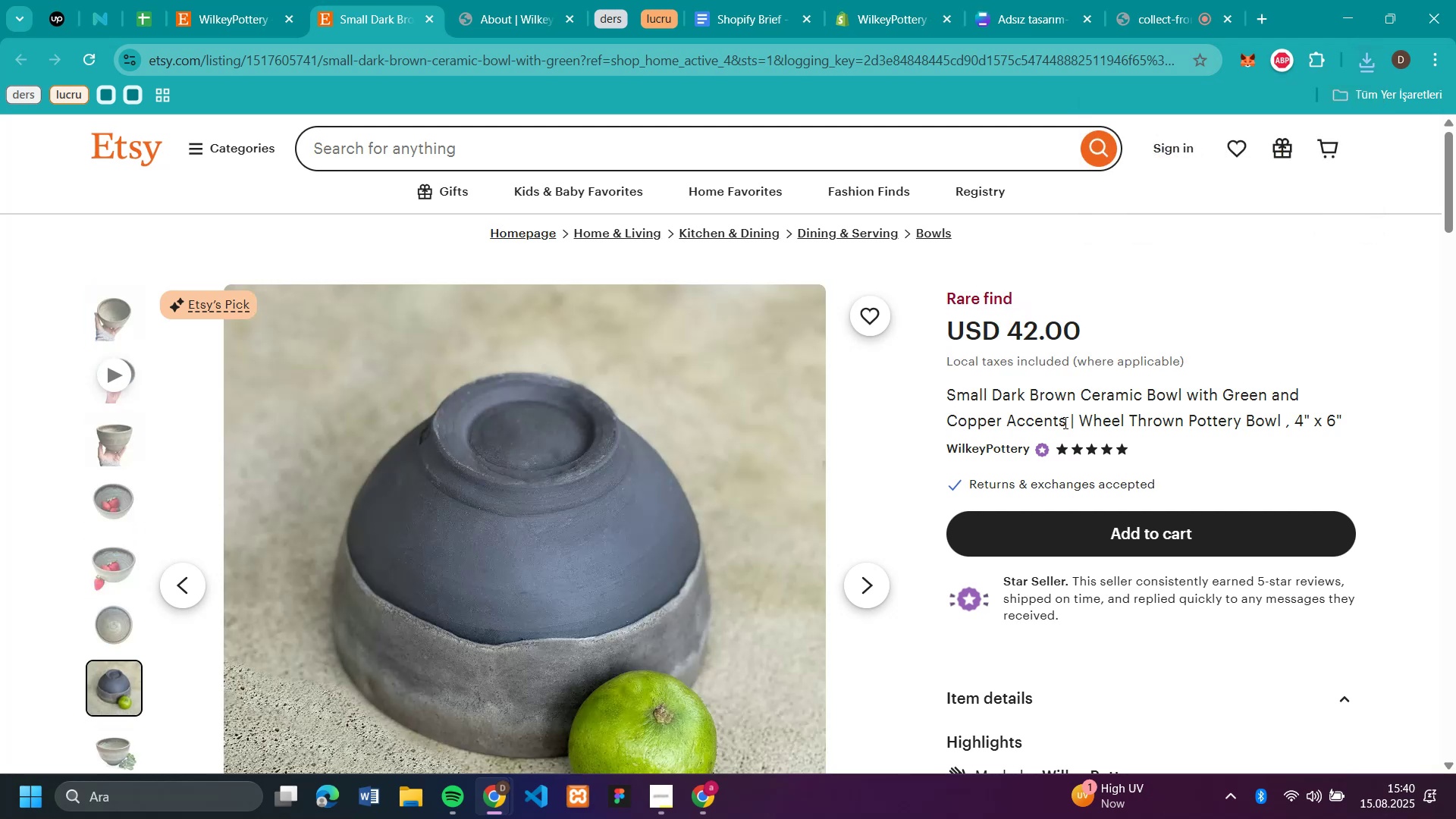 
left_click_drag(start_coordinate=[1065, 423], to_coordinate=[949, 394])
 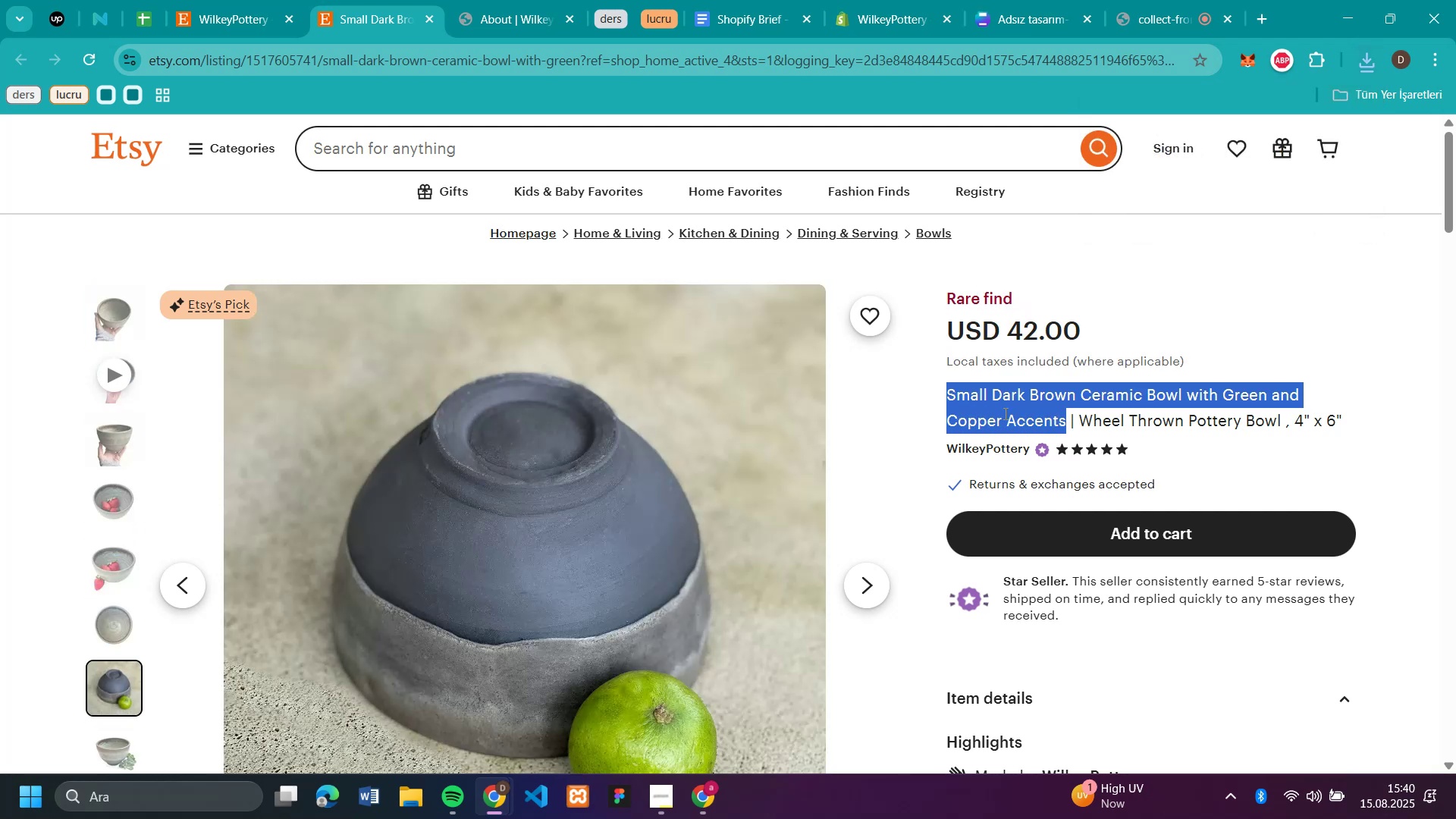 
key(Control+C)
 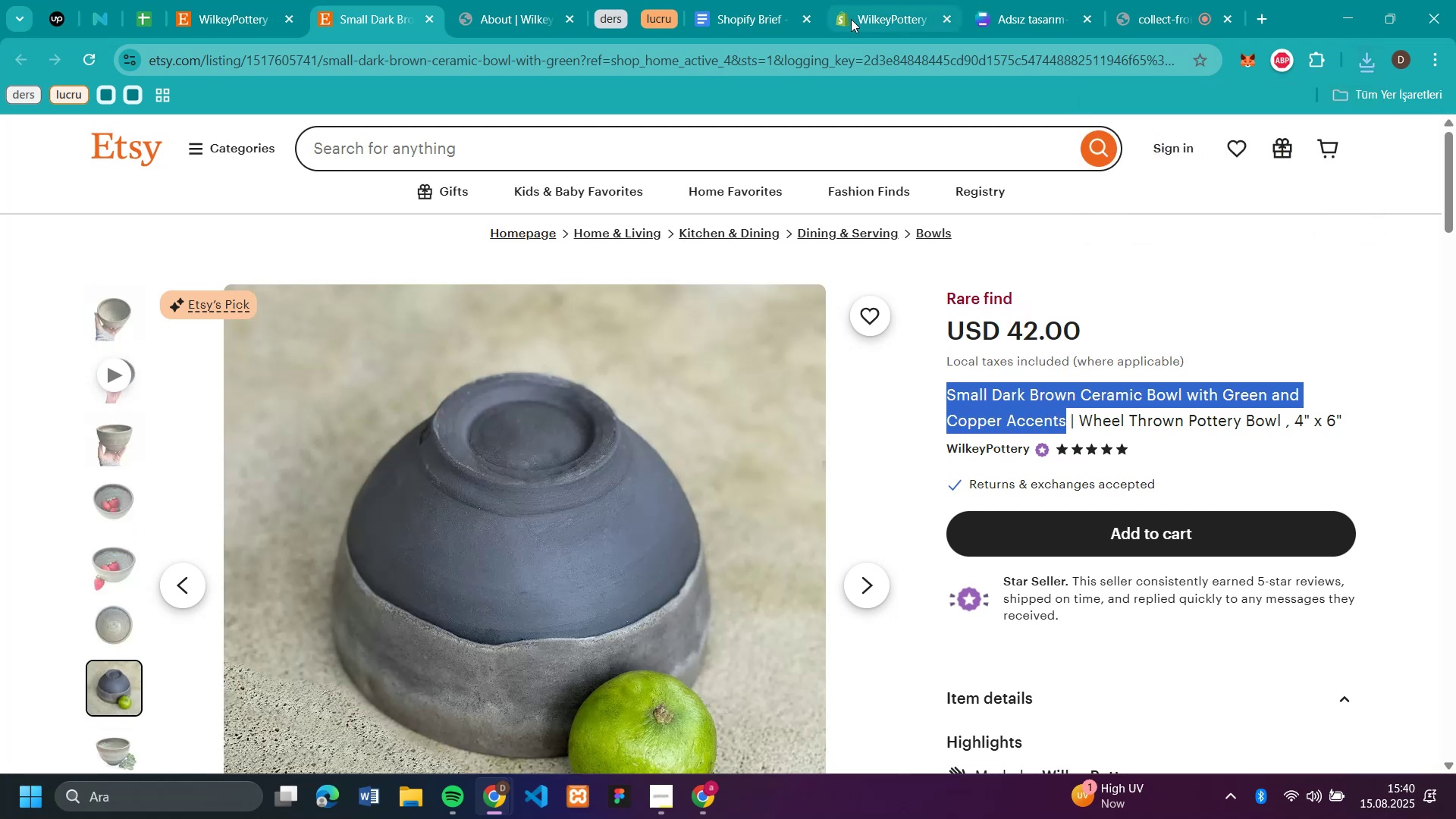 
left_click([872, 23])
 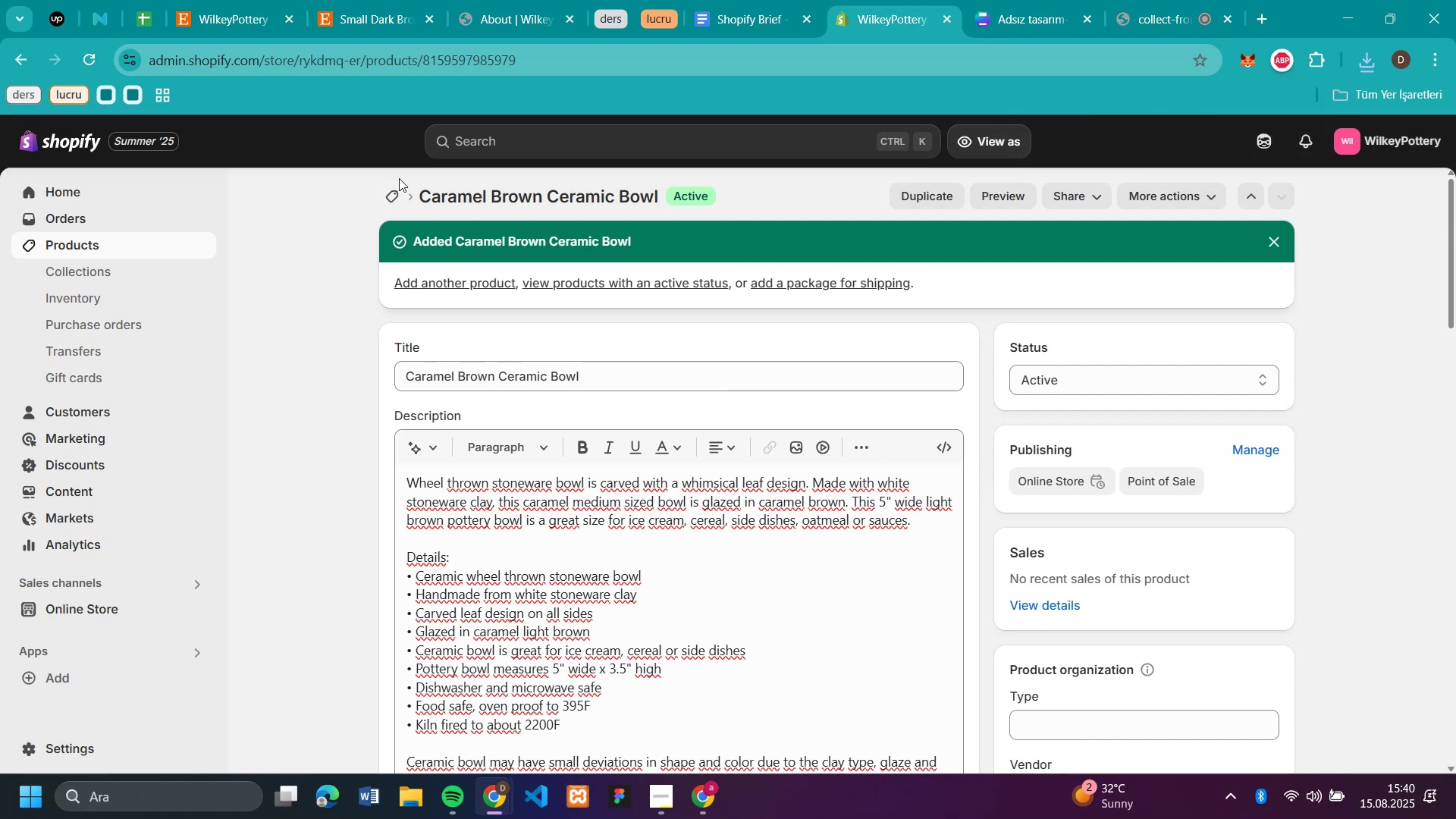 
left_click([398, 199])
 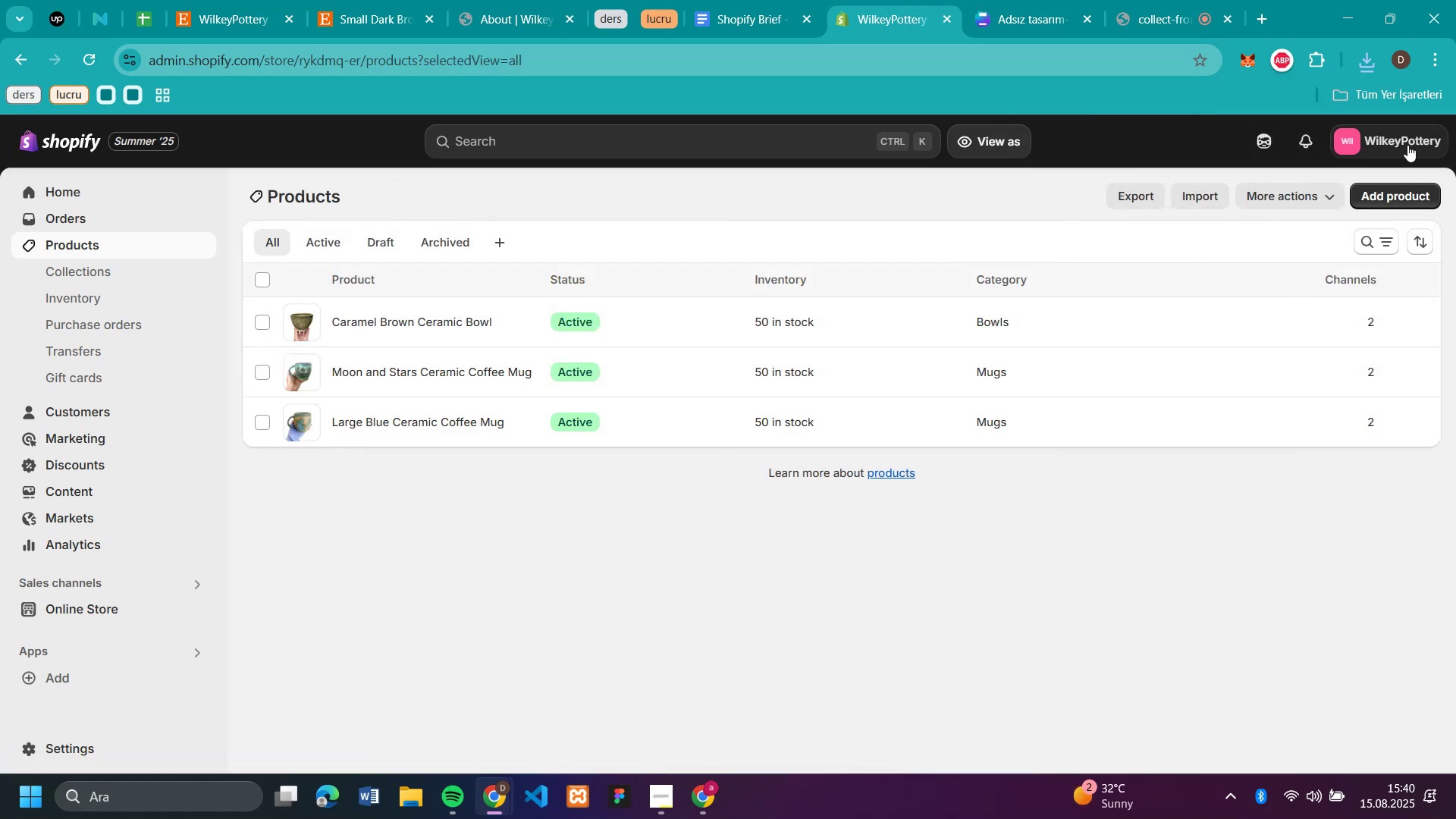 
left_click([1398, 191])
 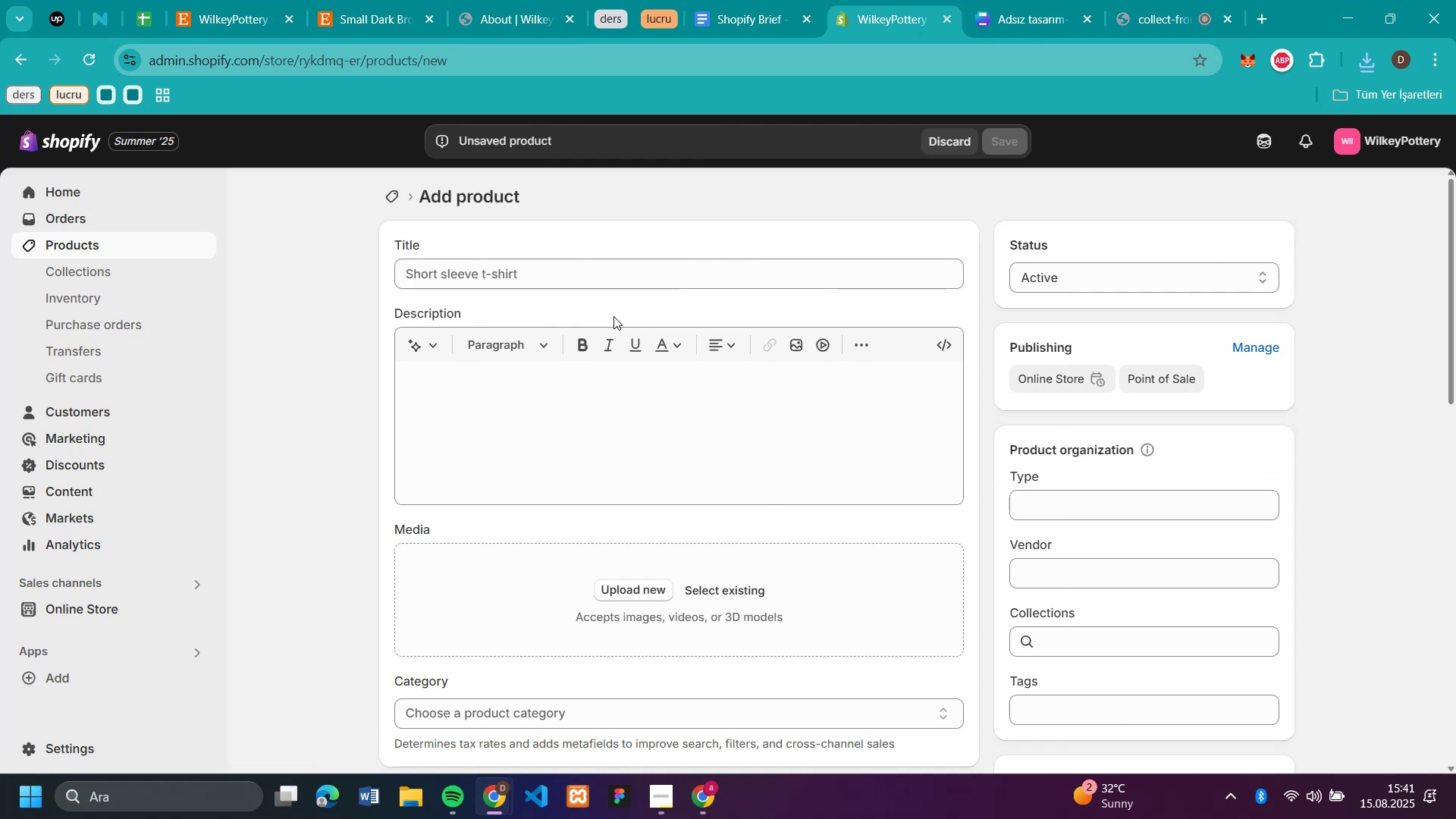 
wait(7.23)
 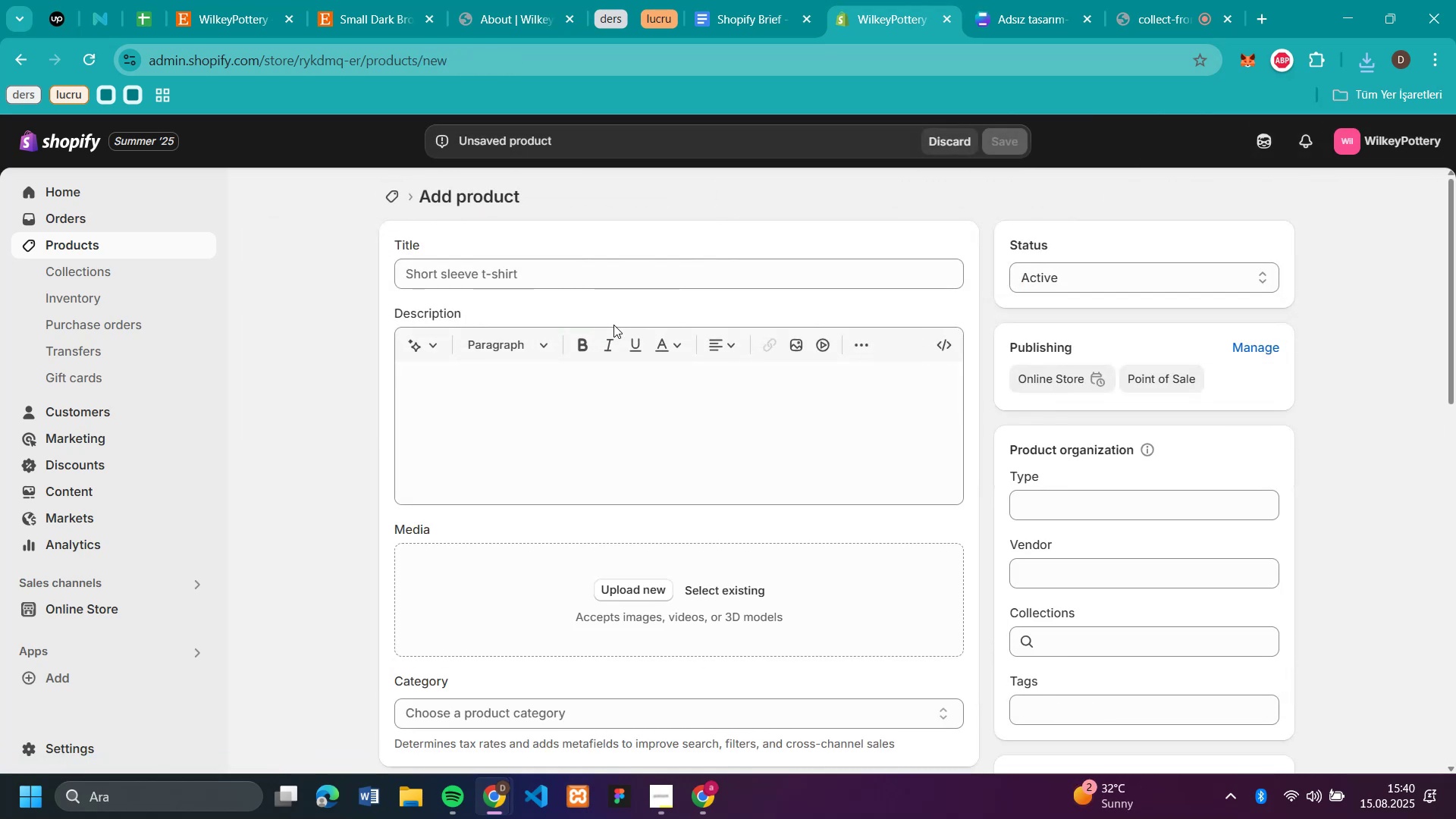 
left_click([526, 288])
 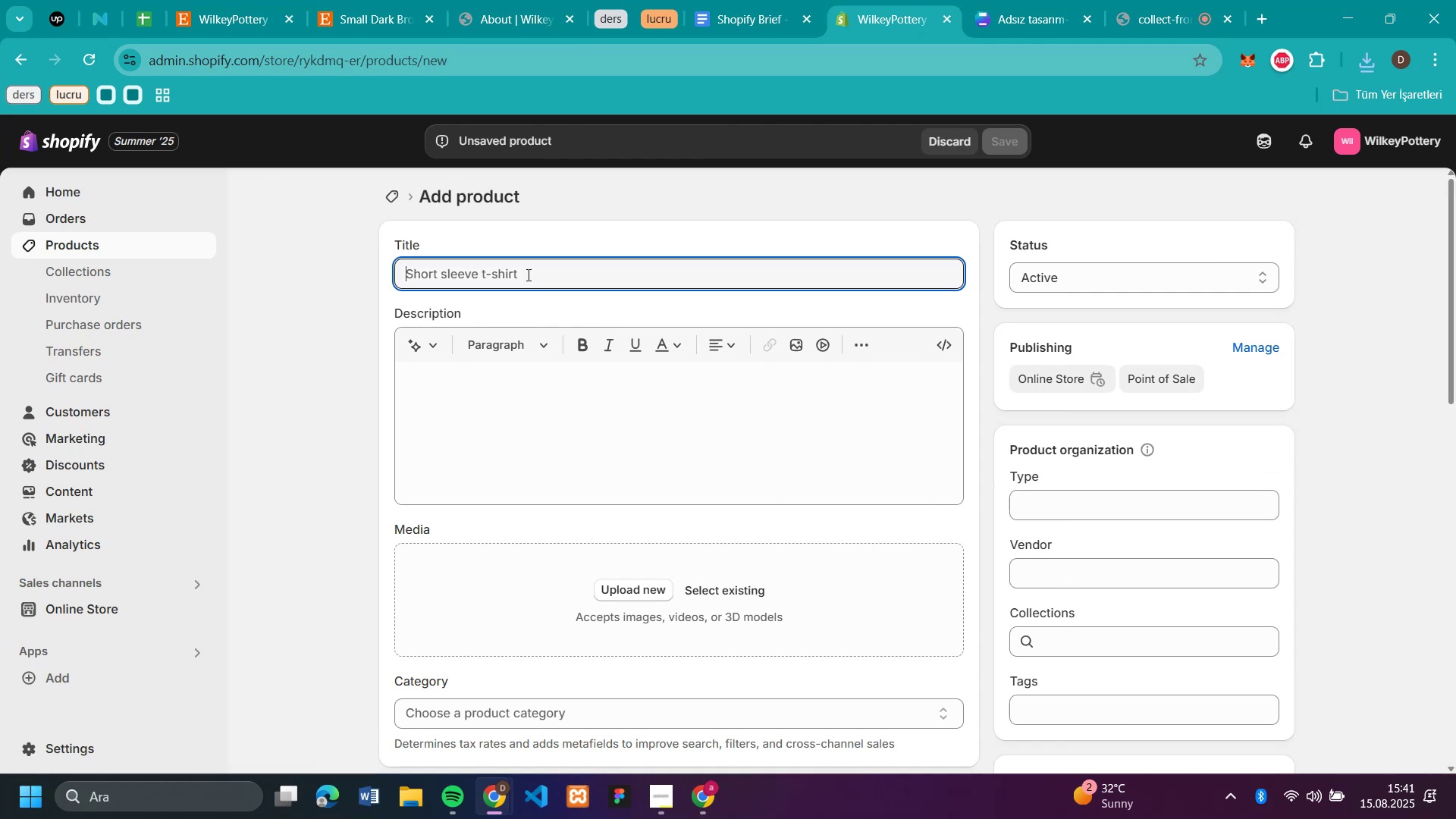 
key(Control+V)
 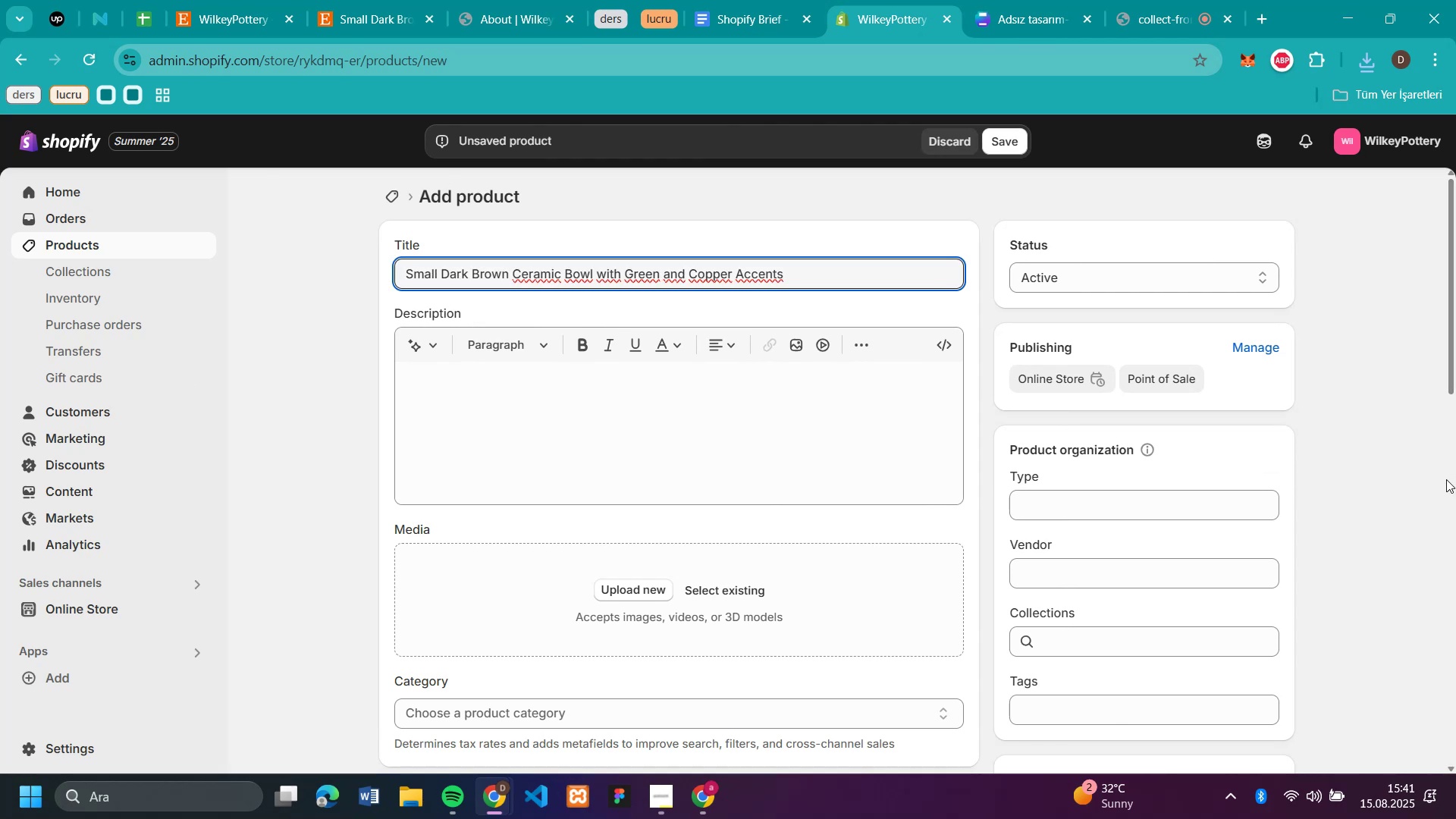 
left_click([1439, 479])
 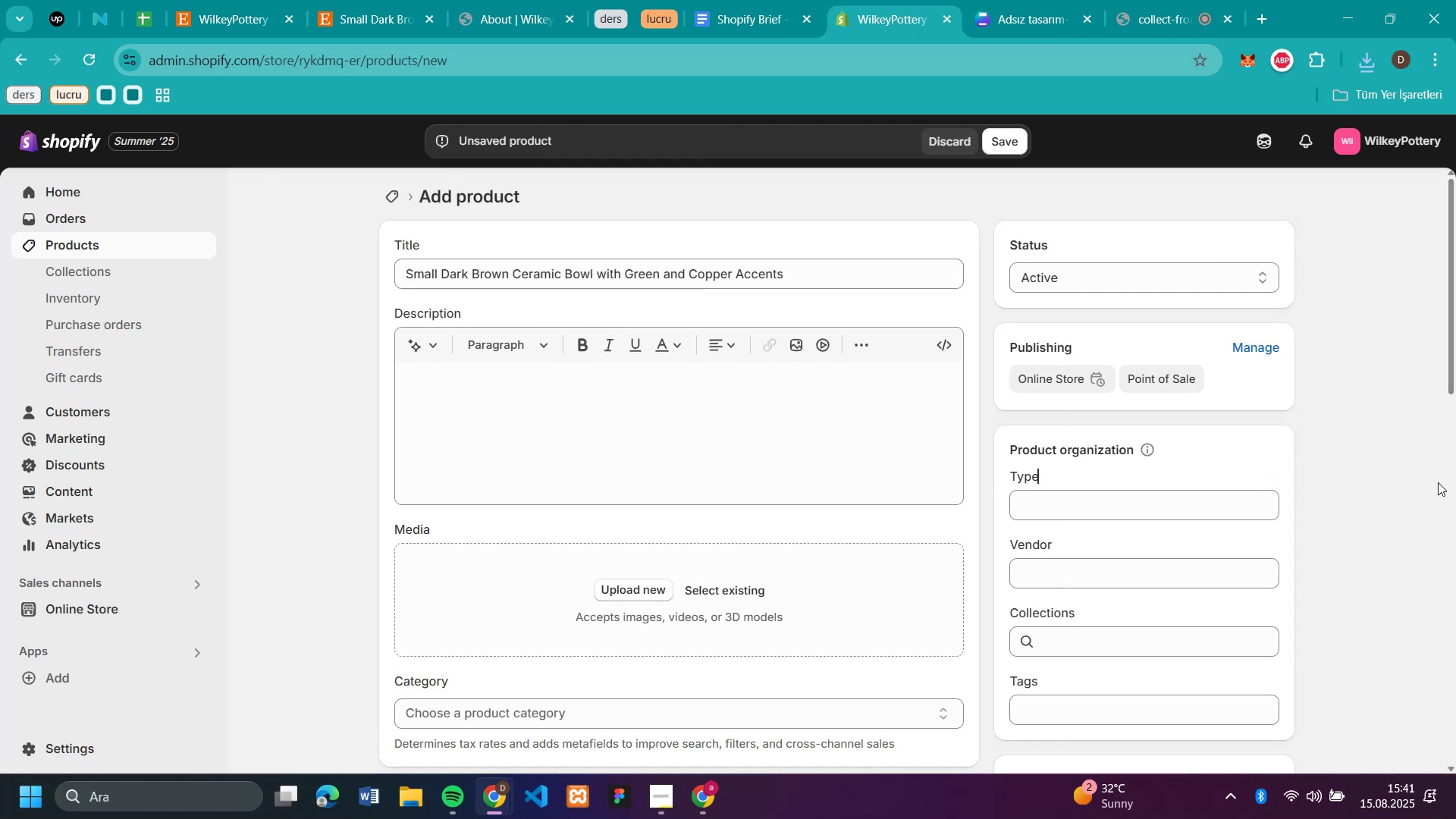 
scroll: coordinate [1428, 501], scroll_direction: down, amount: 1.0
 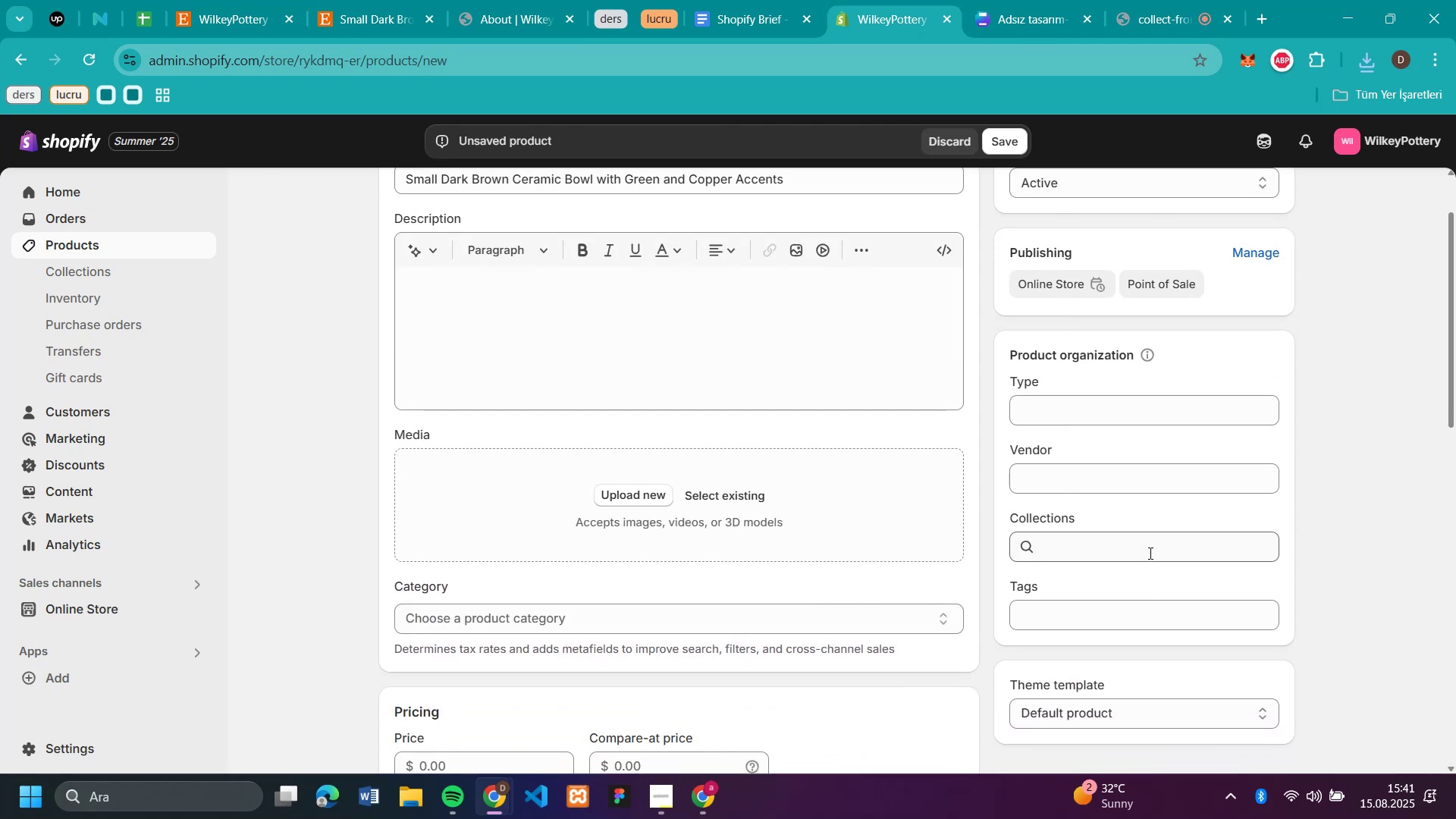 
left_click([1149, 545])
 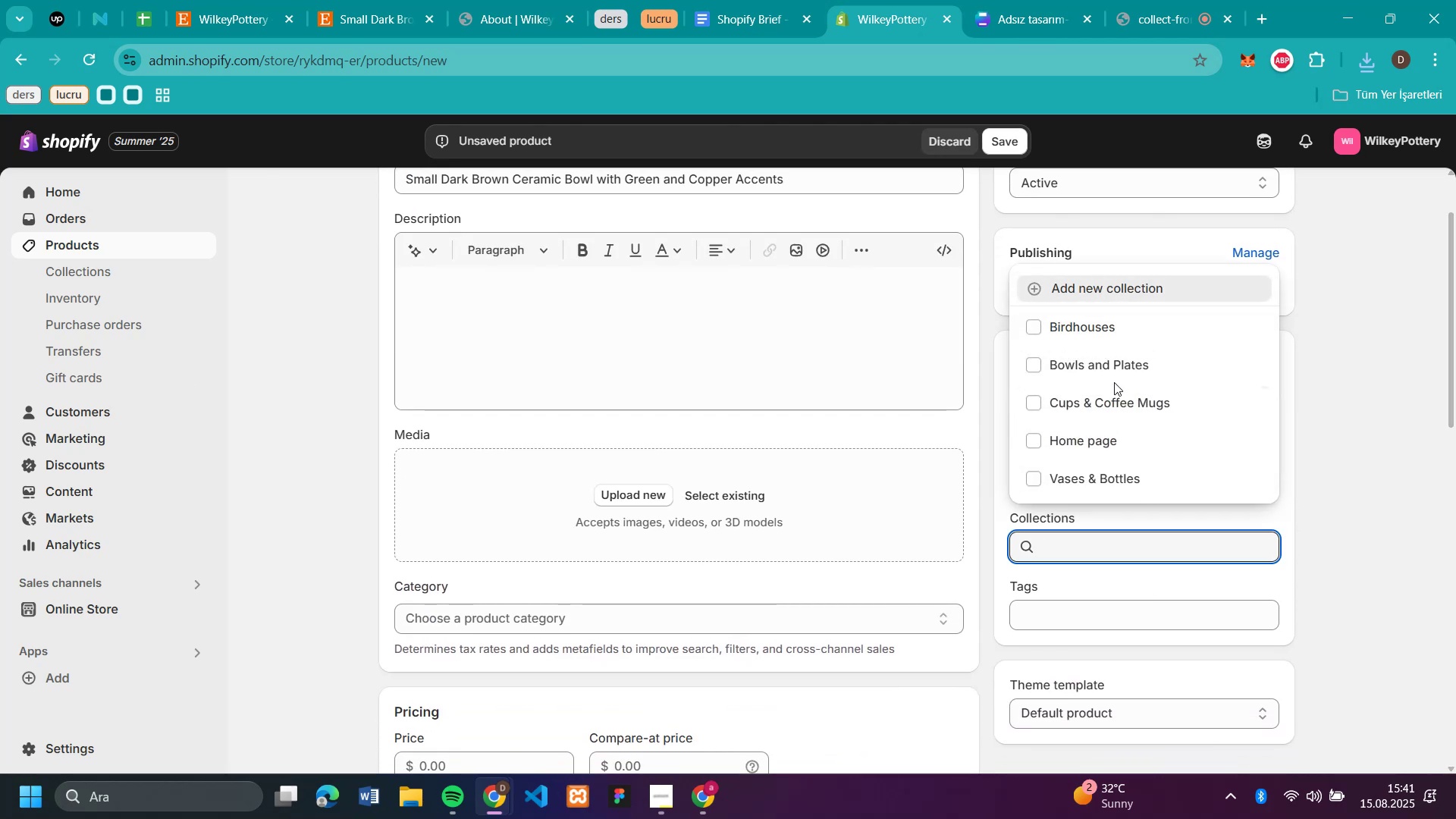 
left_click([1120, 358])
 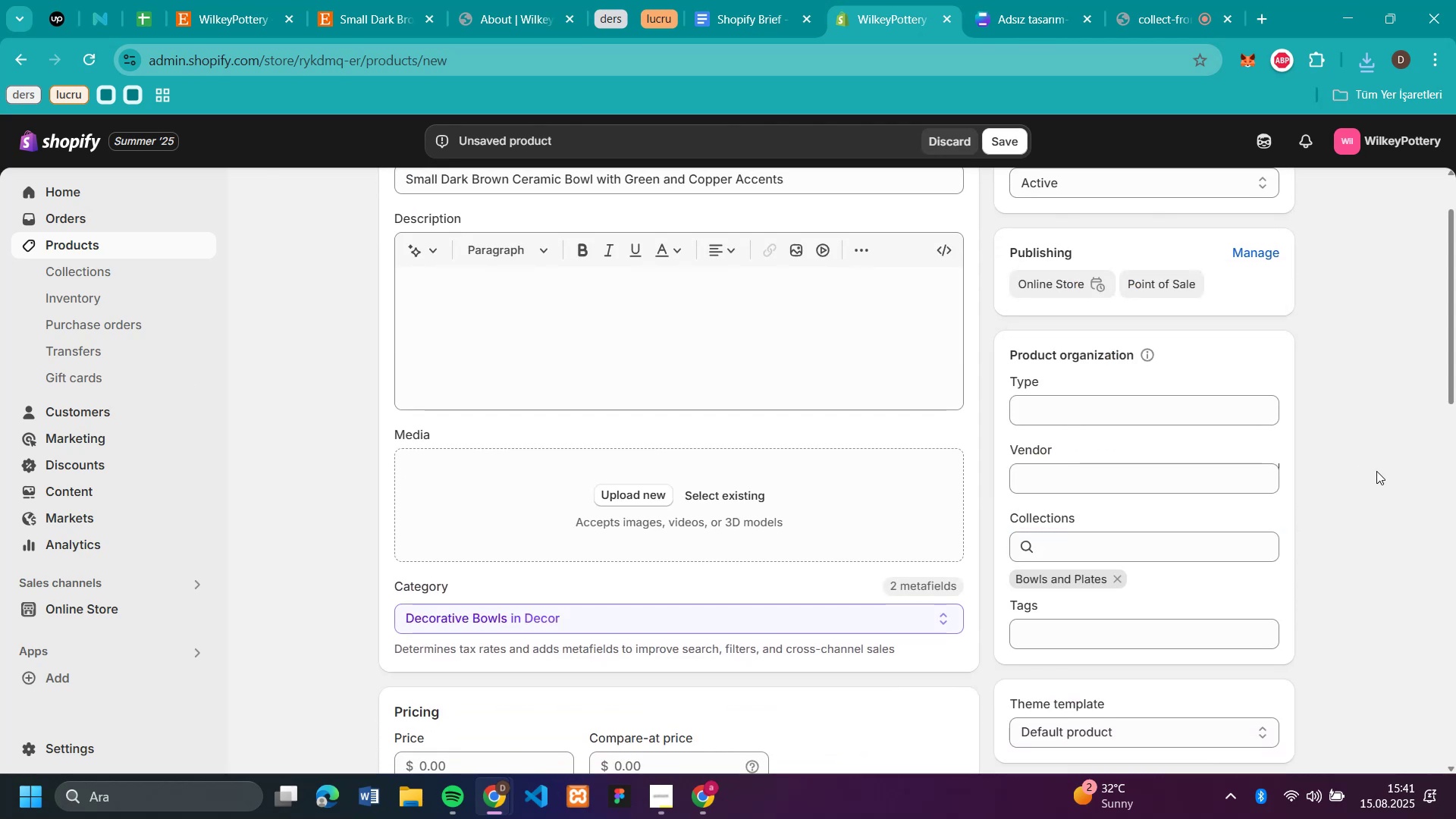 
scroll: coordinate [717, 497], scroll_direction: down, amount: 1.0
 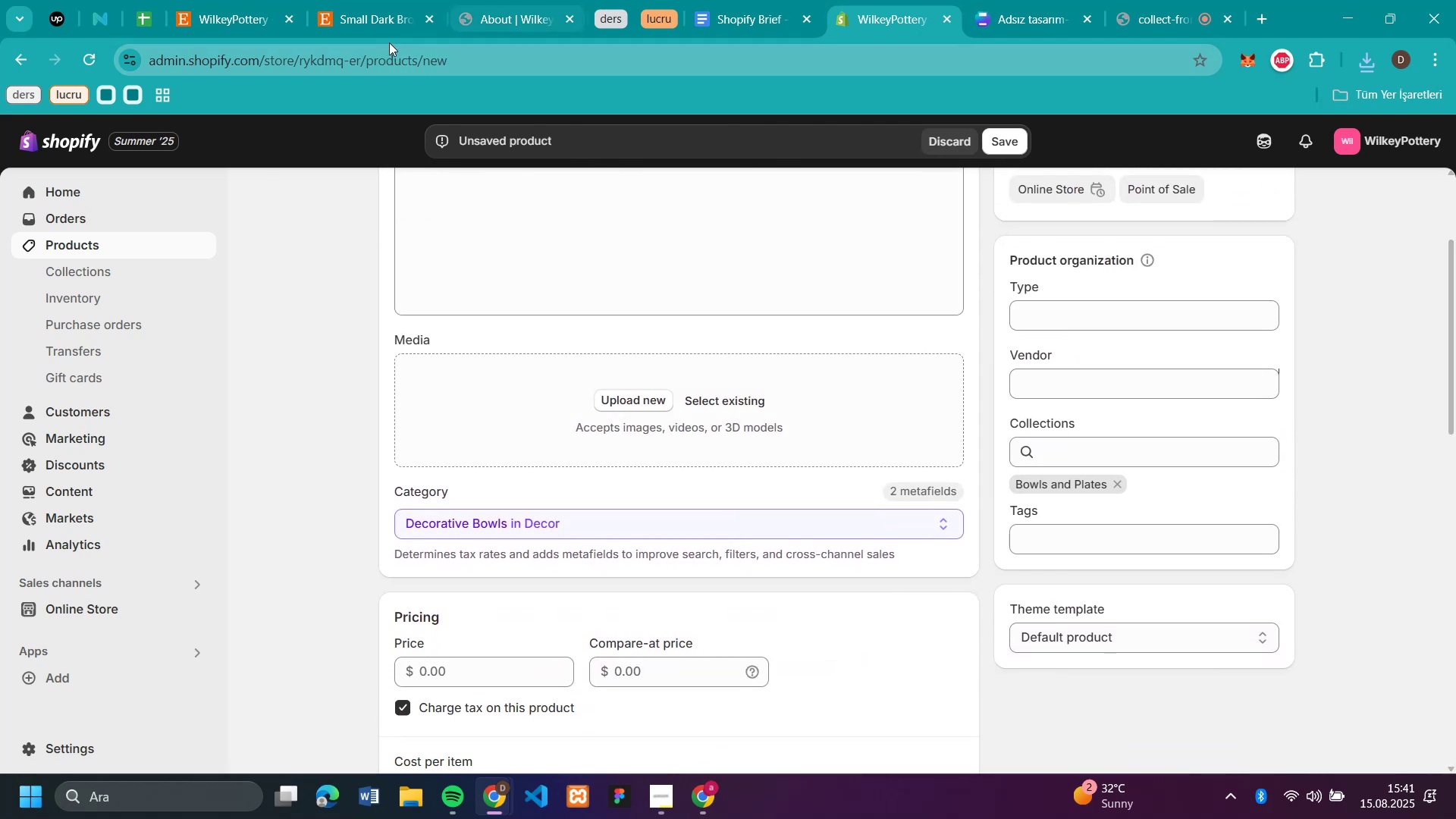 
left_click([382, 18])
 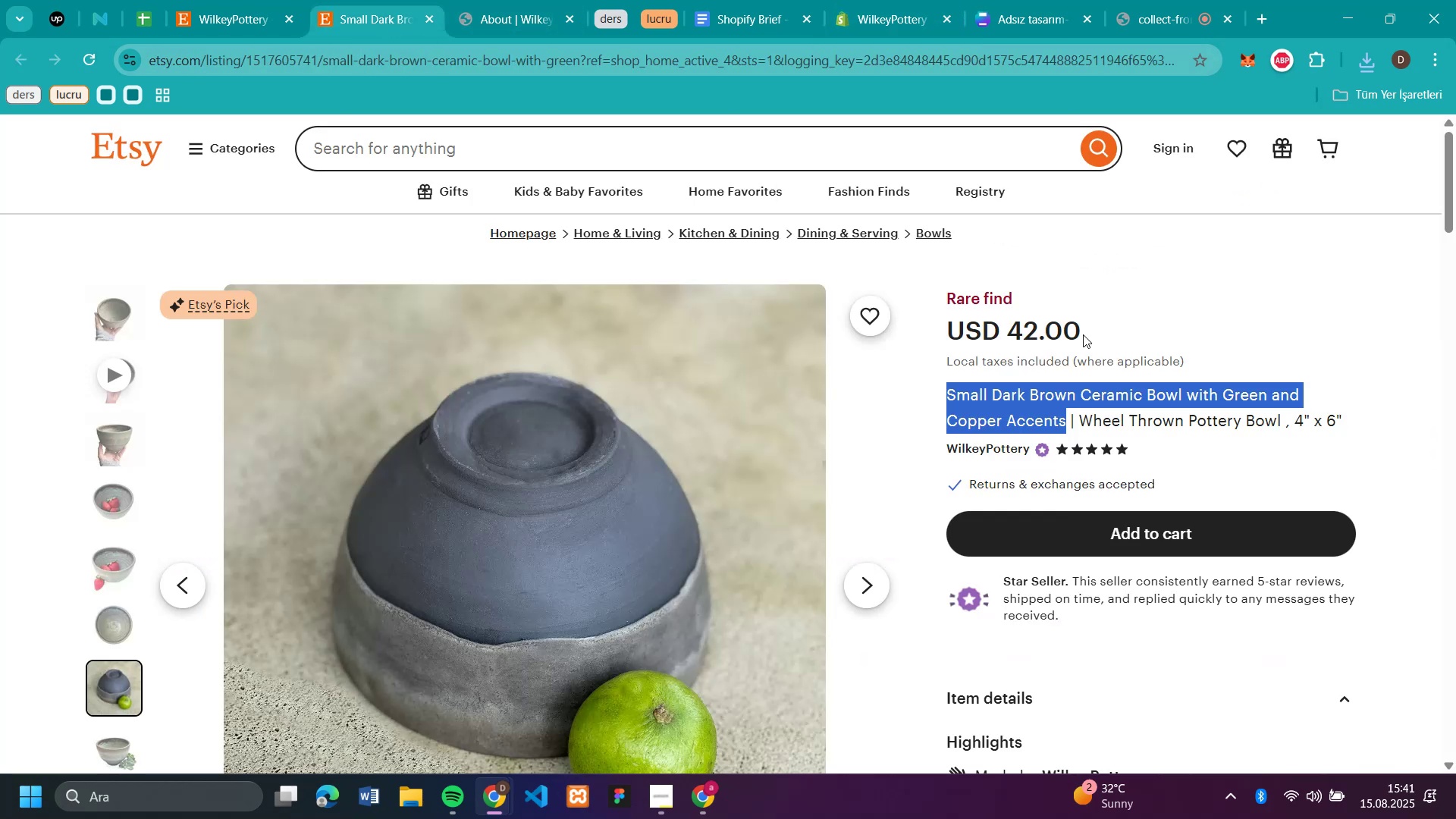 
left_click_drag(start_coordinate=[1078, 337], to_coordinate=[1011, 337])
 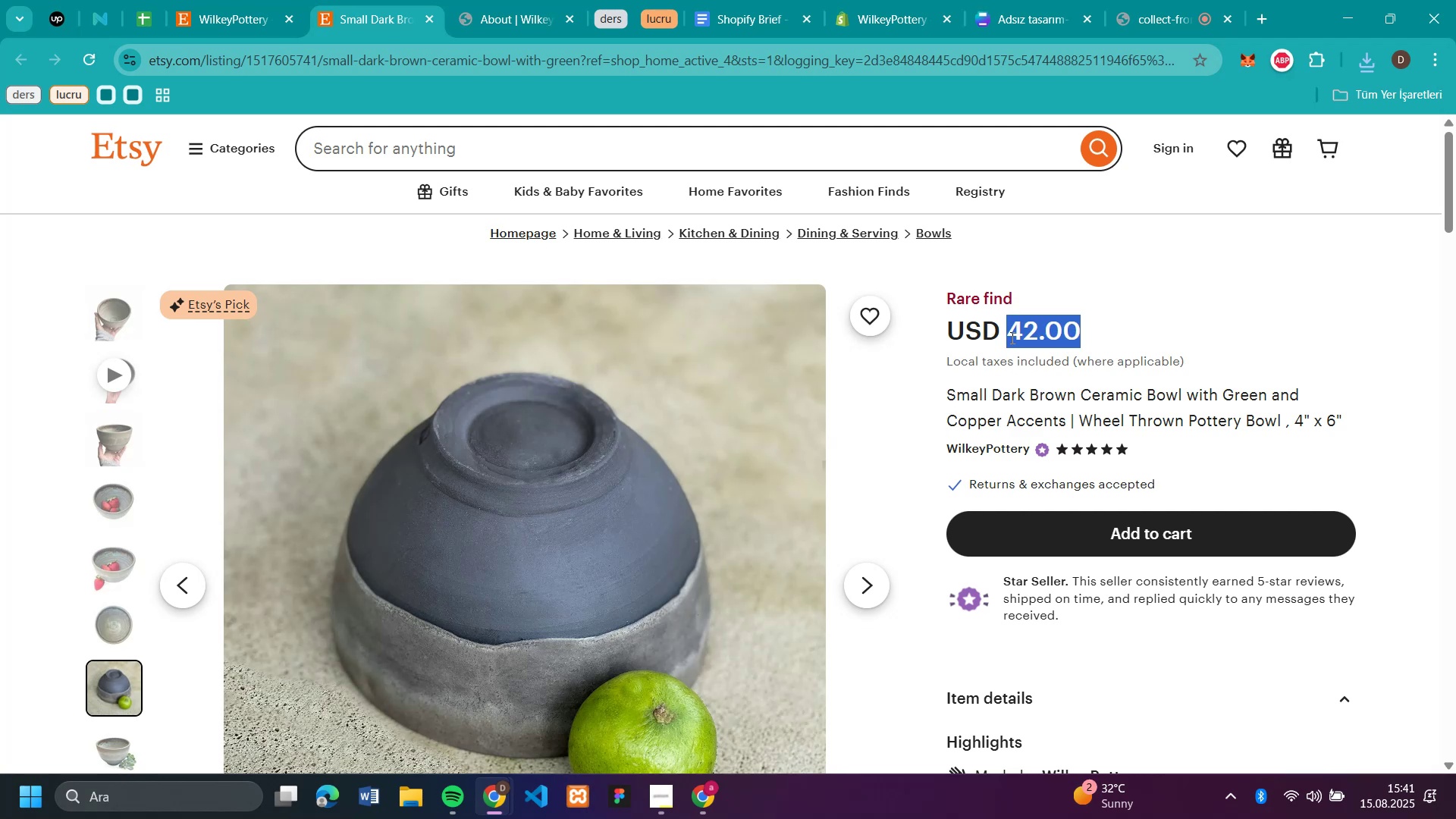 
key(Control+C)
 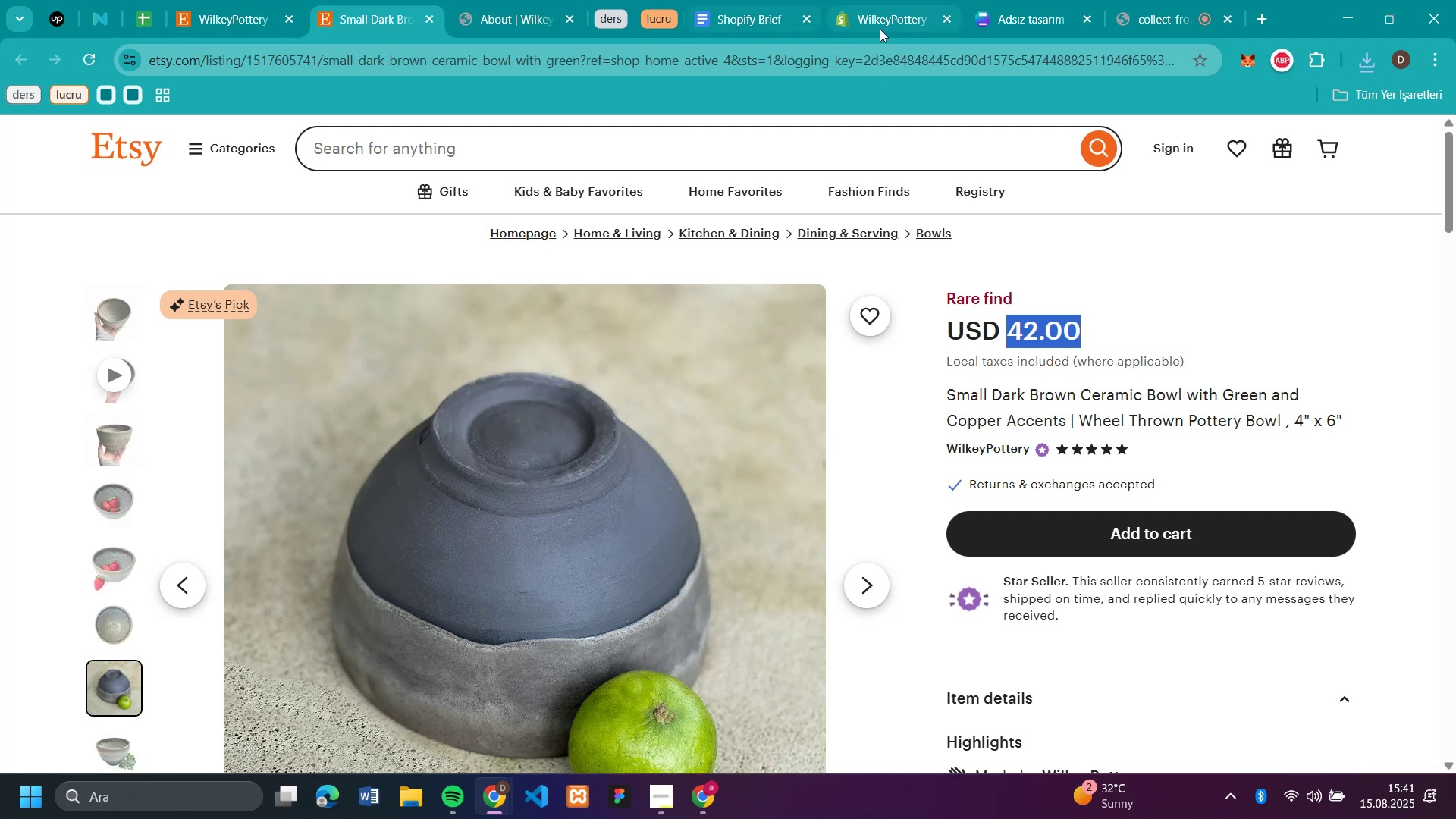 
left_click([891, 19])
 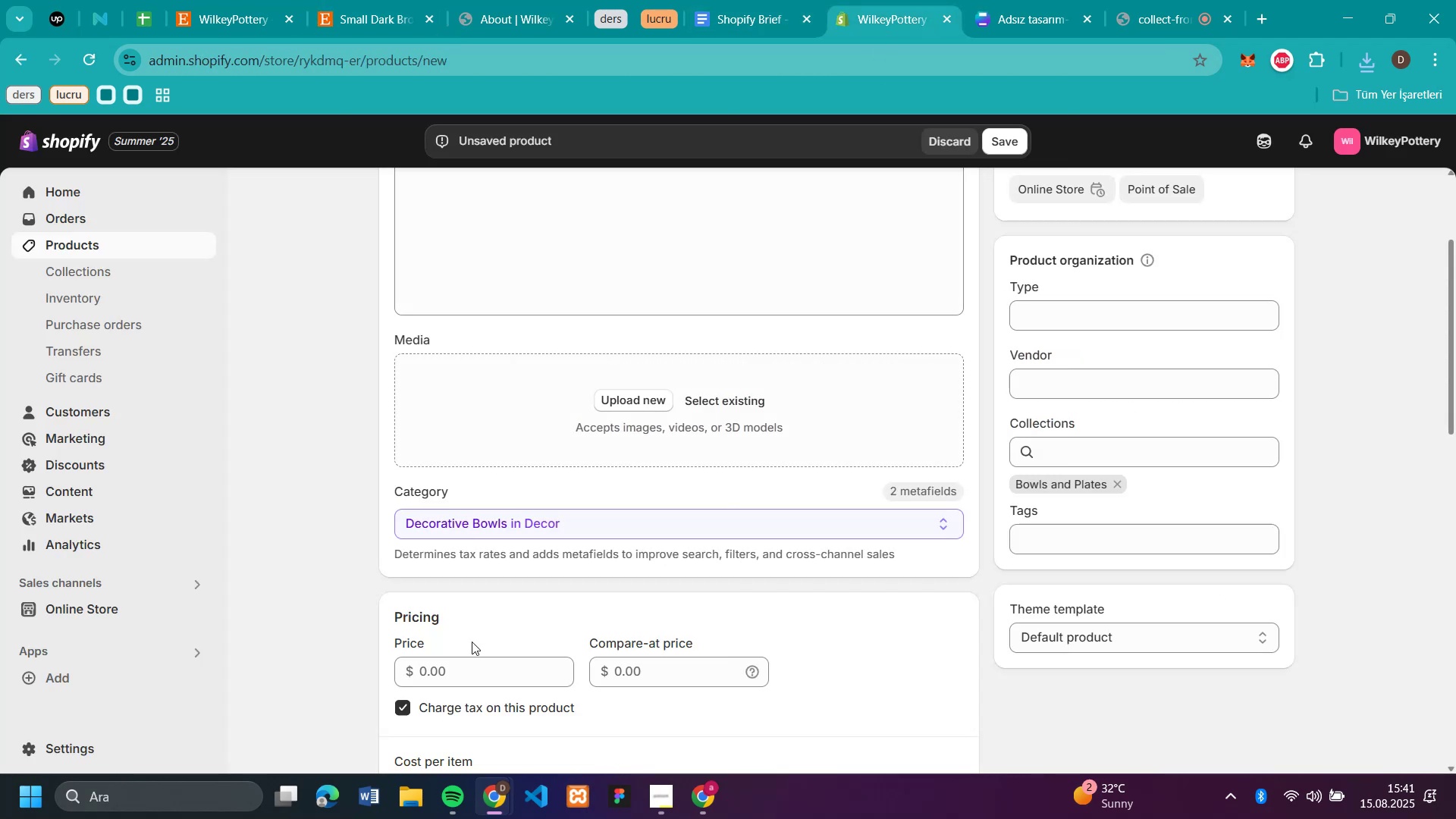 
left_click([472, 667])
 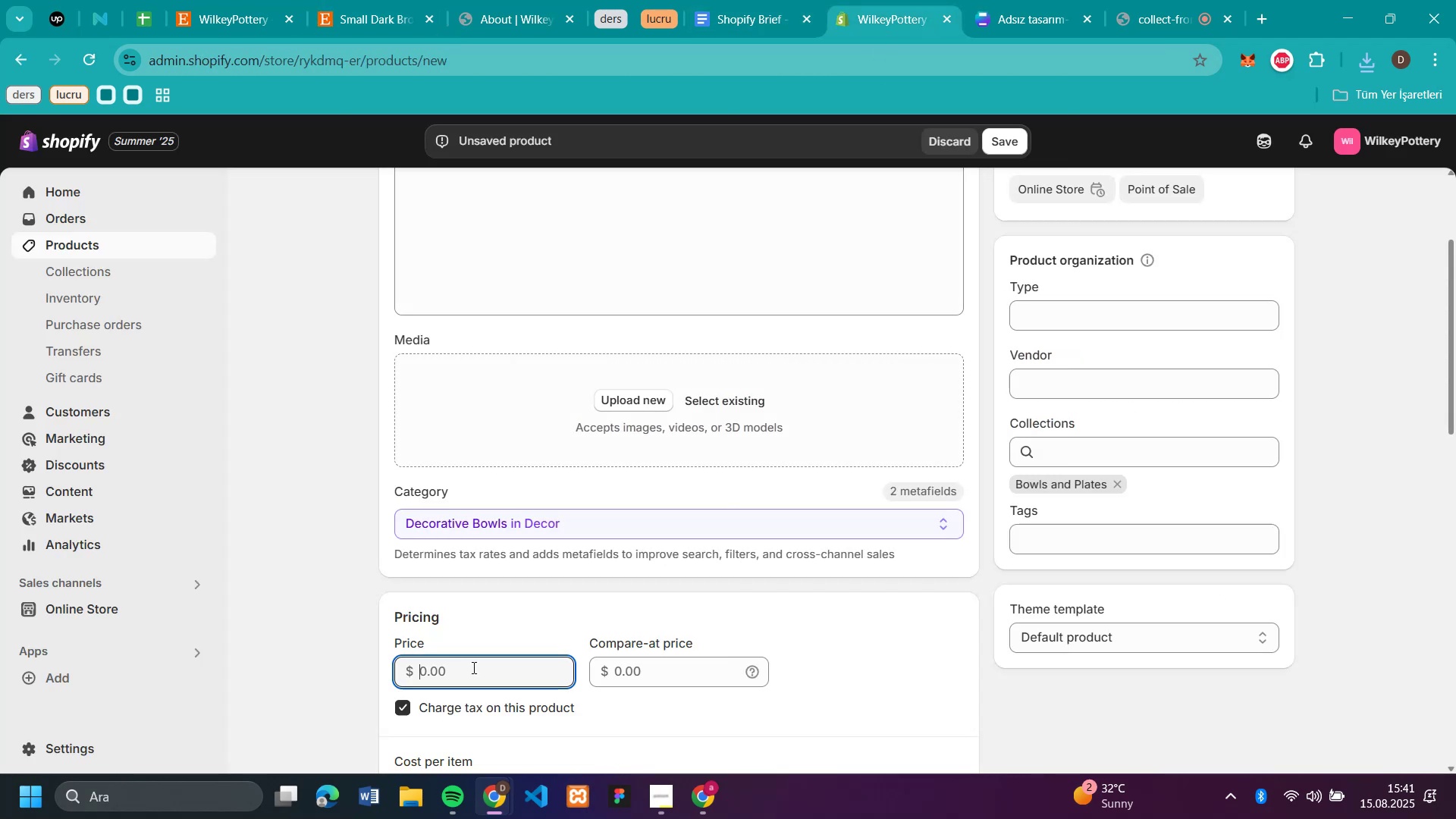 
key(Control+V)
 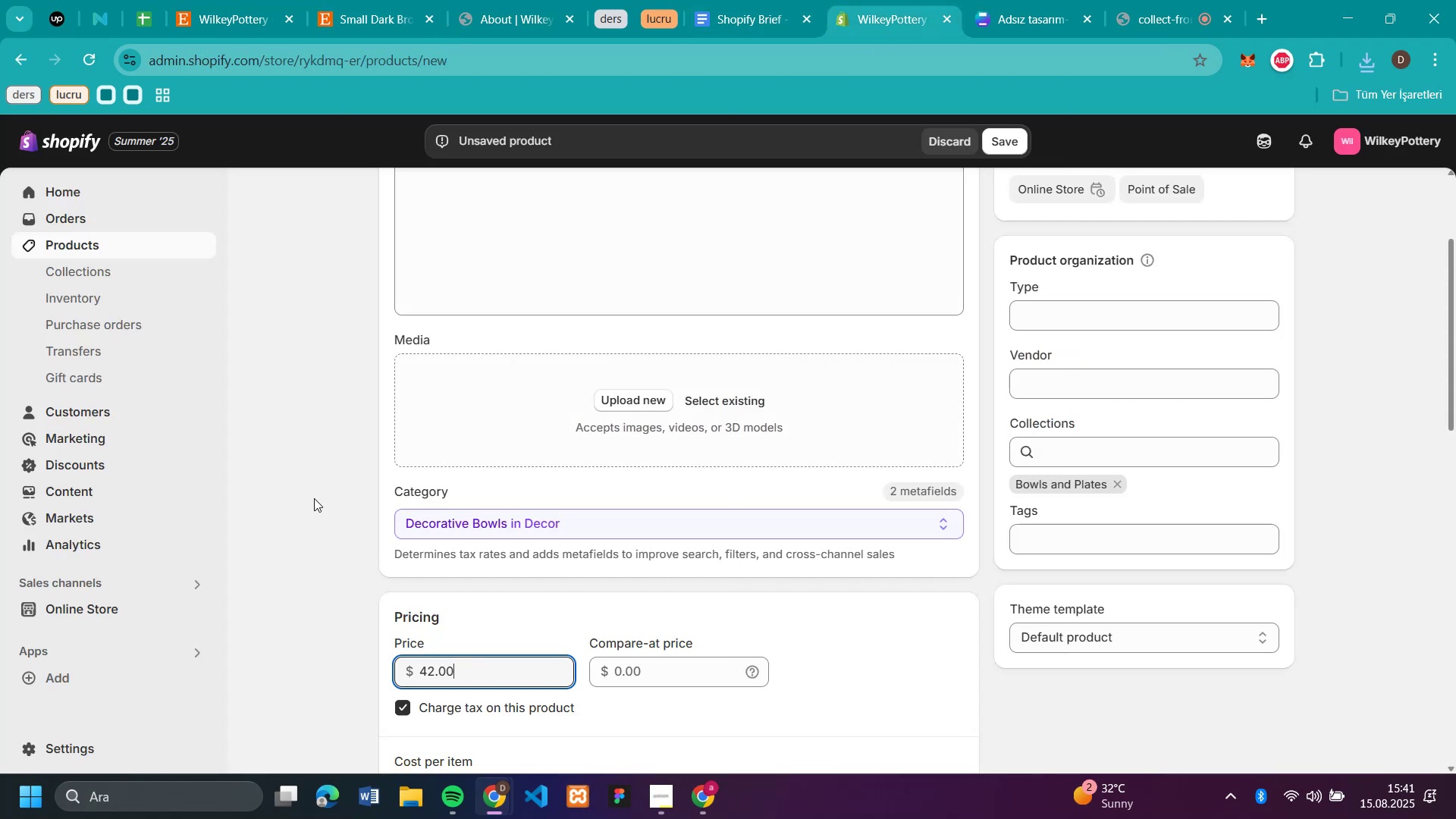 
left_click([314, 498])
 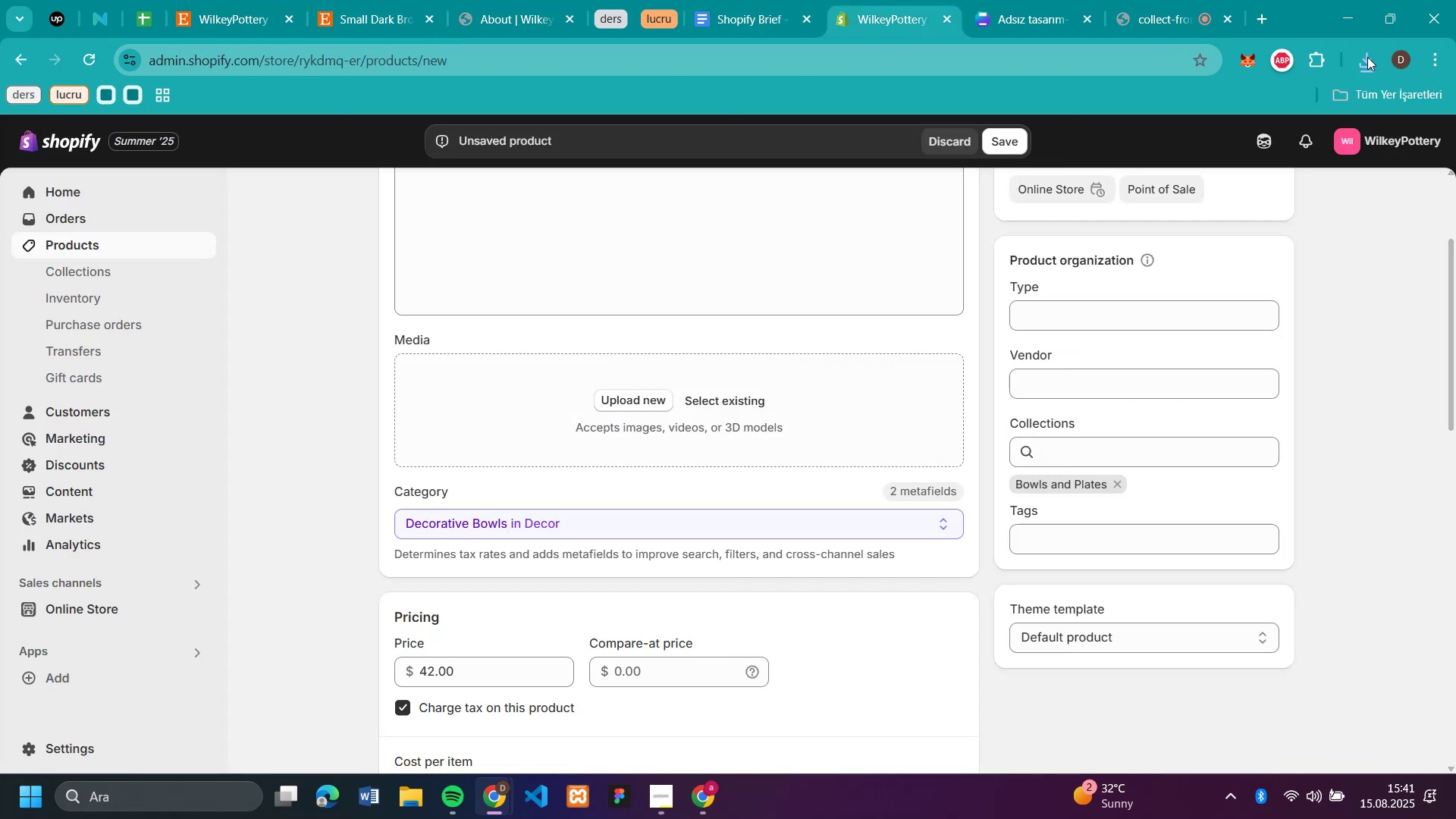 
left_click([1367, 55])
 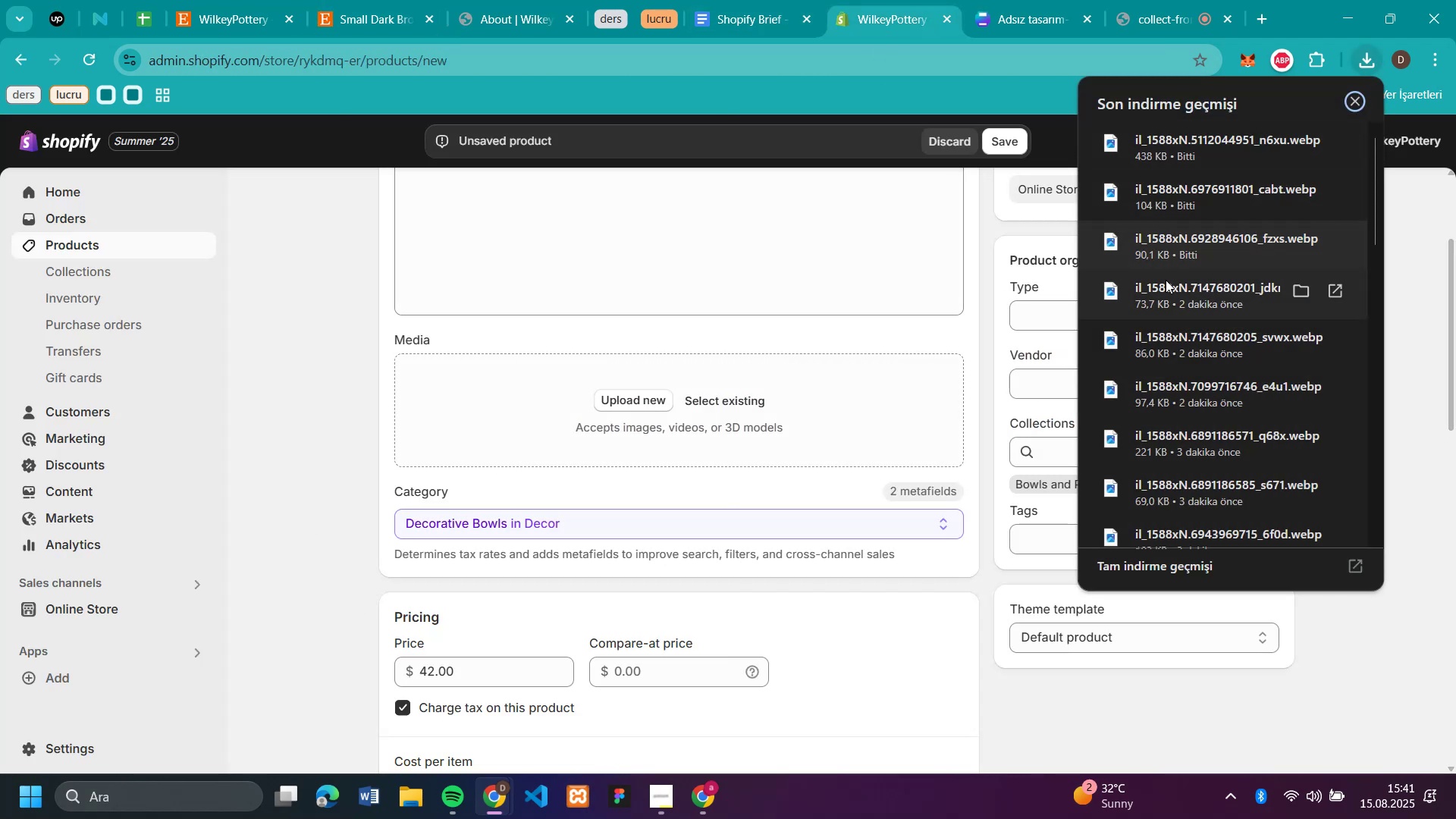 
left_click_drag(start_coordinate=[1165, 283], to_coordinate=[1194, 306])
 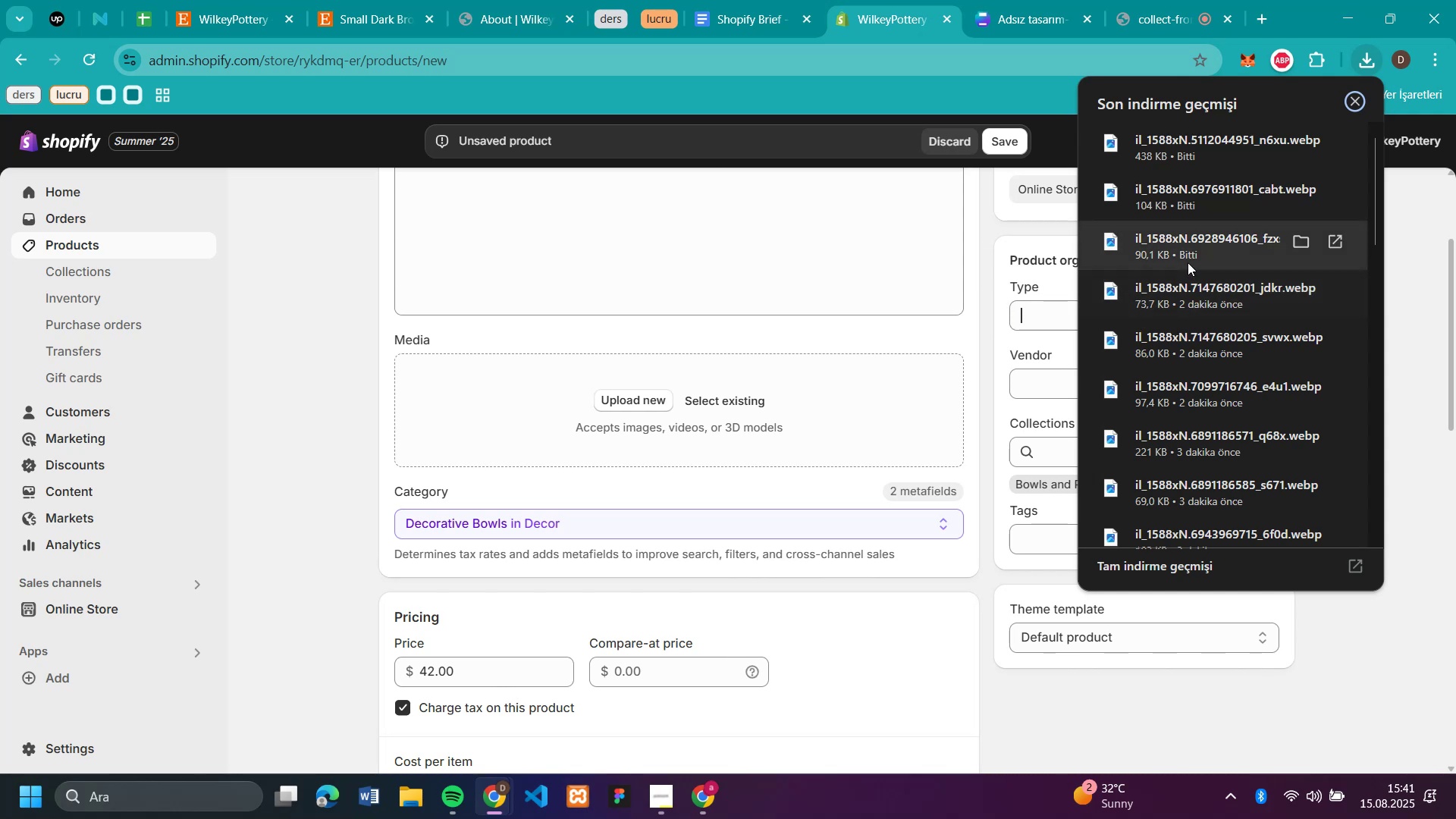 
left_click_drag(start_coordinate=[1187, 249], to_coordinate=[667, 428])
 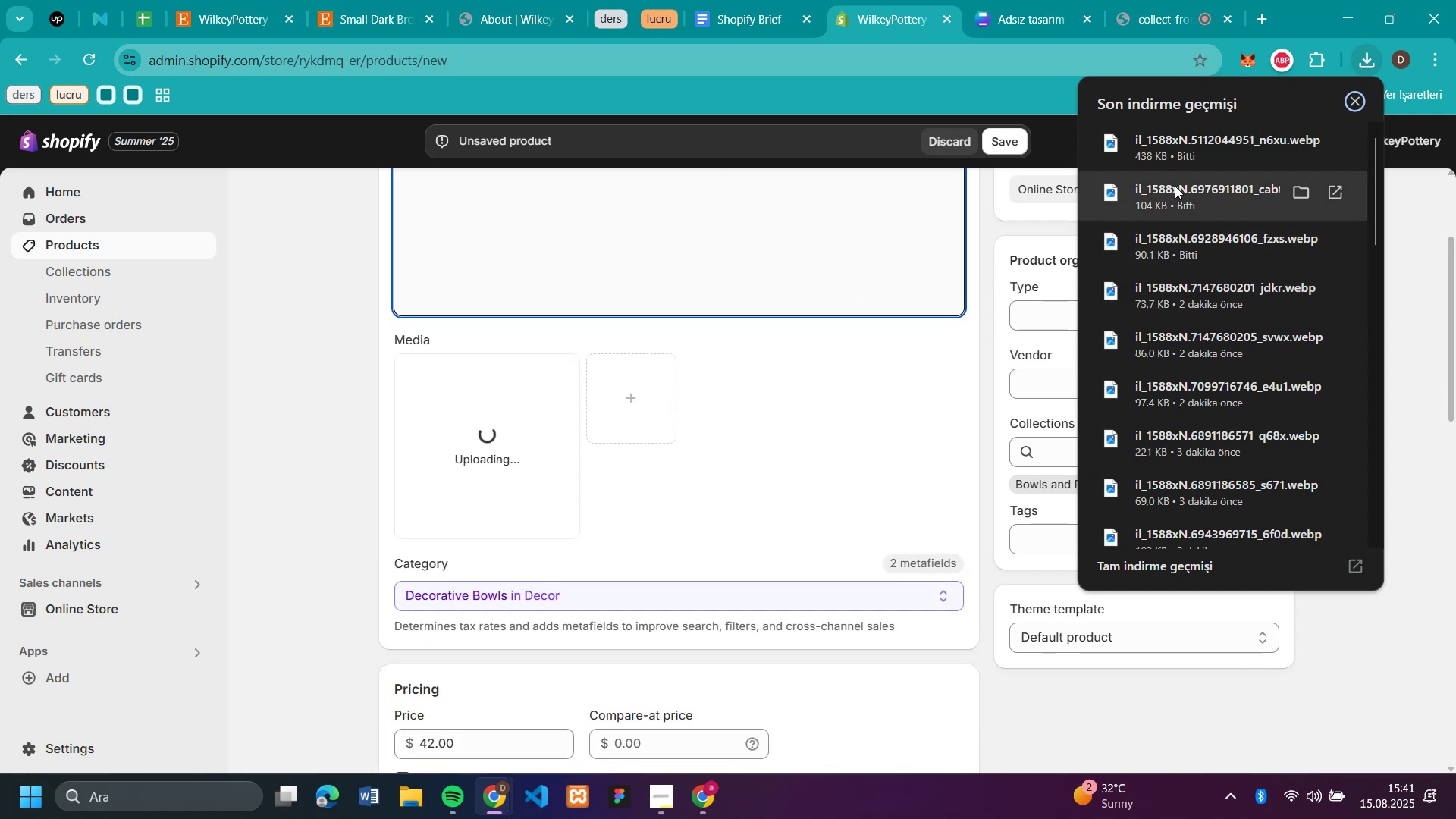 
left_click_drag(start_coordinate=[1175, 186], to_coordinate=[706, 470])
 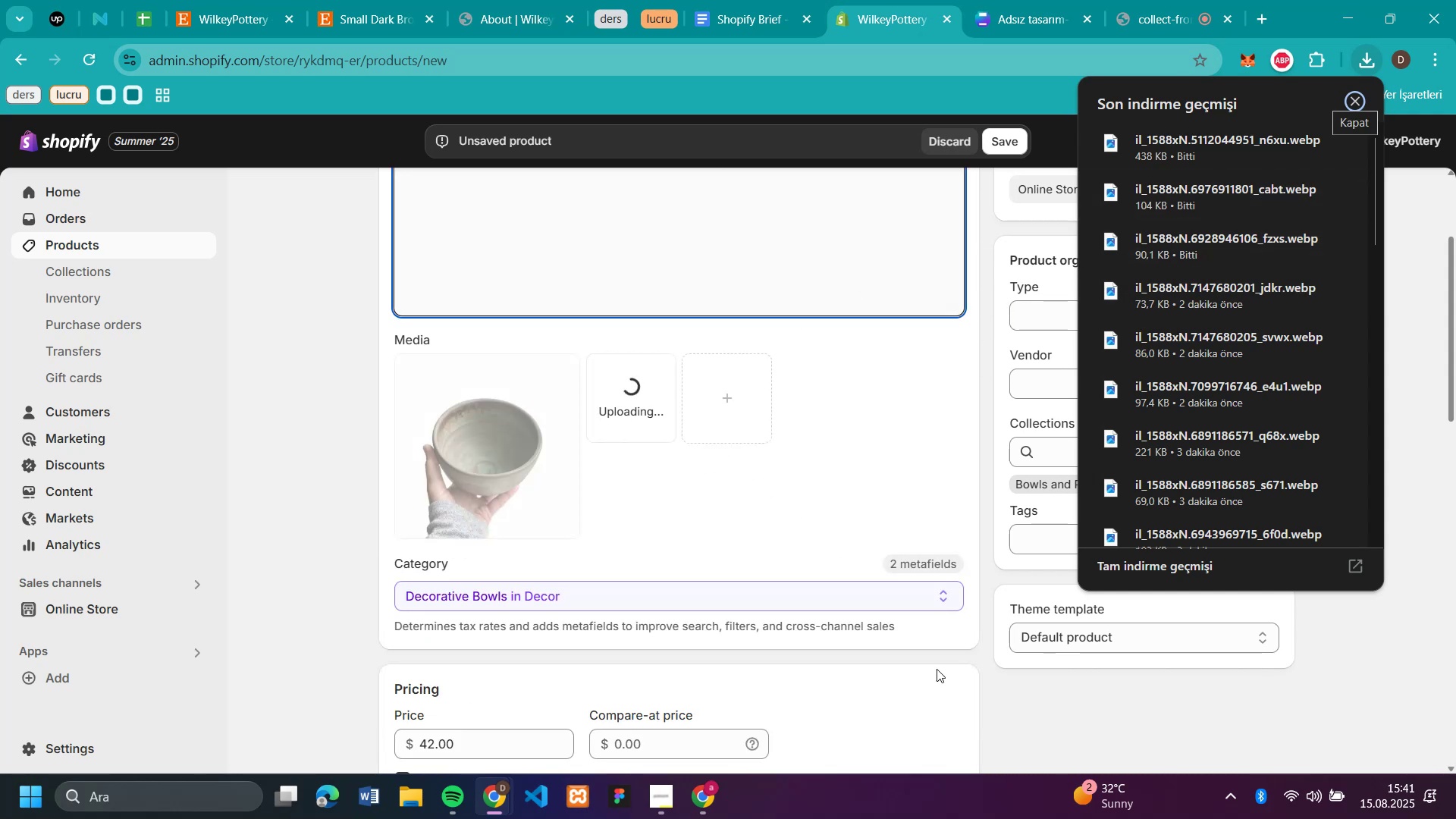 
left_click([1062, 723])
 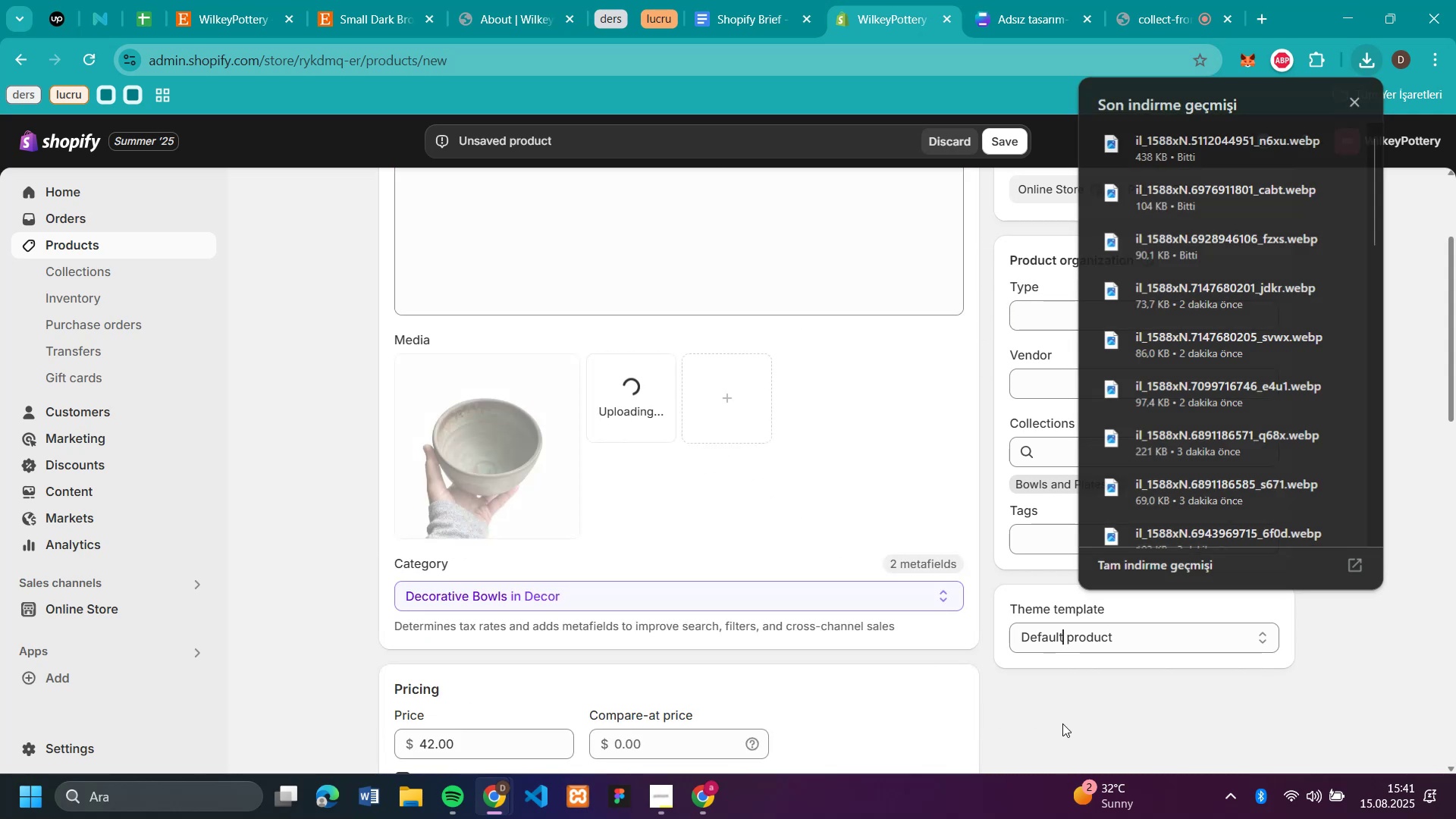 
scroll: coordinate [1062, 705], scroll_direction: down, amount: 4.0
 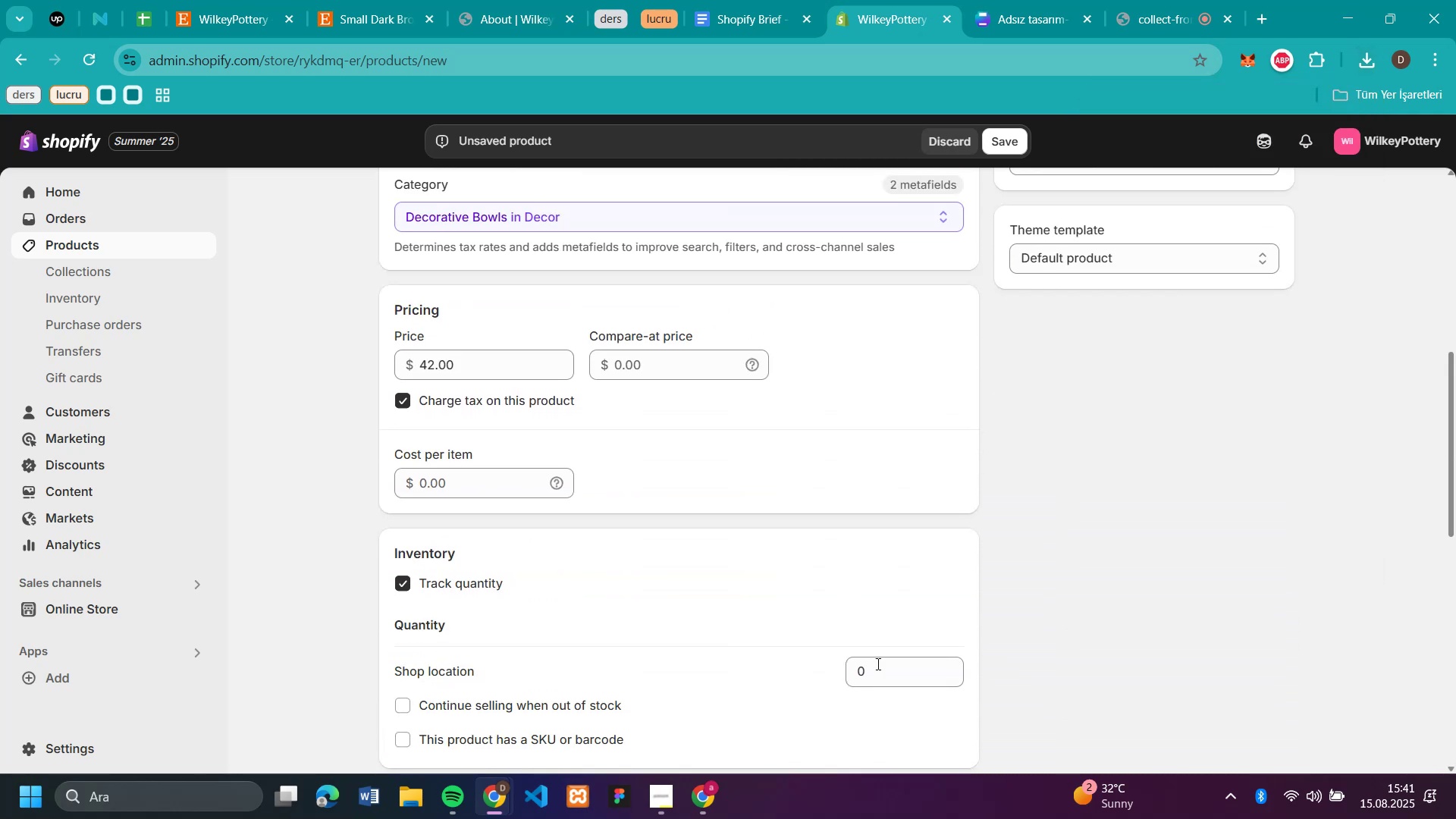 
left_click([879, 667])
 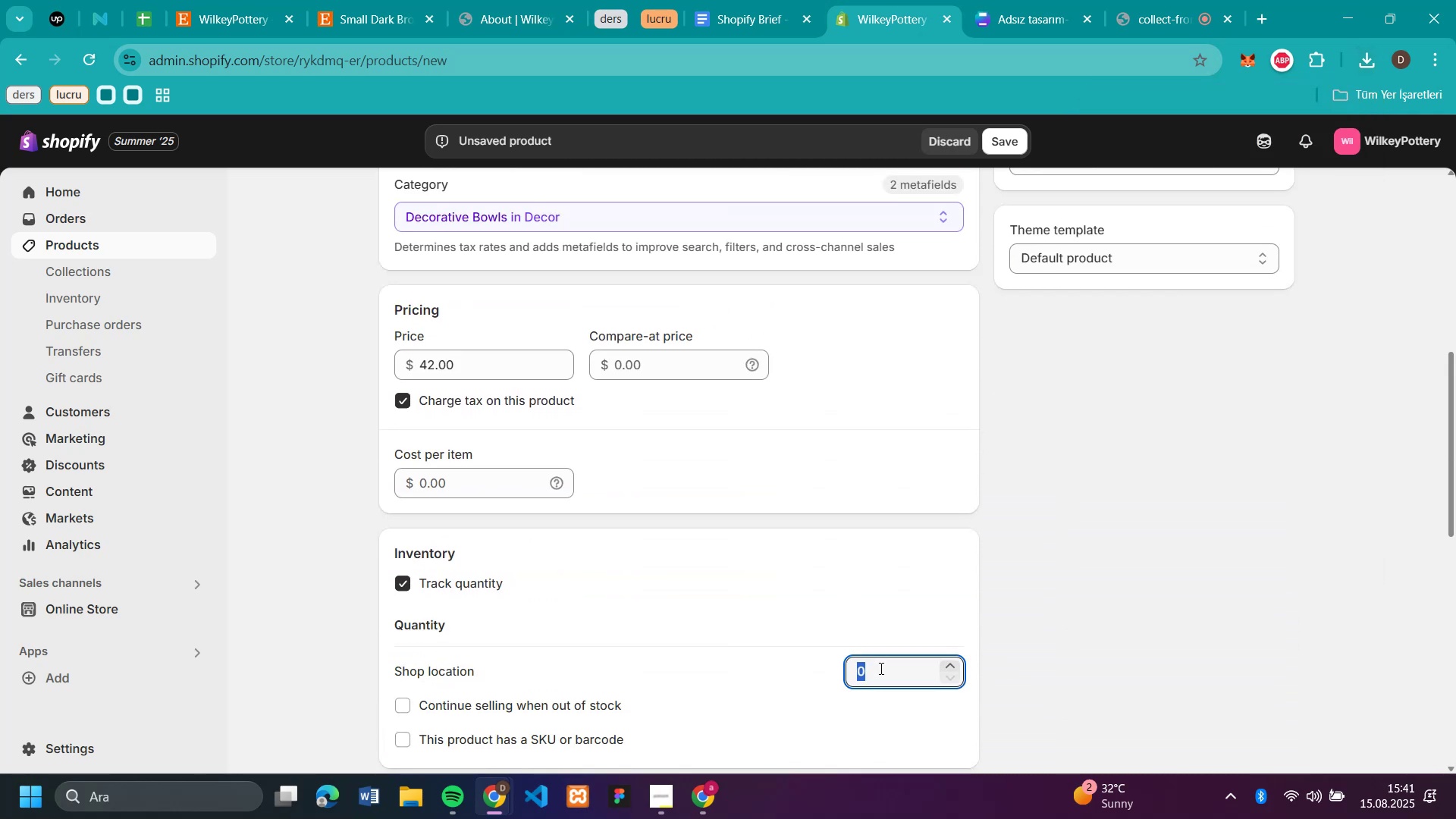 
type(50)
 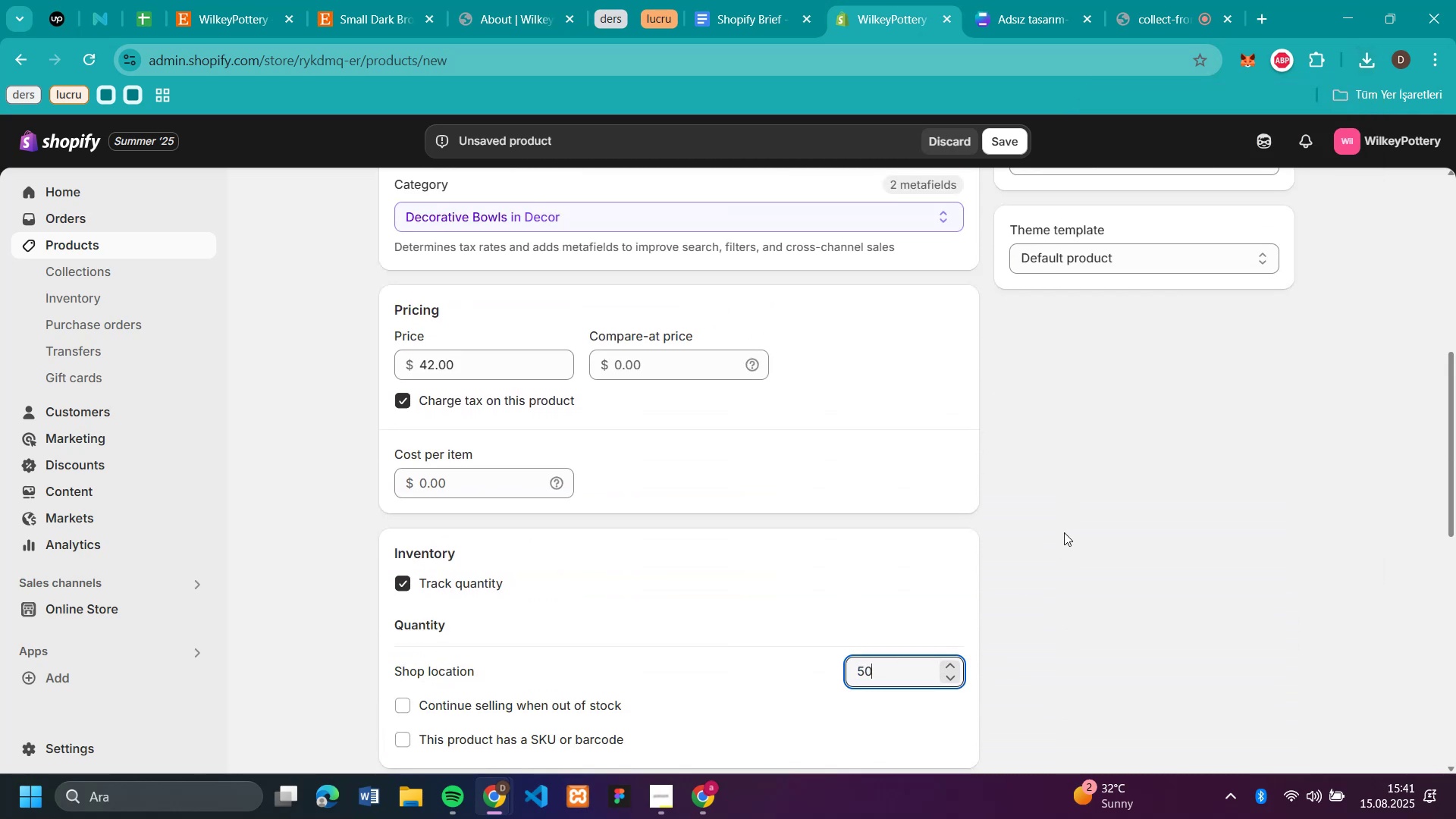 
left_click([1065, 530])
 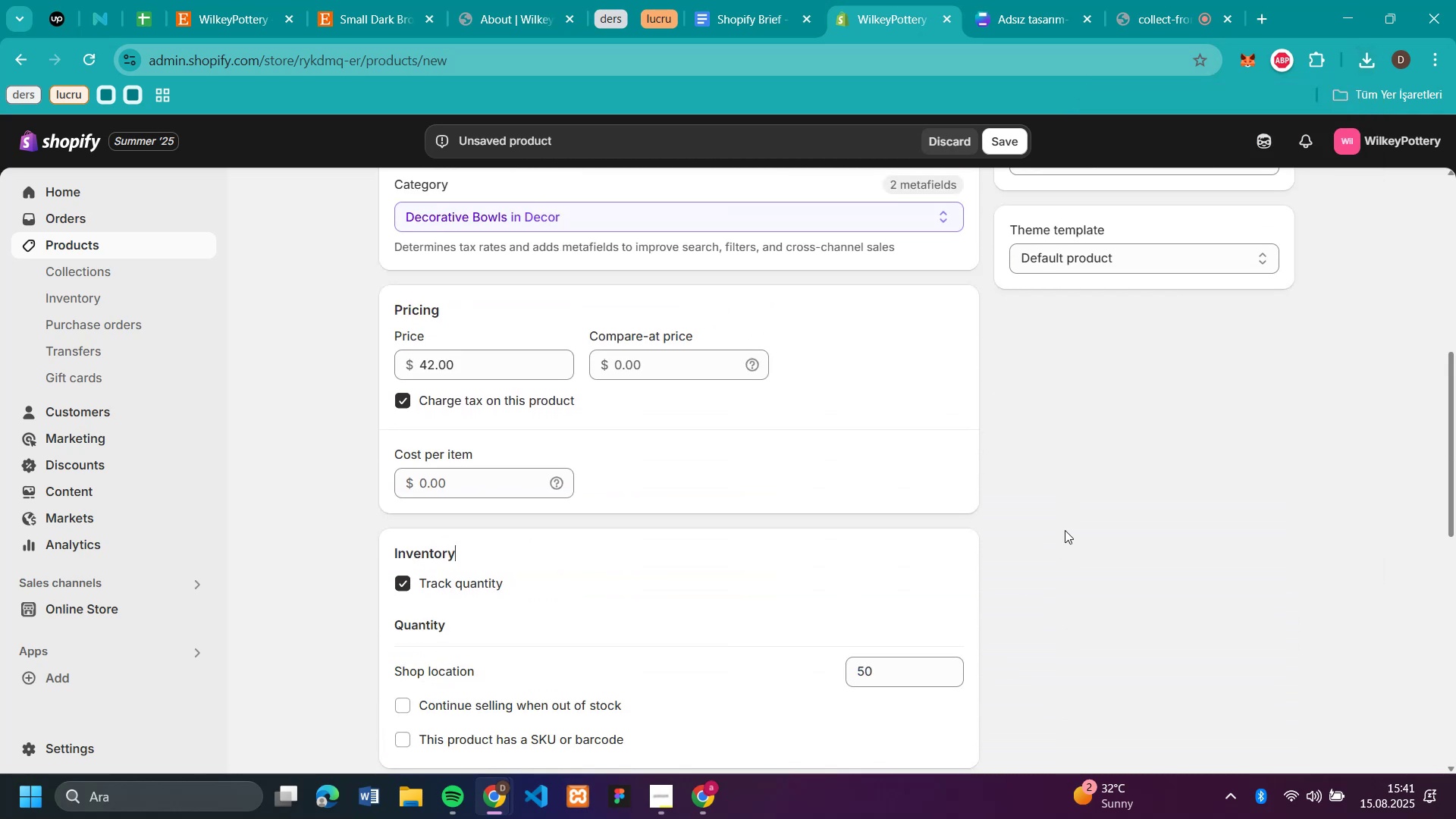 
scroll: coordinate [1078, 410], scroll_direction: up, amount: 3.0
 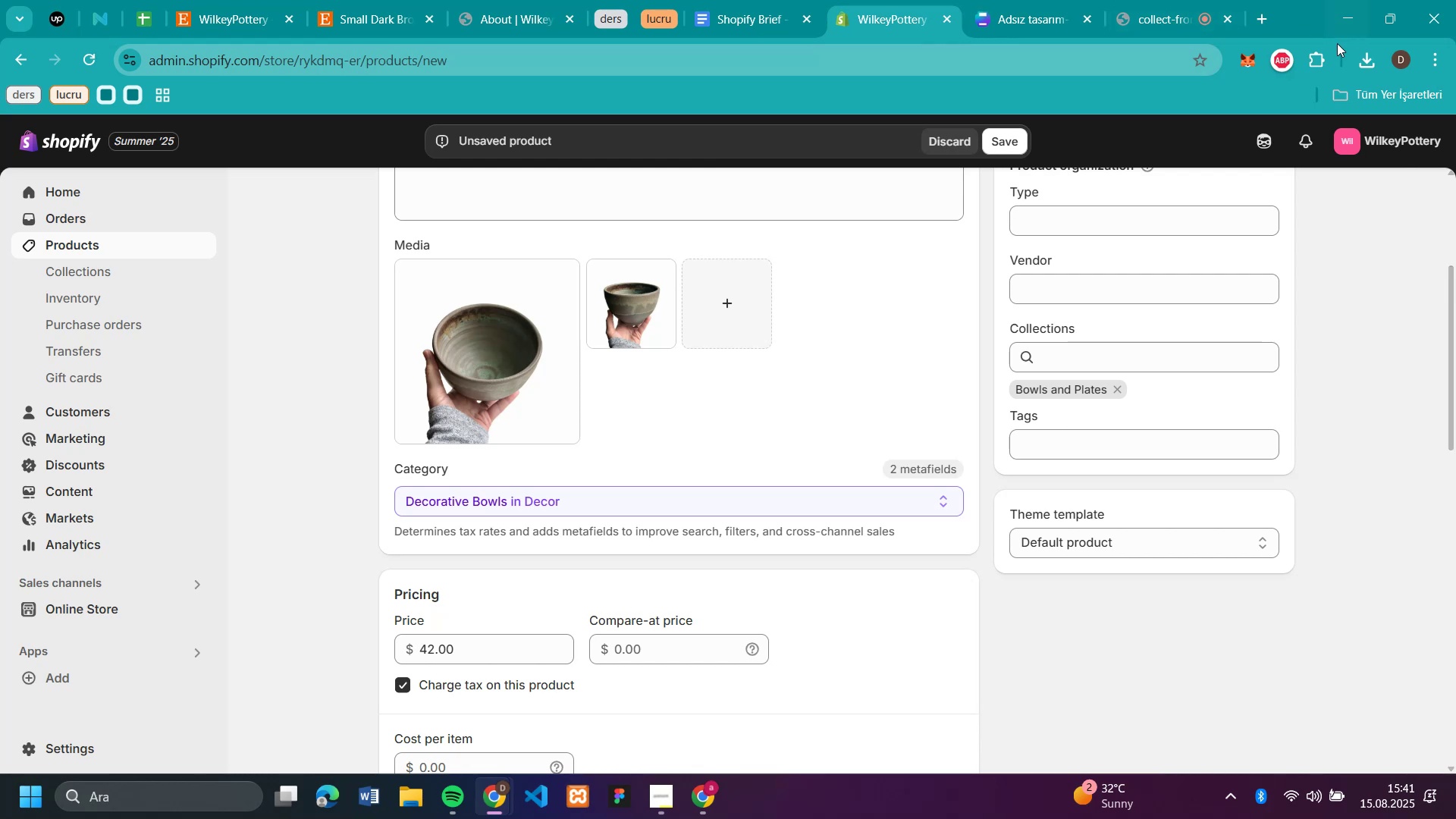 
left_click([1368, 63])
 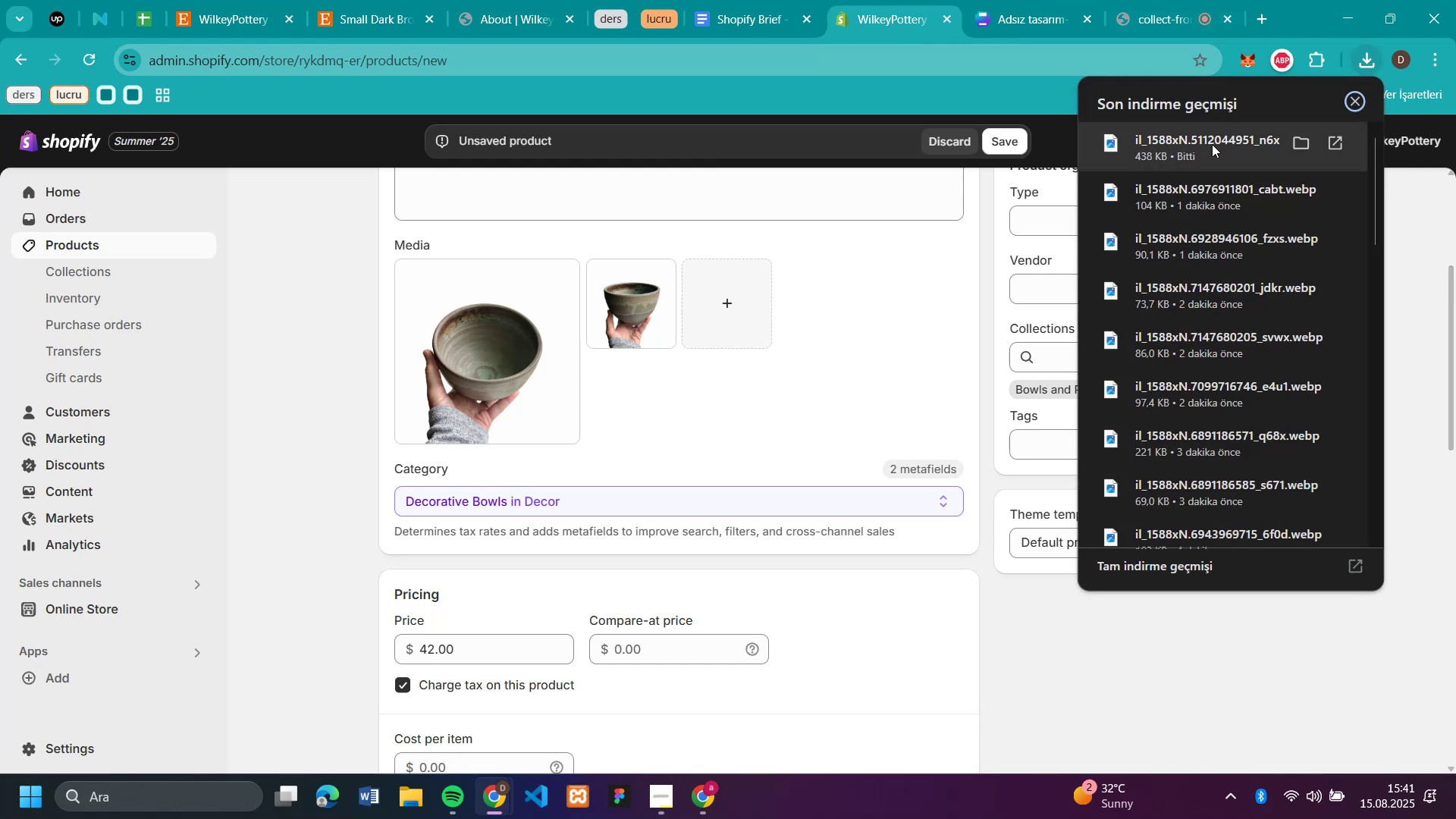 
left_click_drag(start_coordinate=[1179, 148], to_coordinate=[770, 328])
 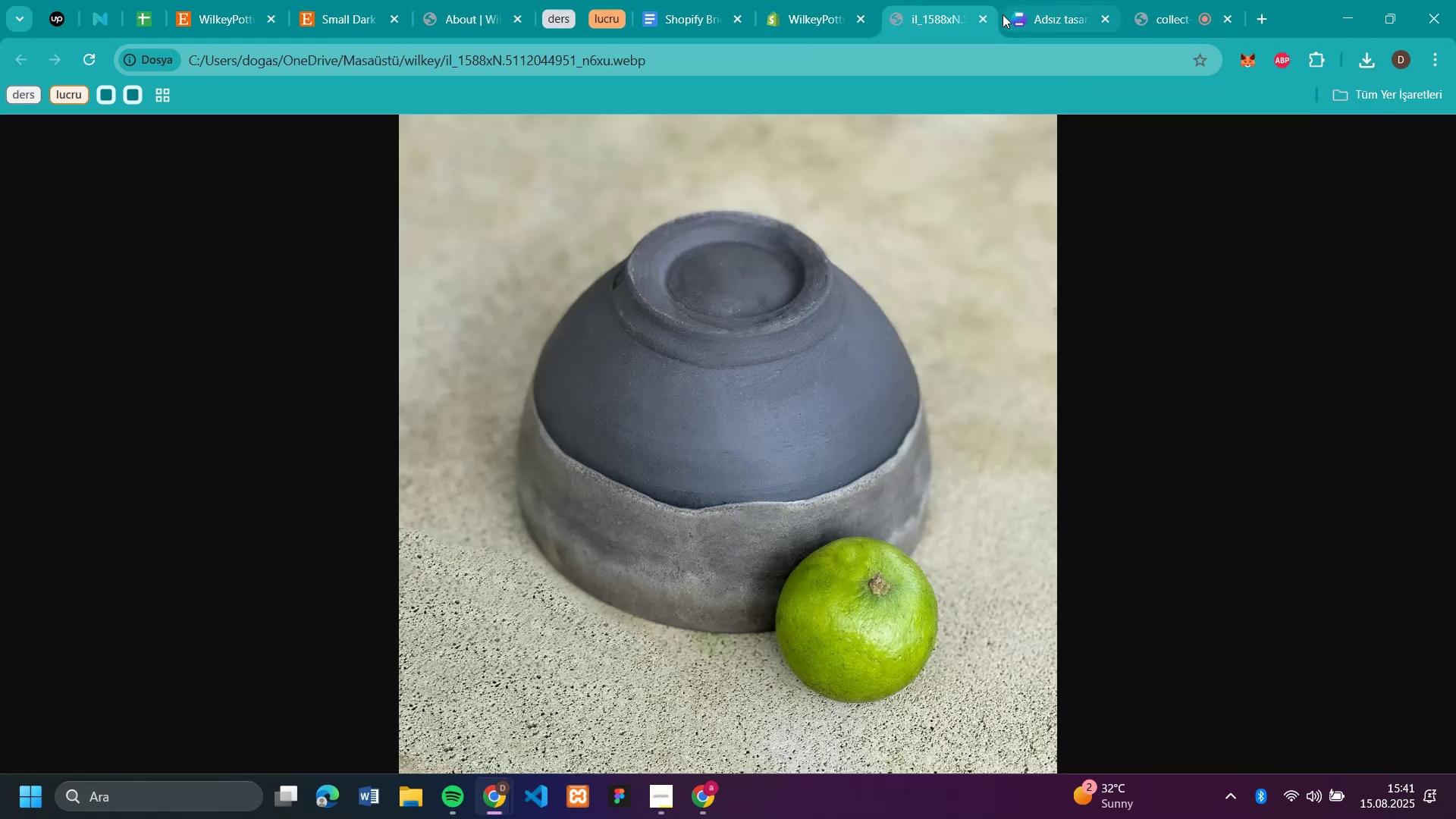 
left_click([981, 18])
 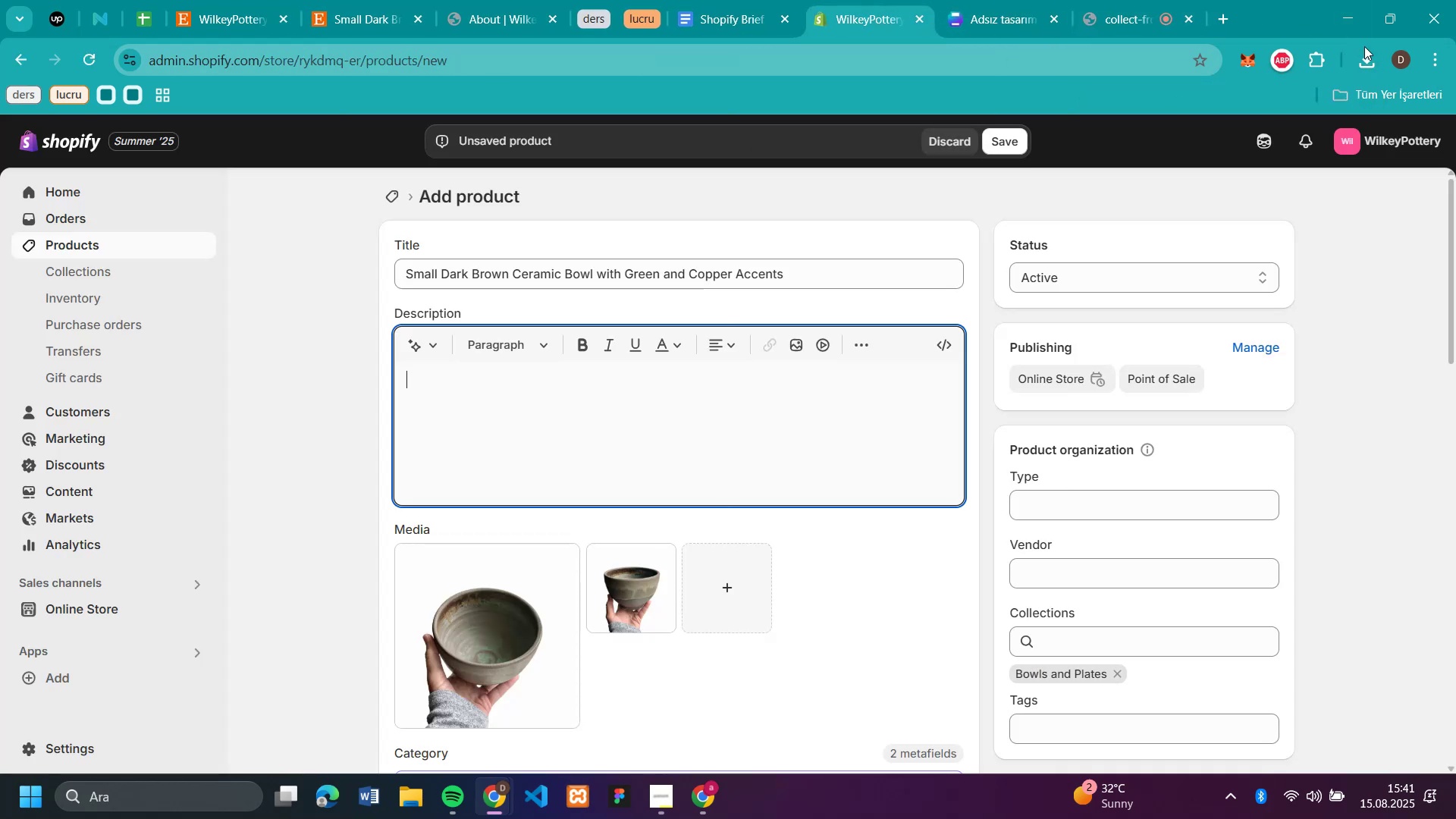 
left_click([1367, 63])
 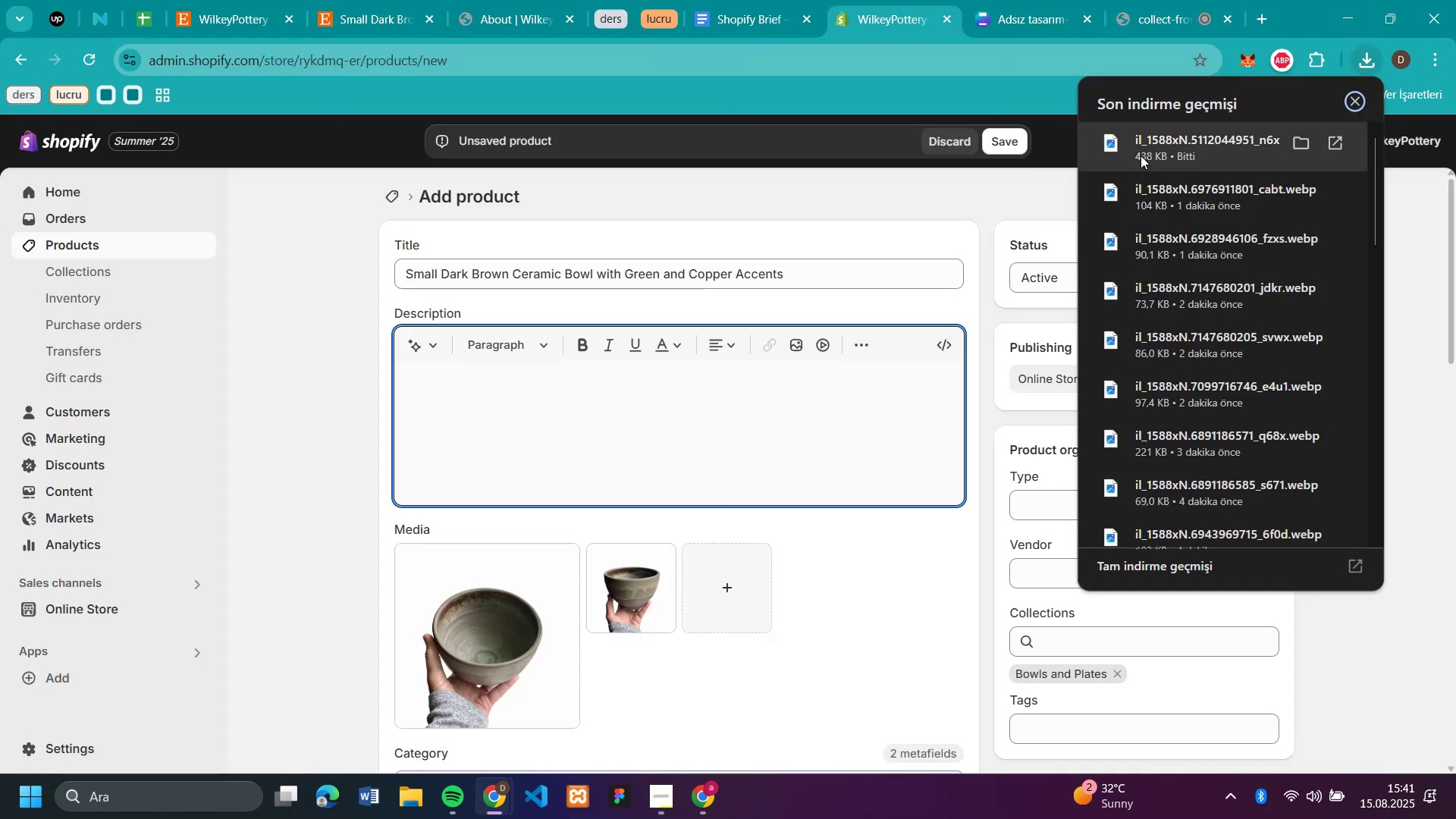 
left_click_drag(start_coordinate=[1131, 146], to_coordinate=[802, 642])
 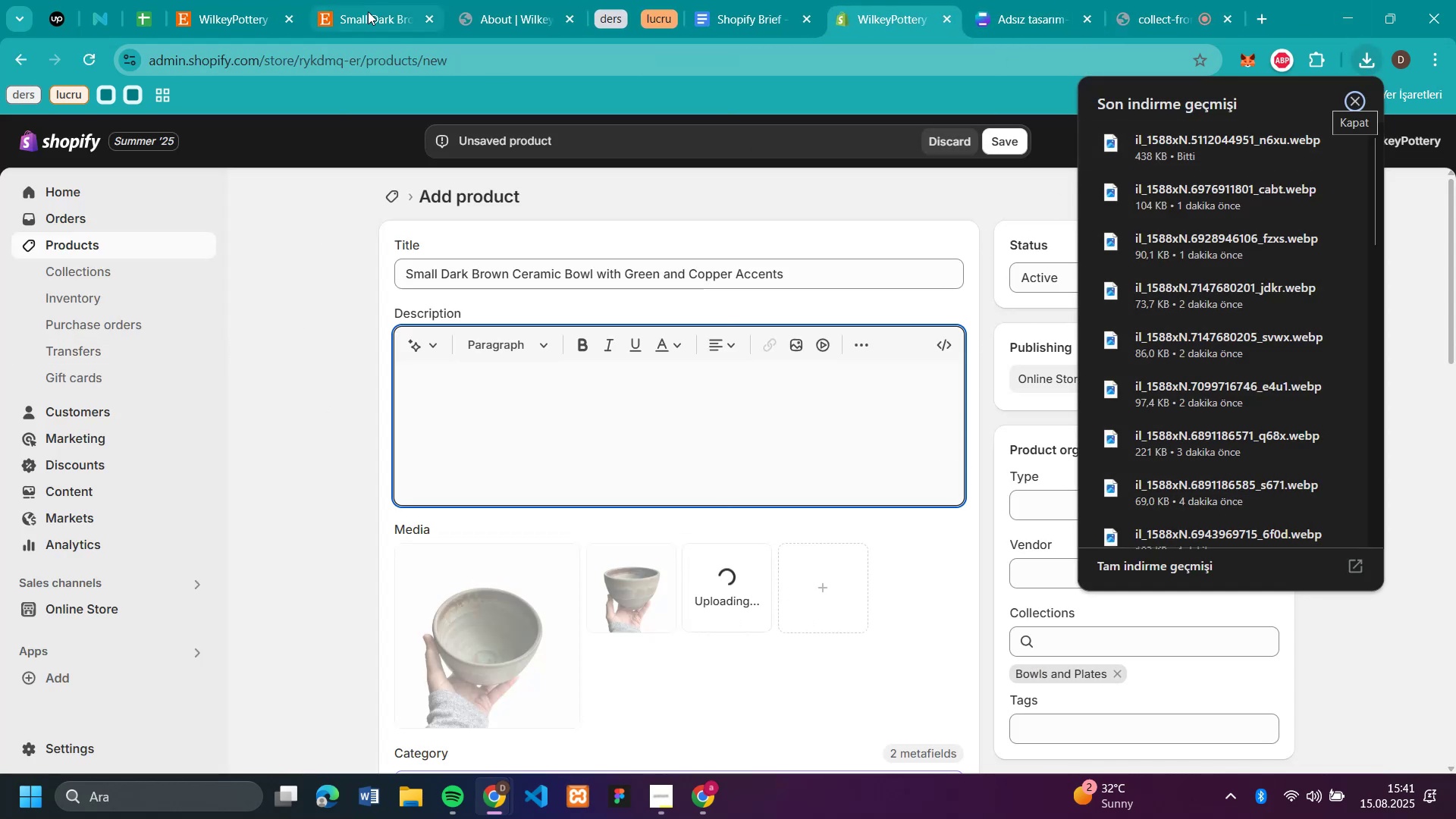 
left_click([373, 16])
 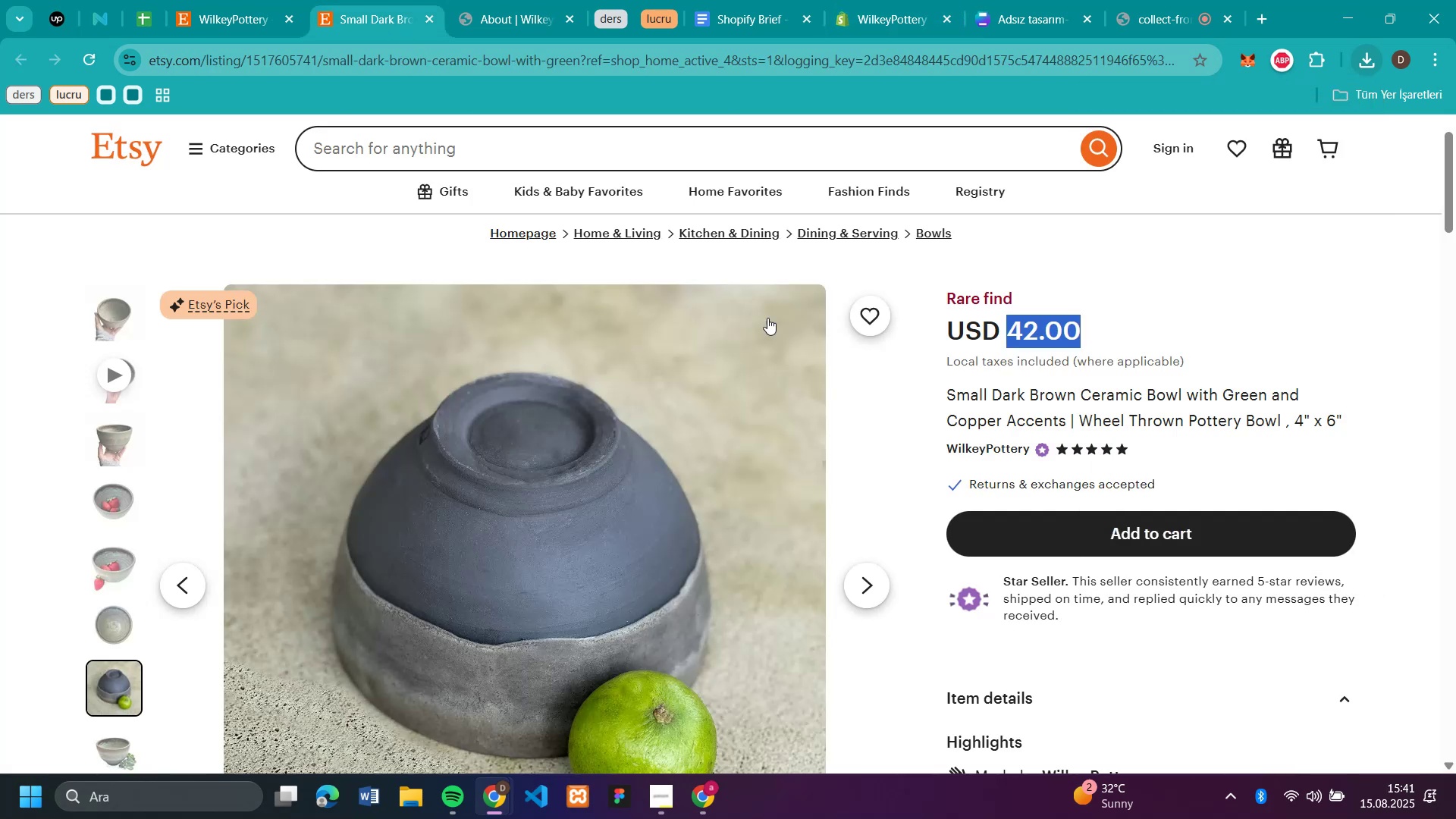 
scroll: coordinate [1064, 526], scroll_direction: down, amount: 6.0
 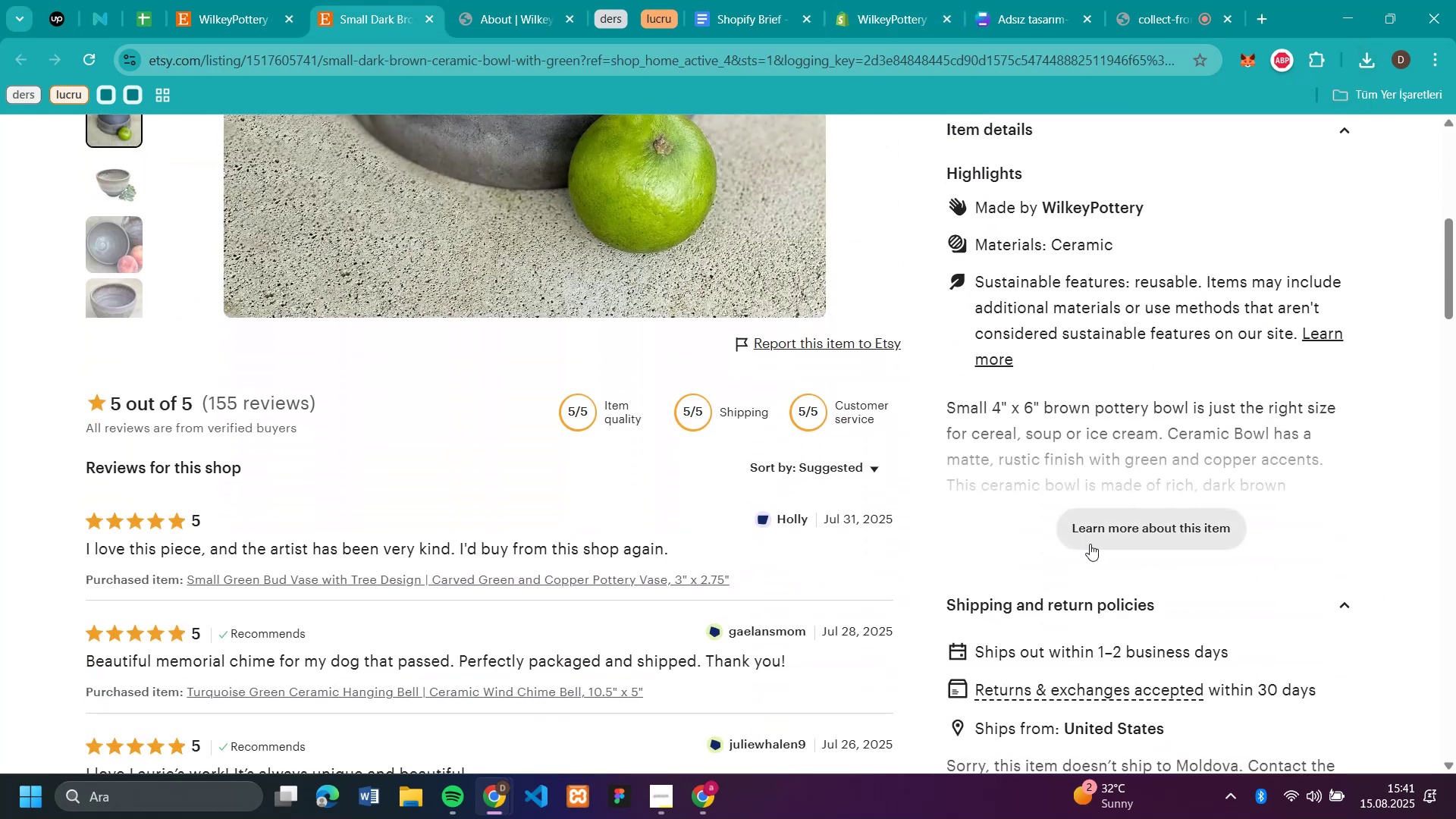 
left_click([1089, 538])
 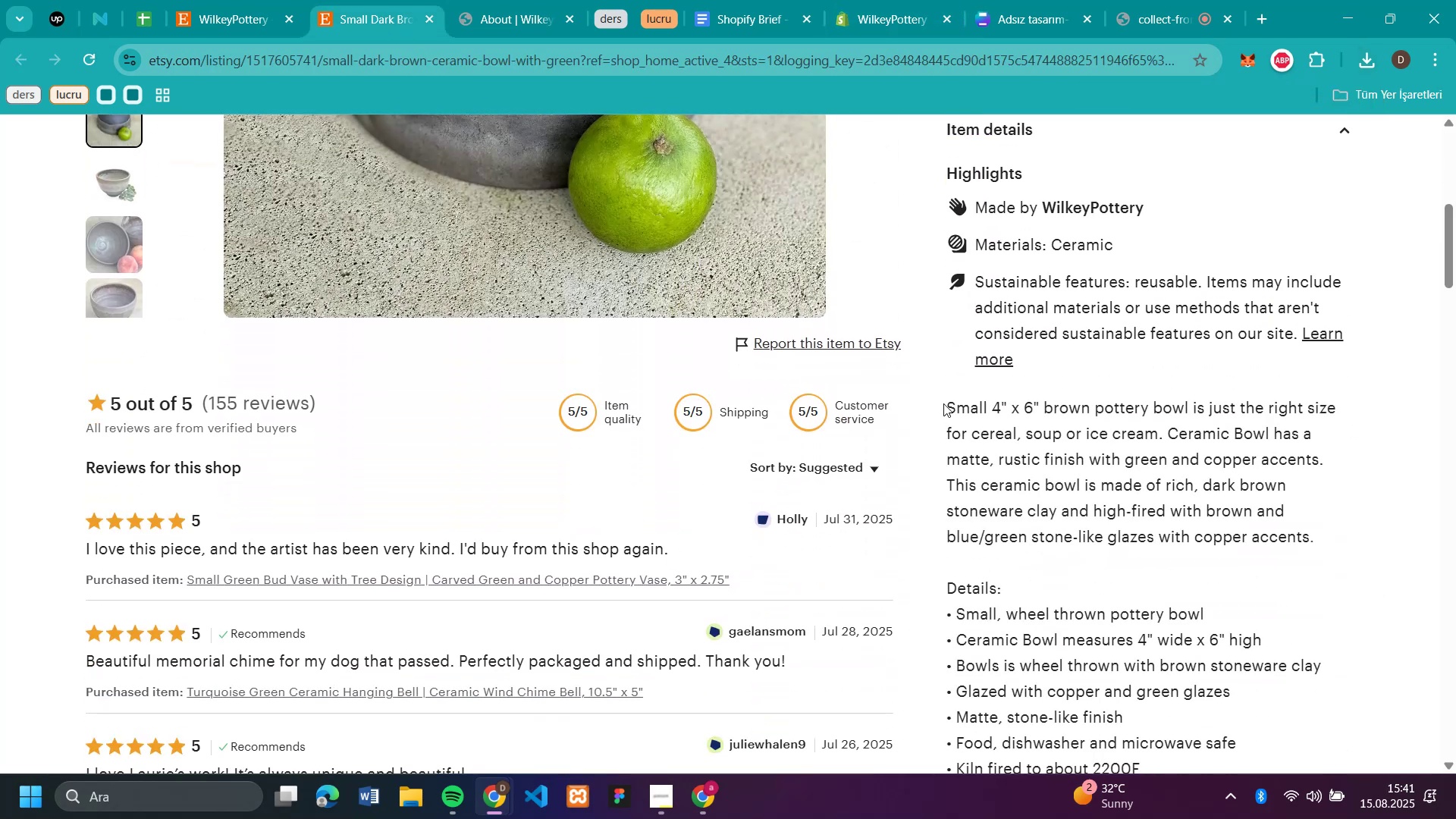 
left_click_drag(start_coordinate=[951, 404], to_coordinate=[1155, 335])
 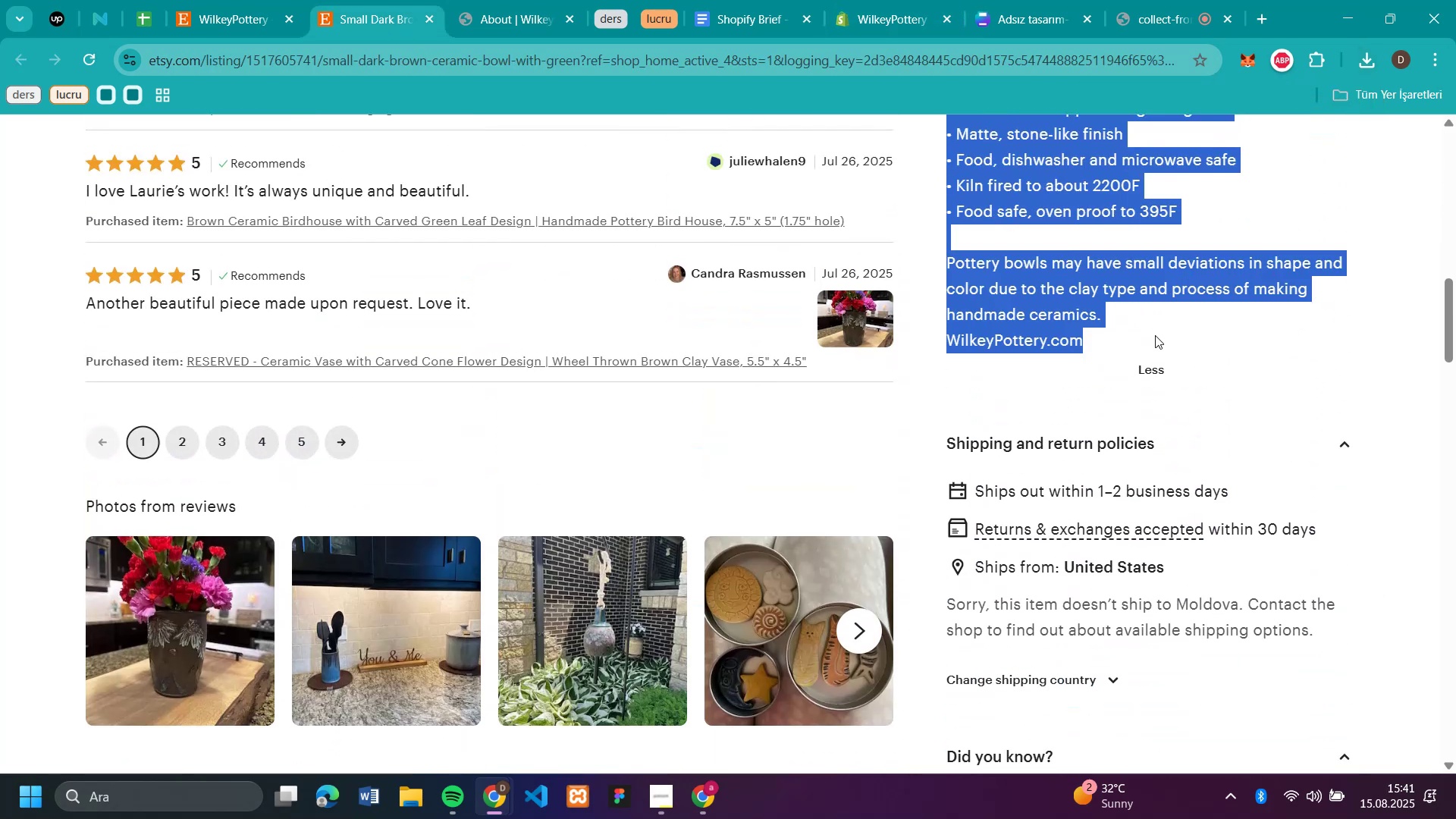 
key(Control+C)
 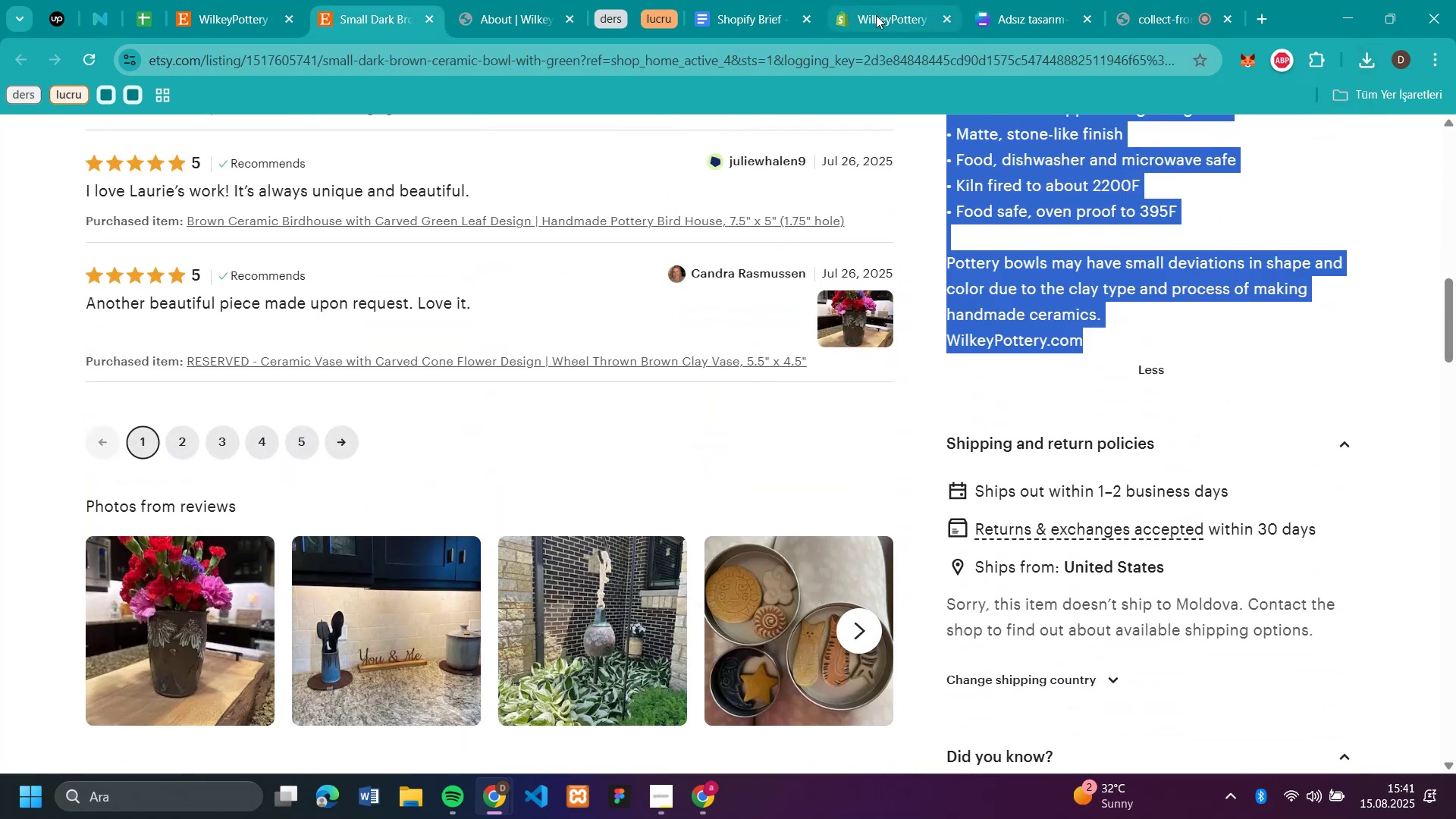 
left_click([890, 17])
 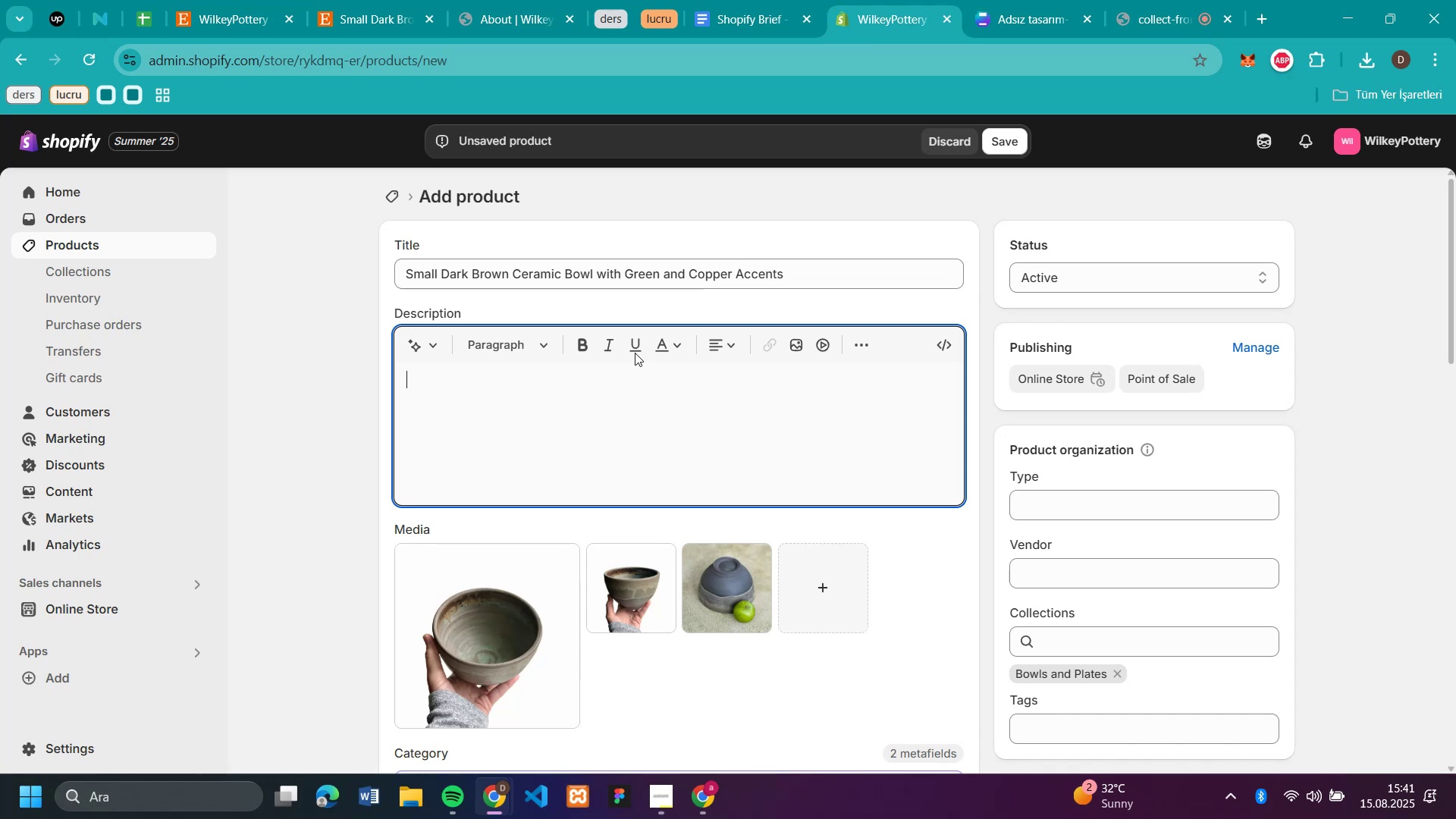 
key(Control+V)
 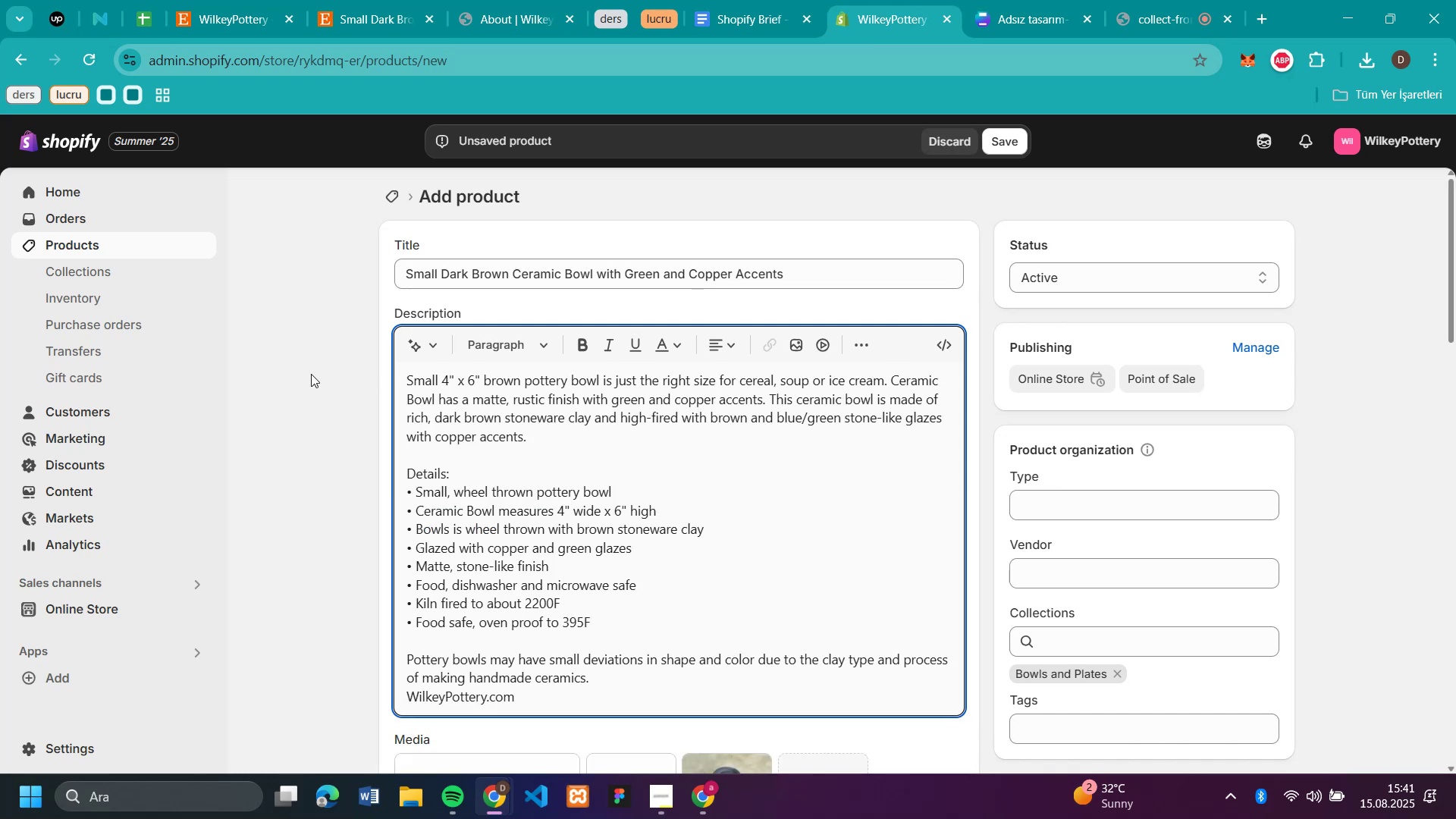 
left_click([306, 375])
 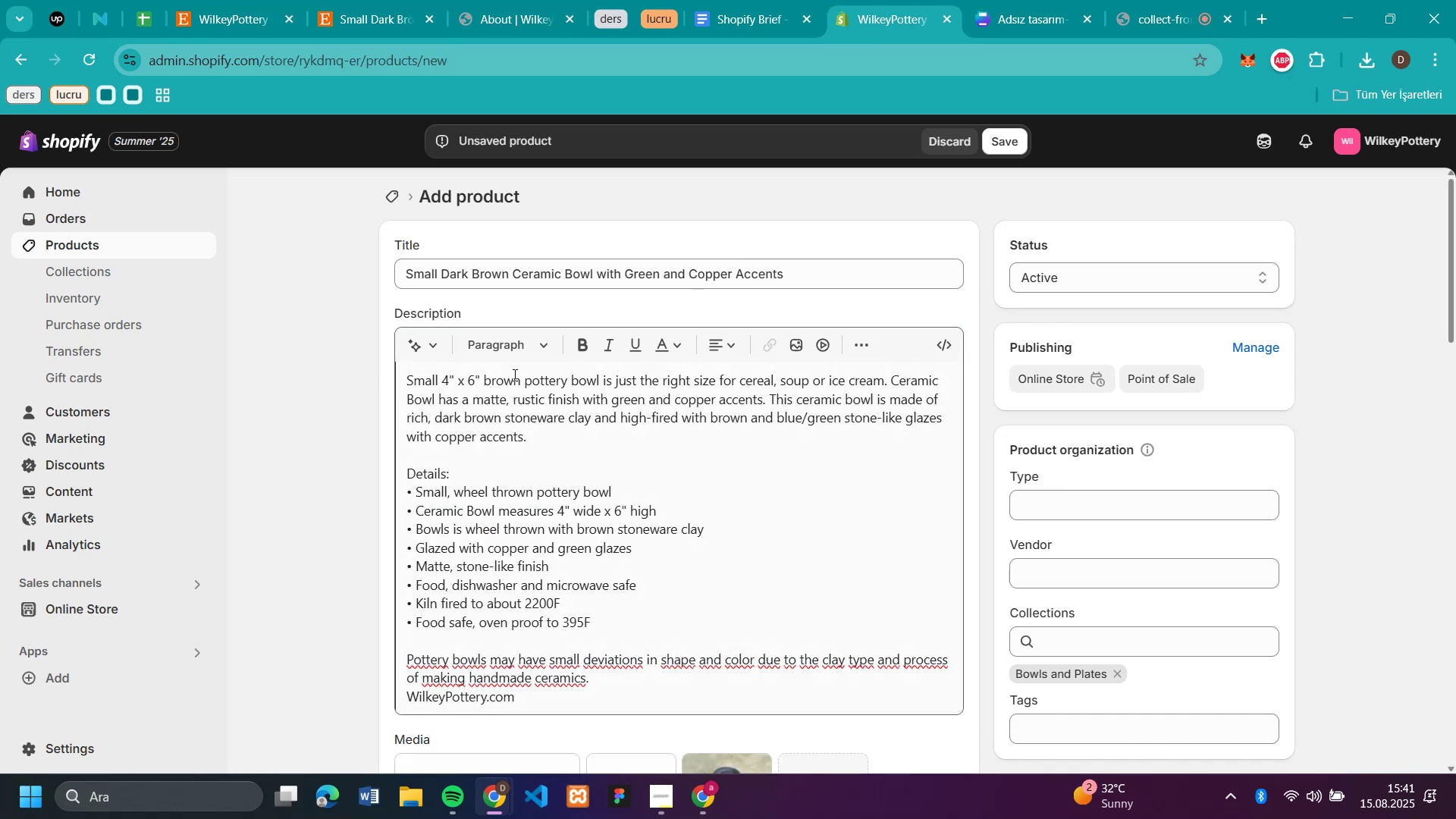 
scroll: coordinate [1288, 423], scroll_direction: down, amount: 5.0
 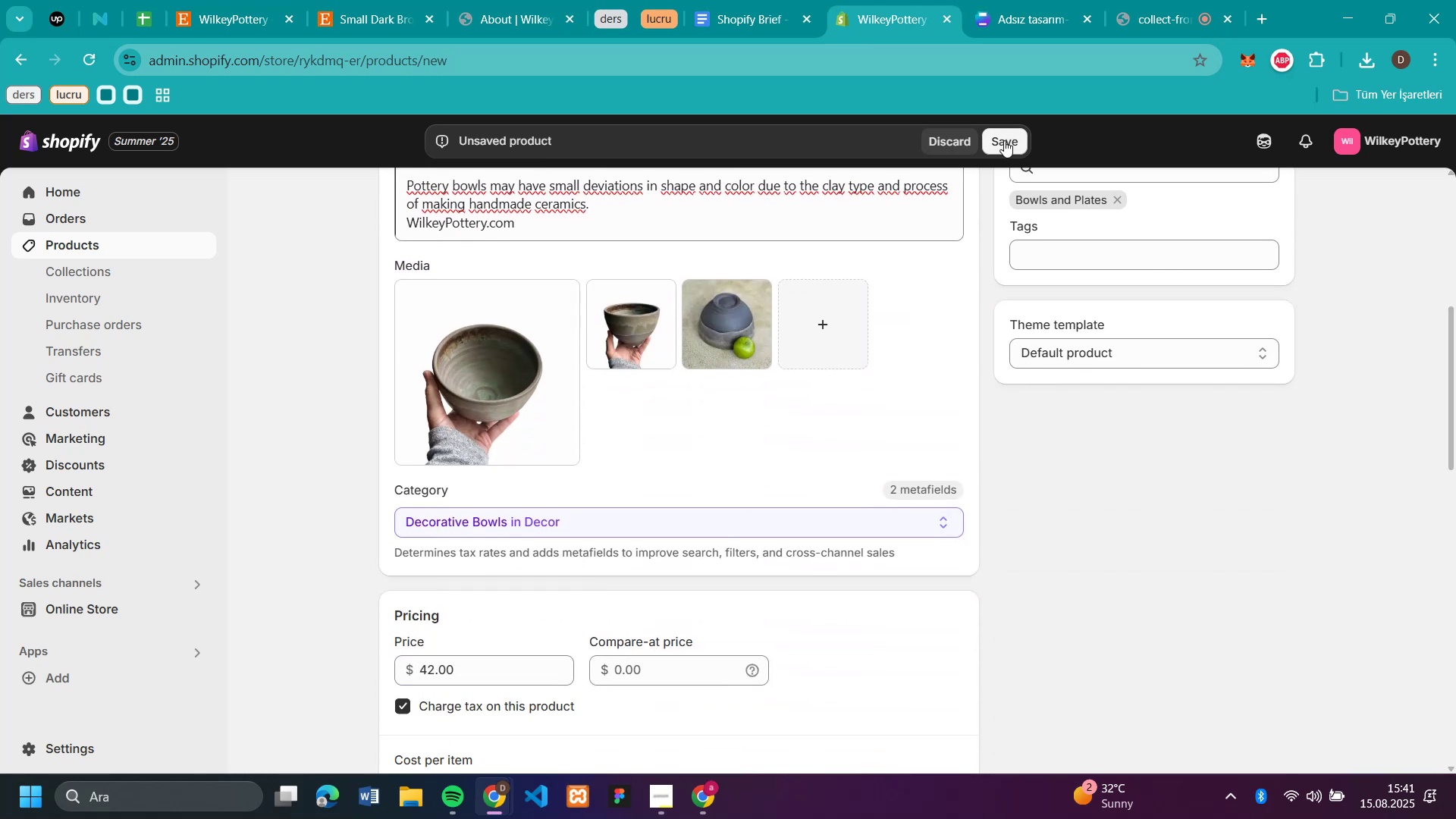 
left_click([1004, 140])
 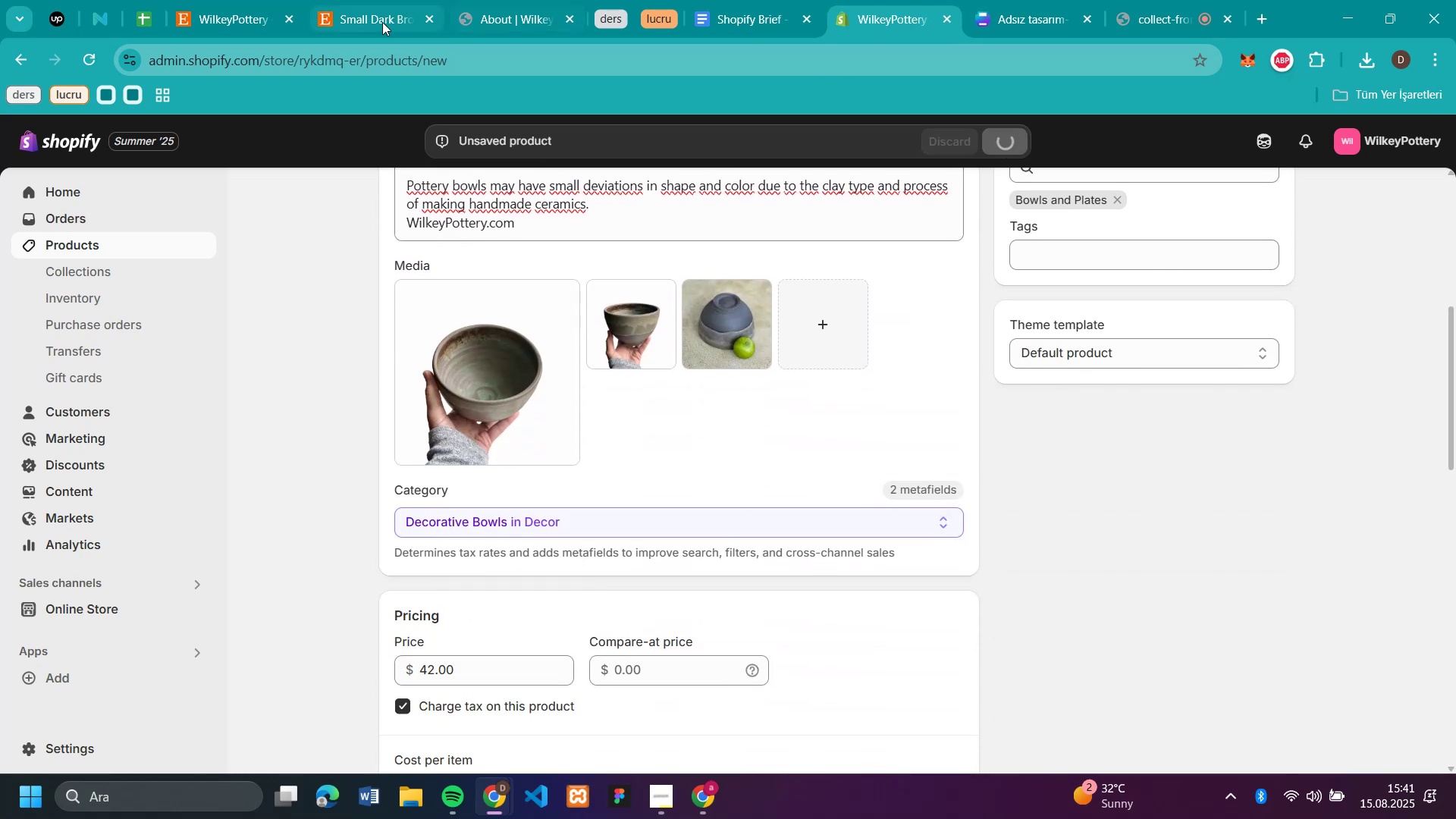 
left_click([382, 22])
 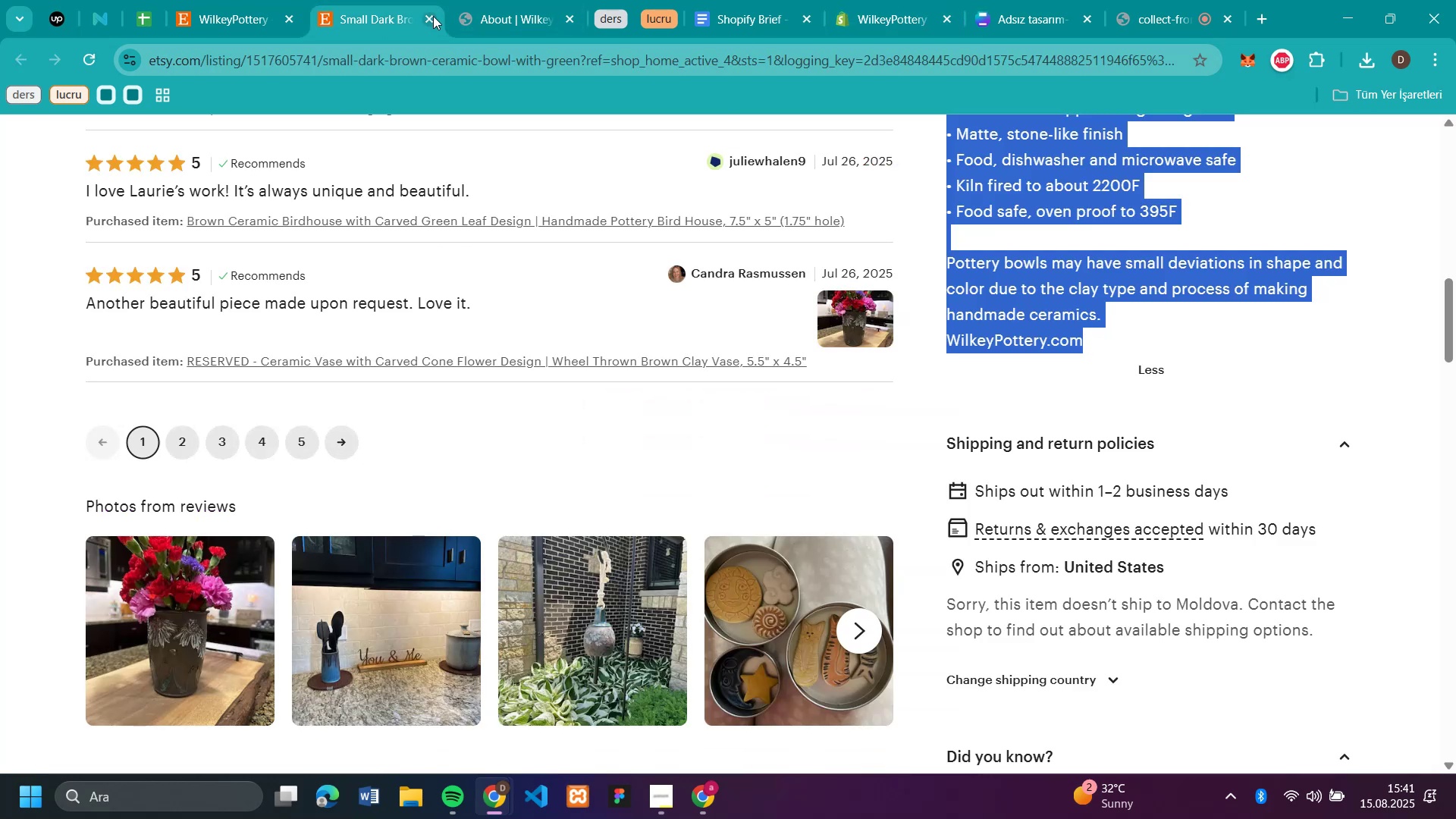 
left_click([433, 16])
 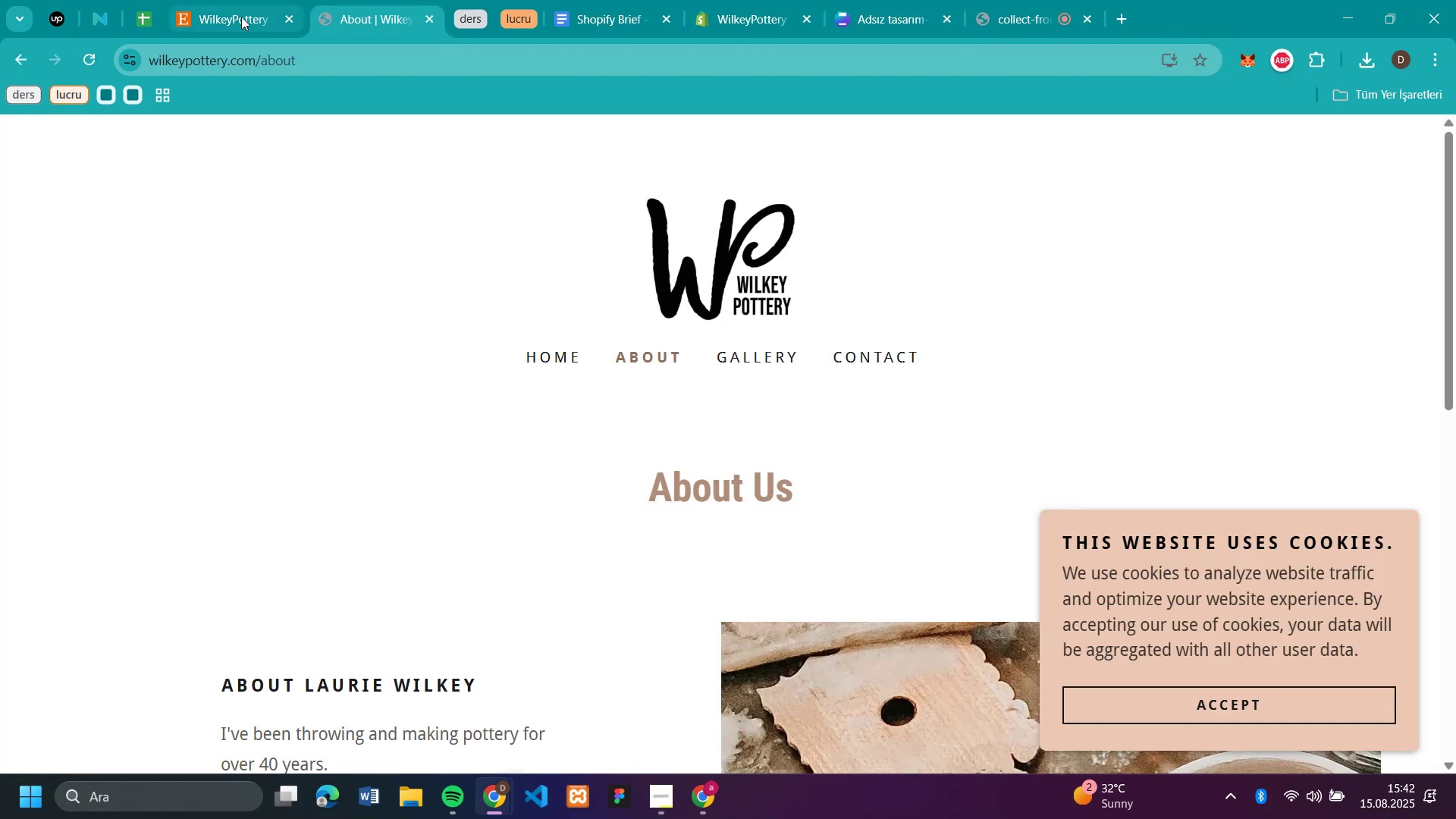 
left_click([241, 17])
 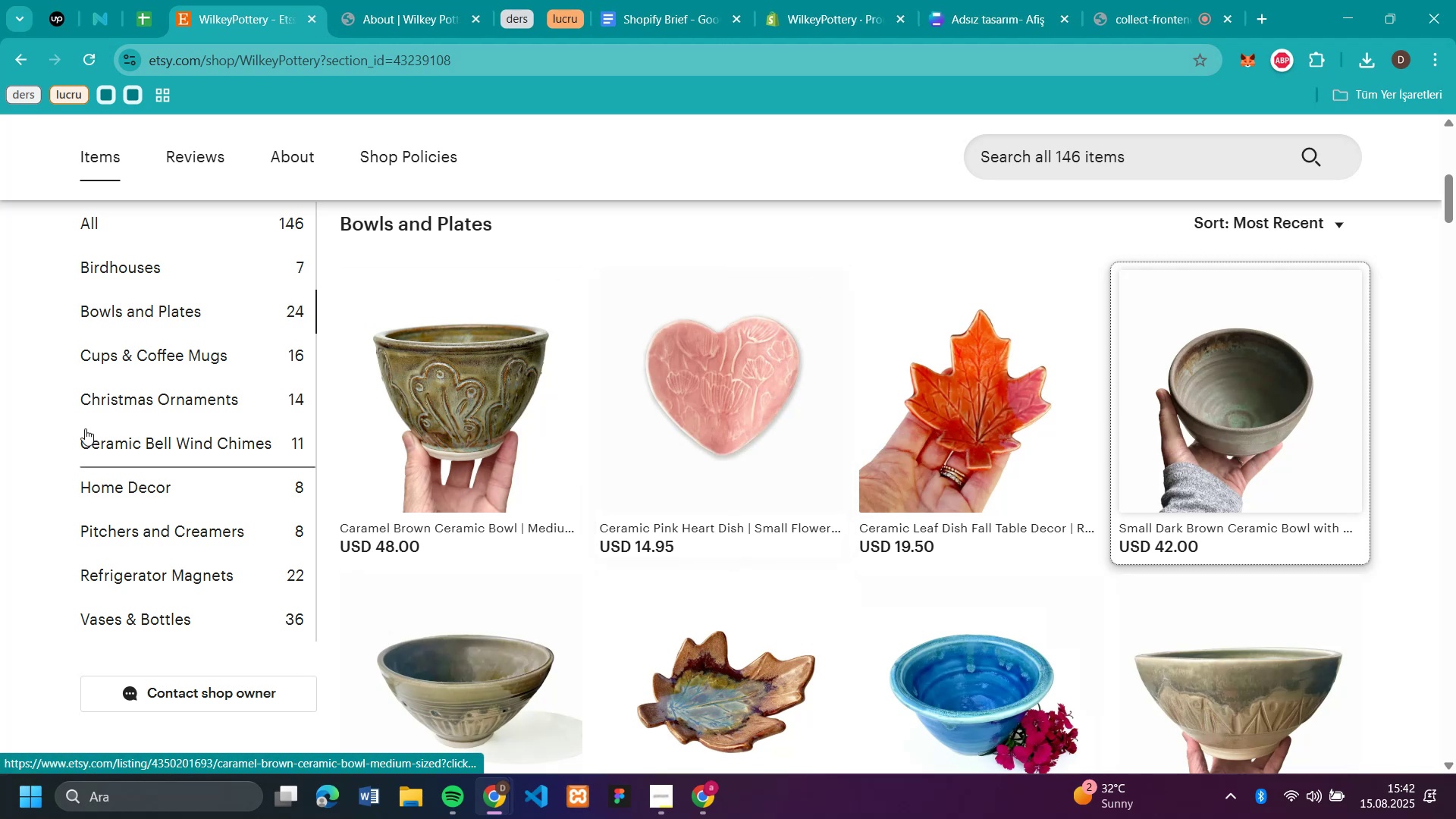 
left_click([45, 426])
 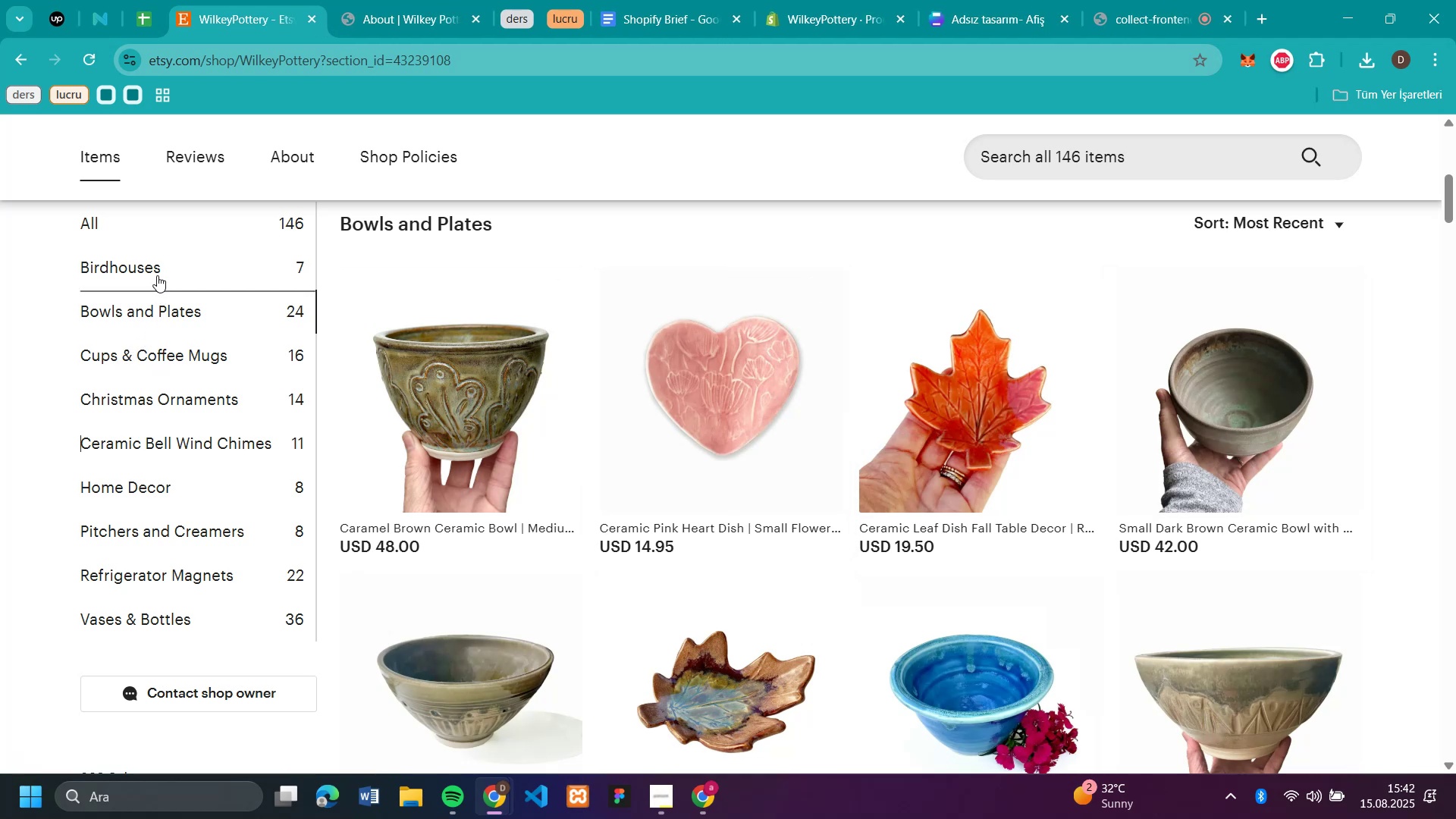 
left_click([154, 621])
 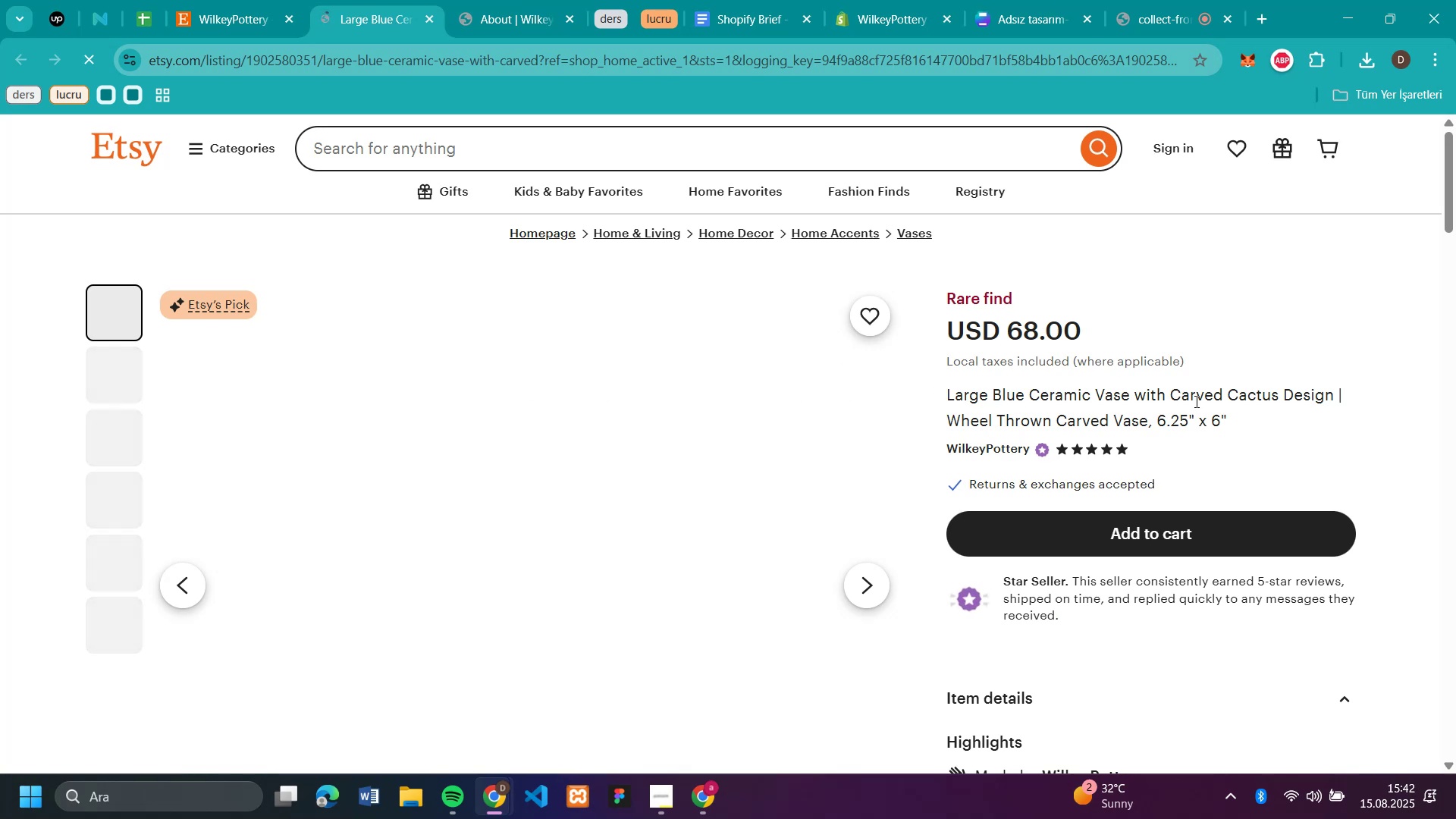 
wait(6.61)
 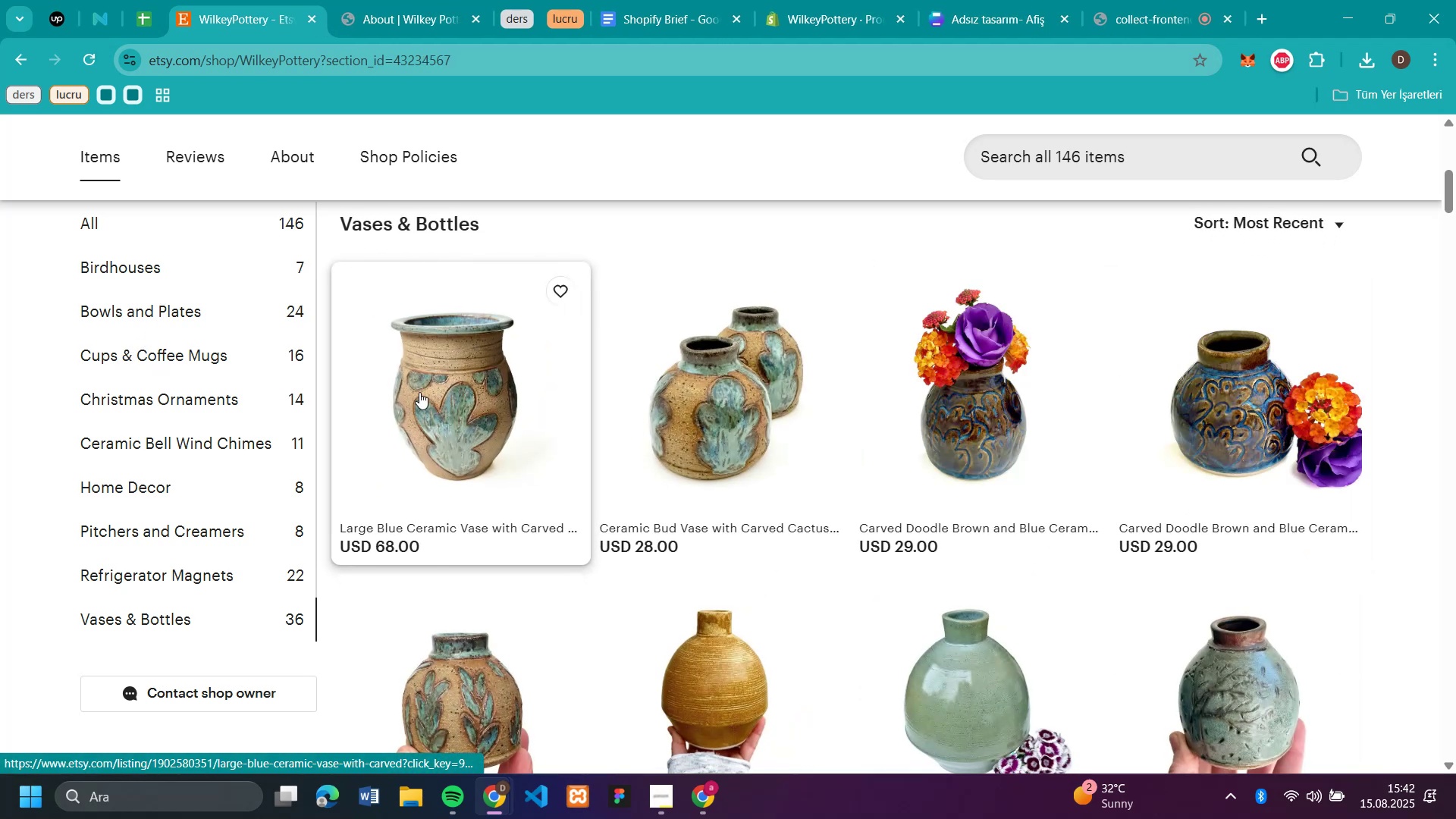 
left_click_drag(start_coordinate=[1335, 391], to_coordinate=[948, 393])
 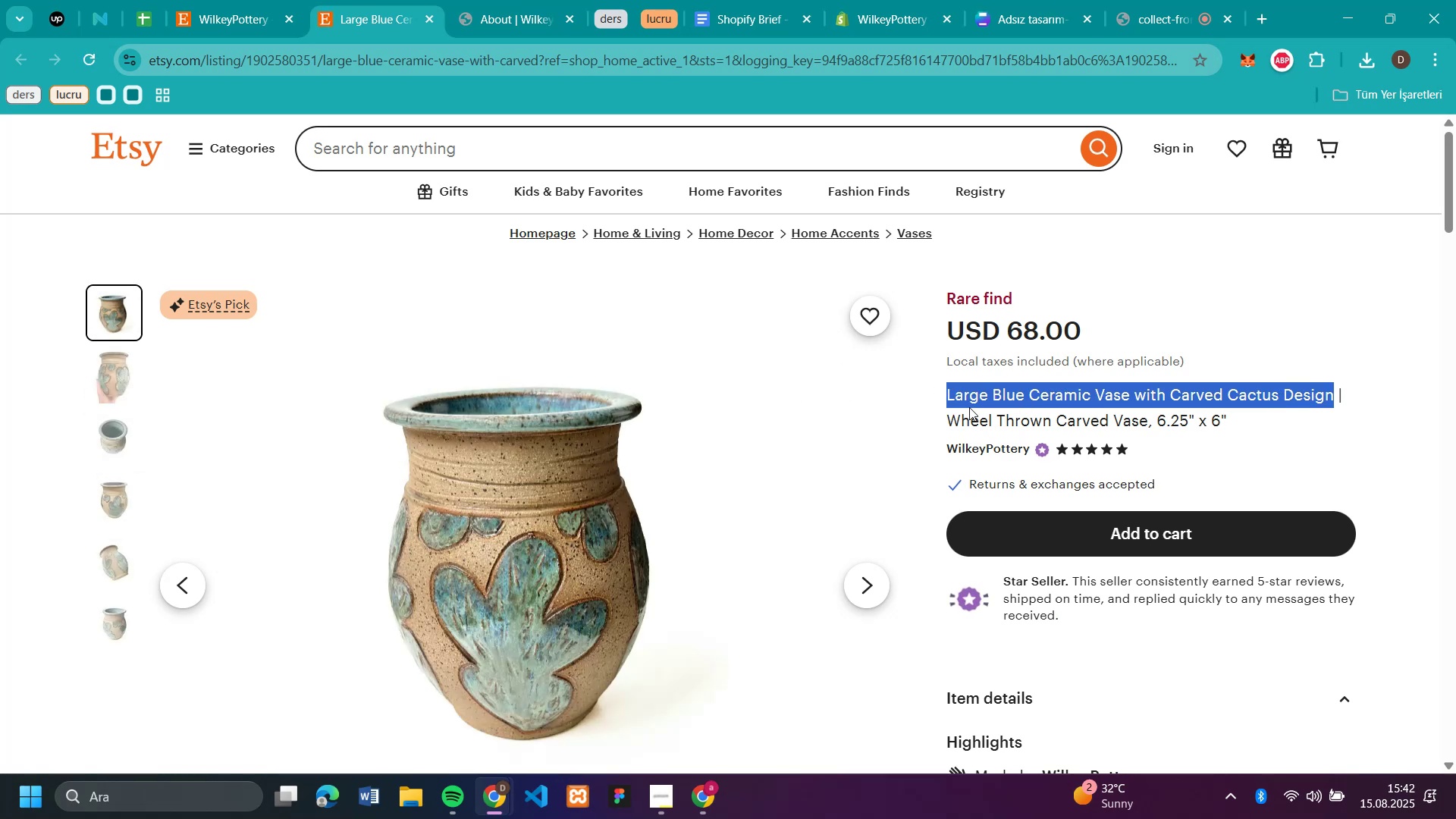 
key(Control+C)
 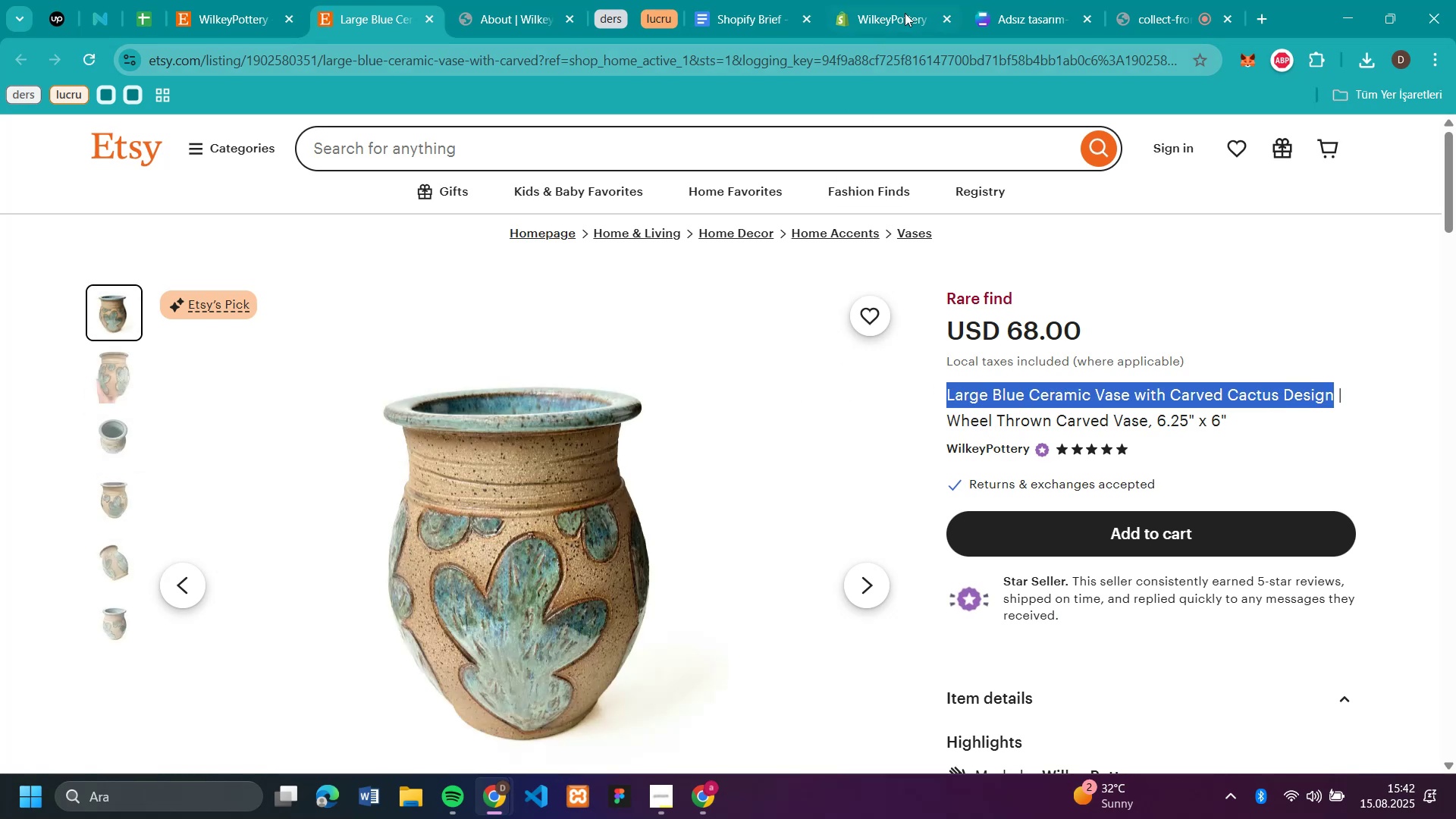 
left_click([910, 9])
 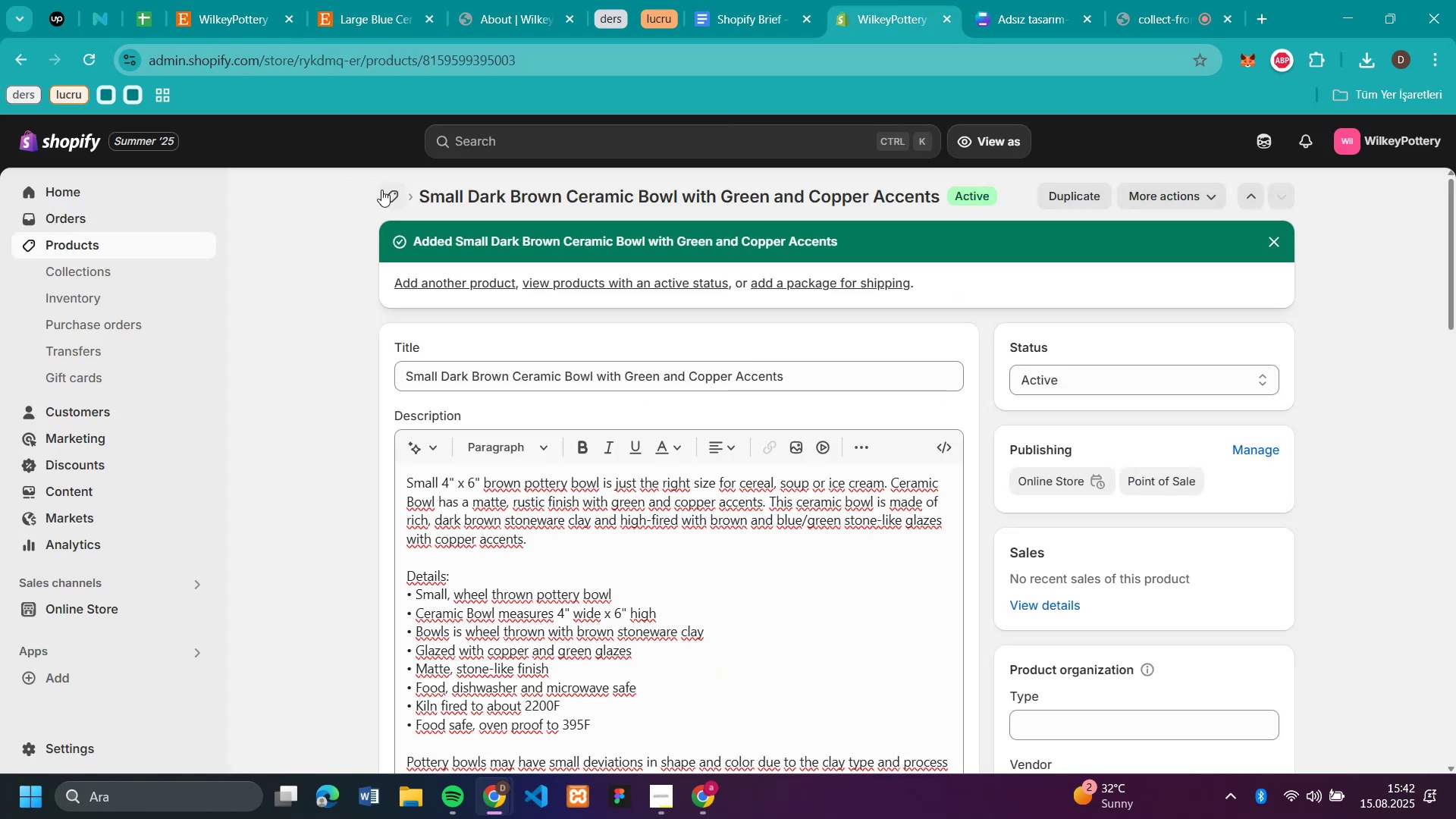 
left_click([381, 189])
 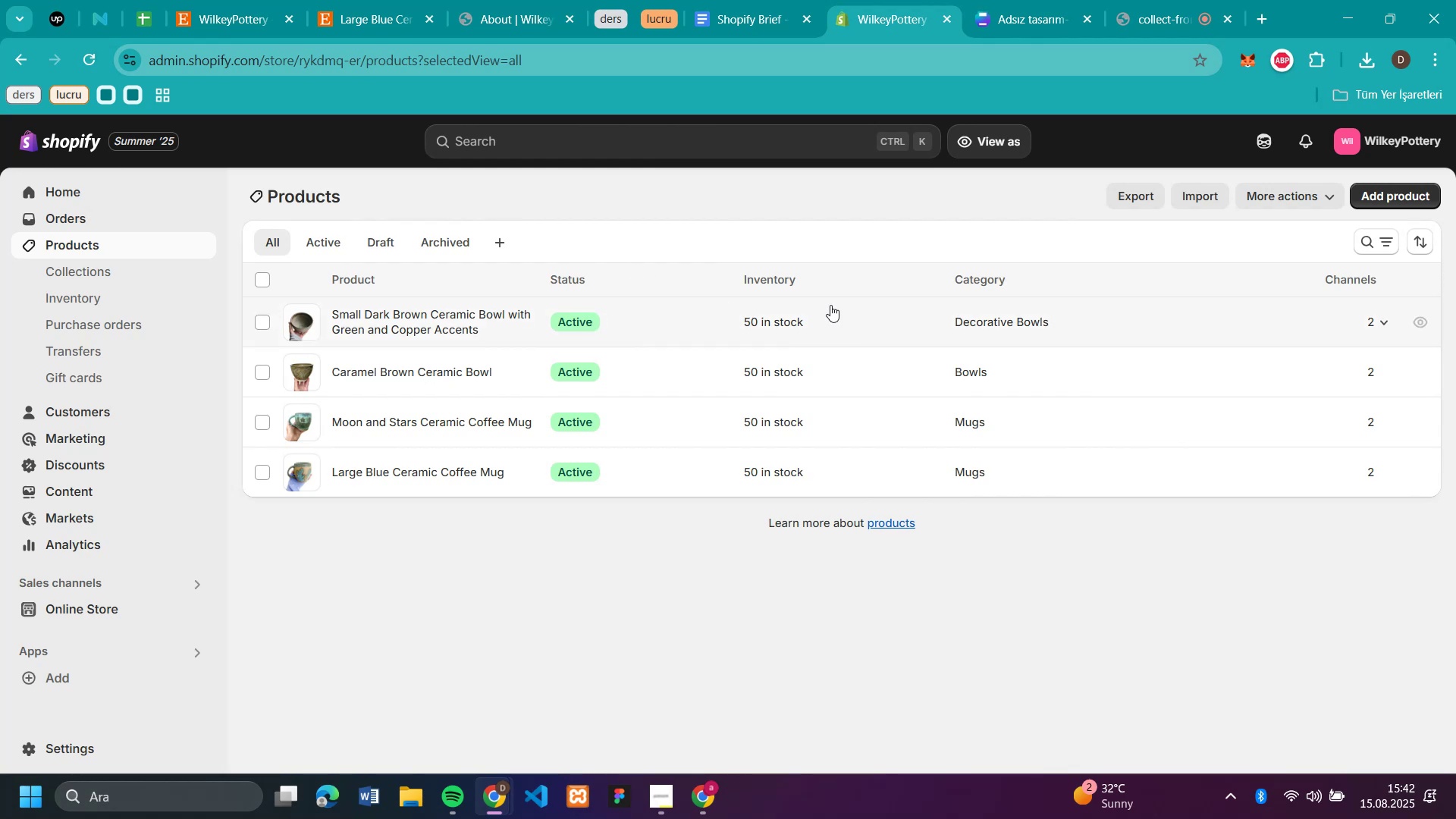 
left_click([1401, 196])
 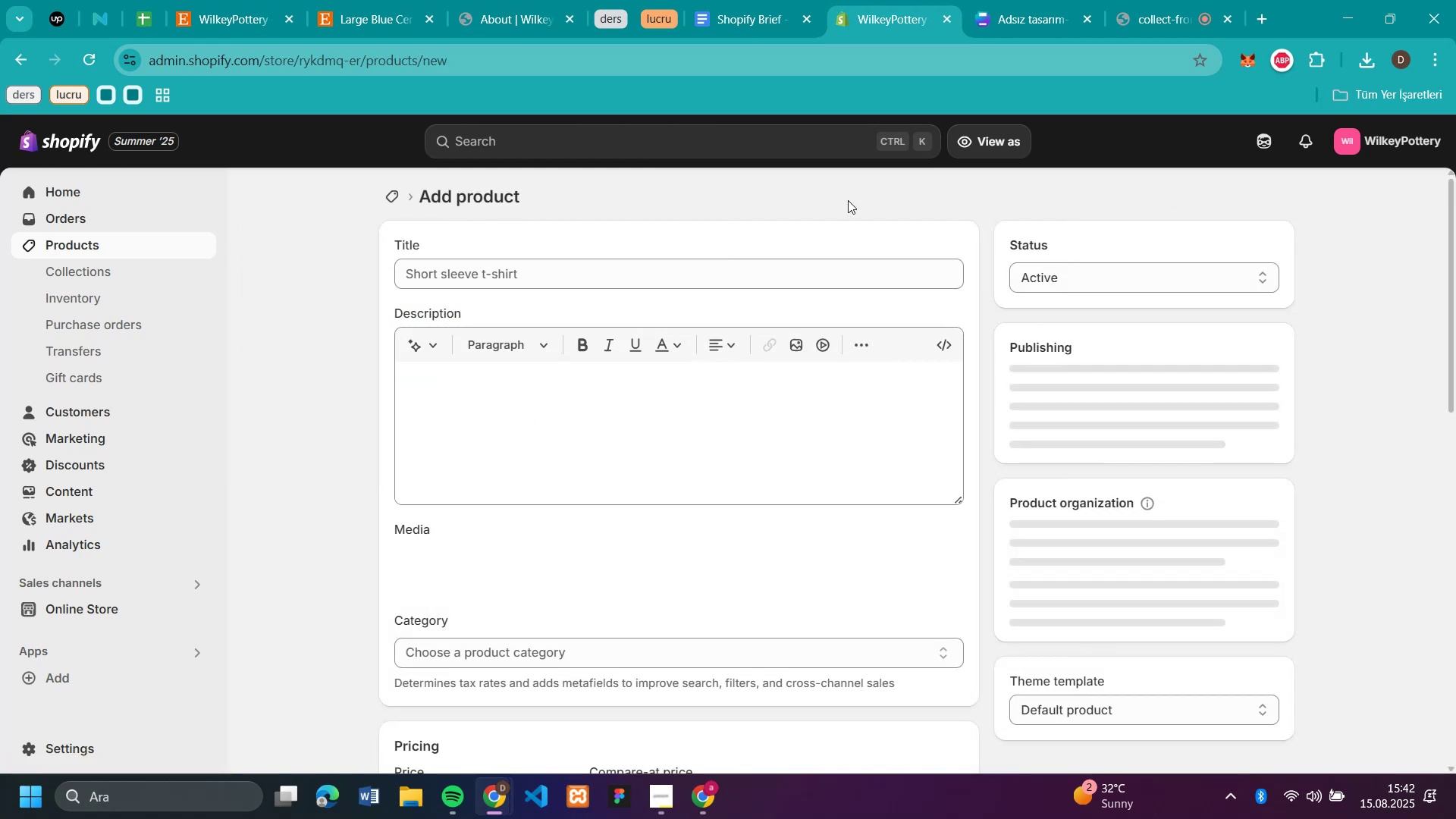 
left_click([673, 271])
 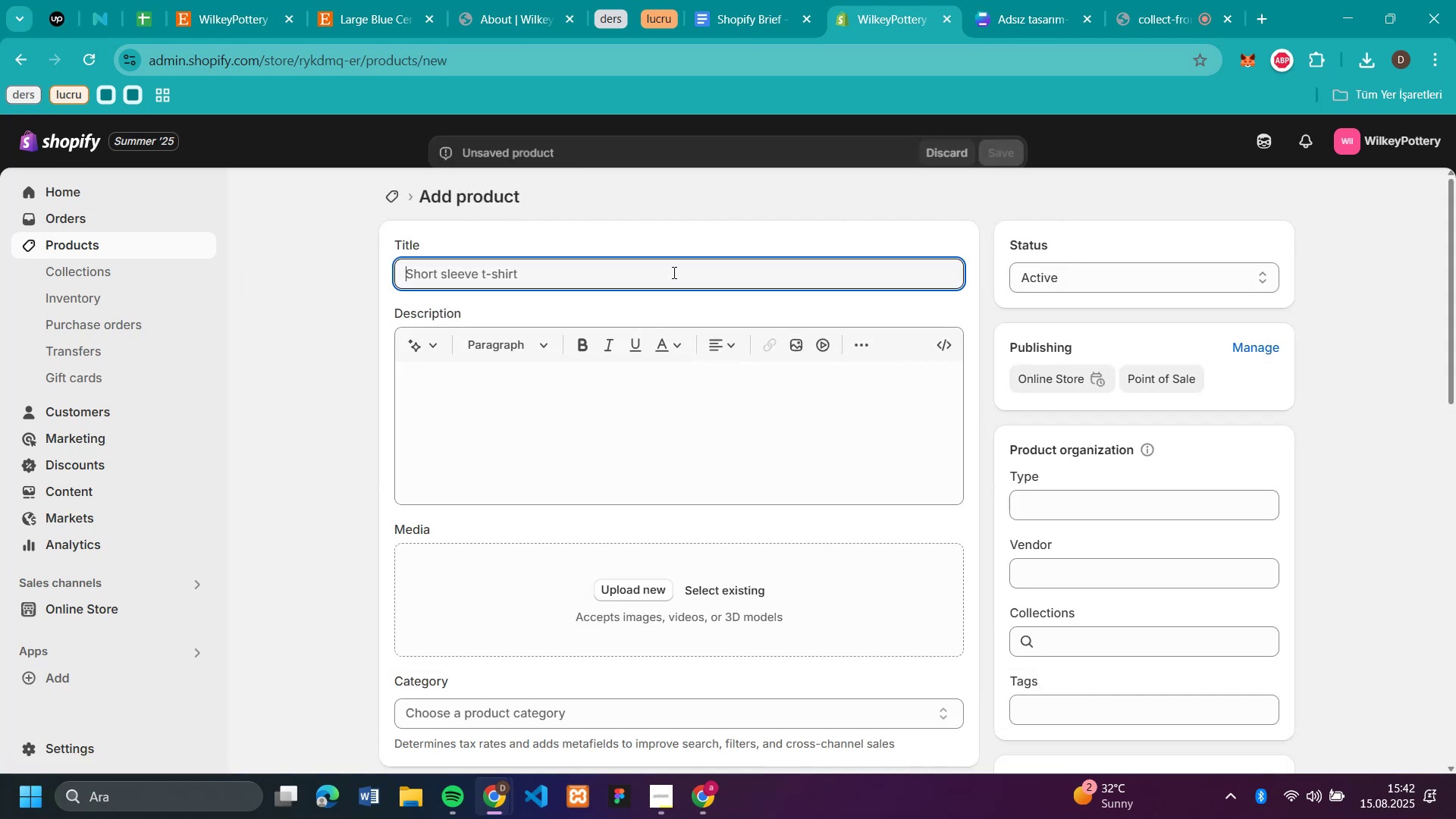 
key(Control+V)
 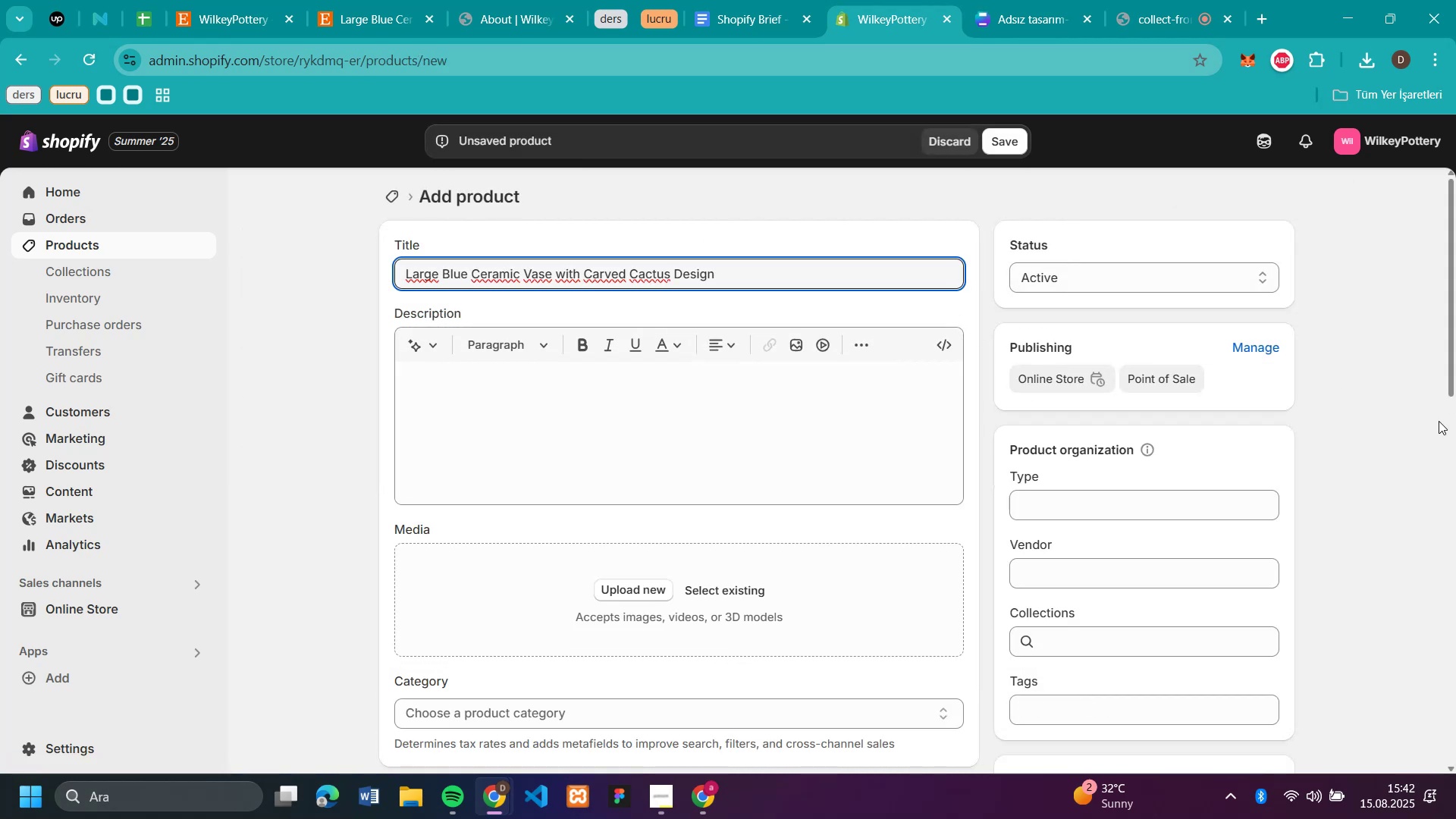 
left_click([1388, 421])
 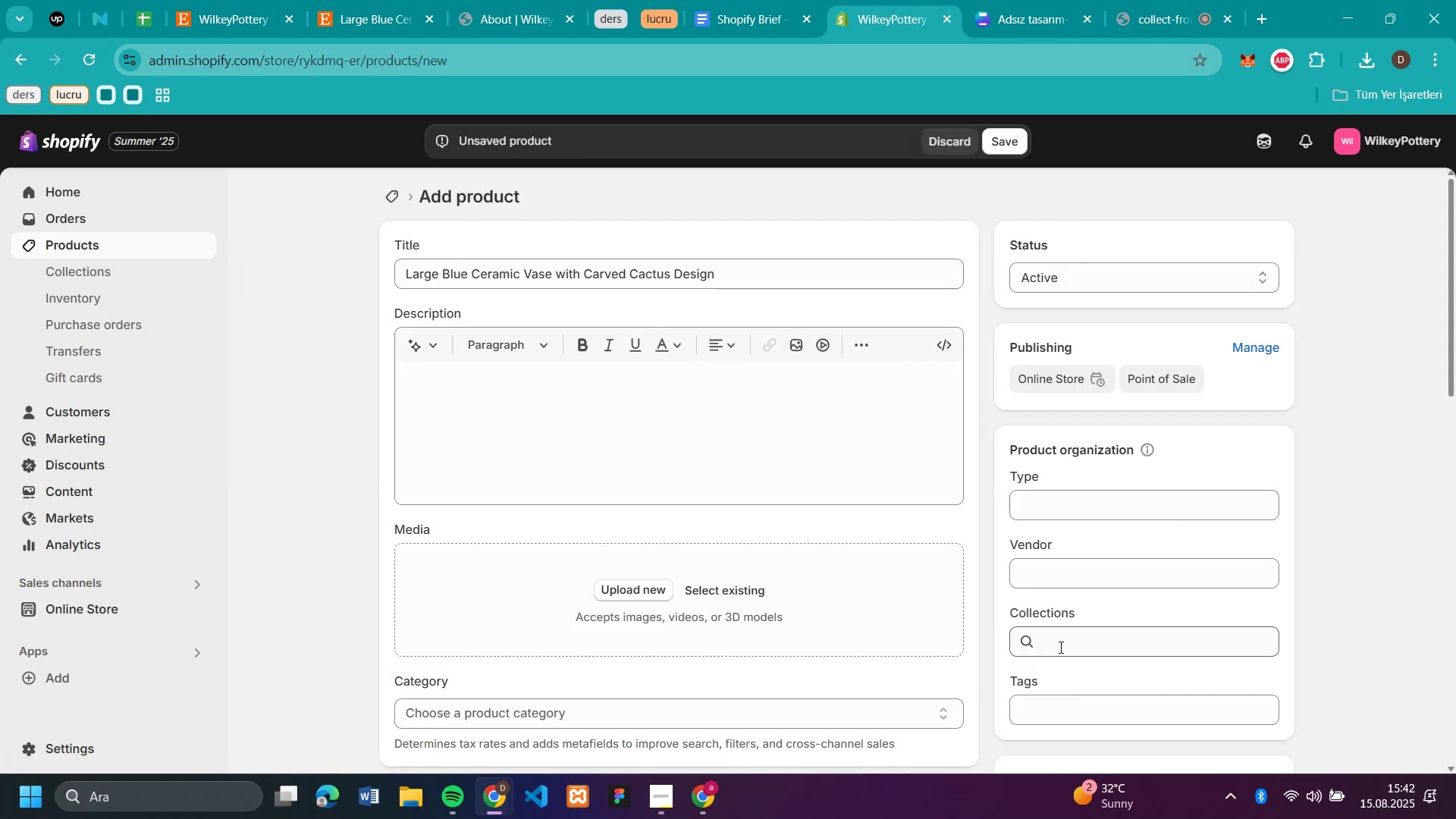 
left_click([1059, 644])
 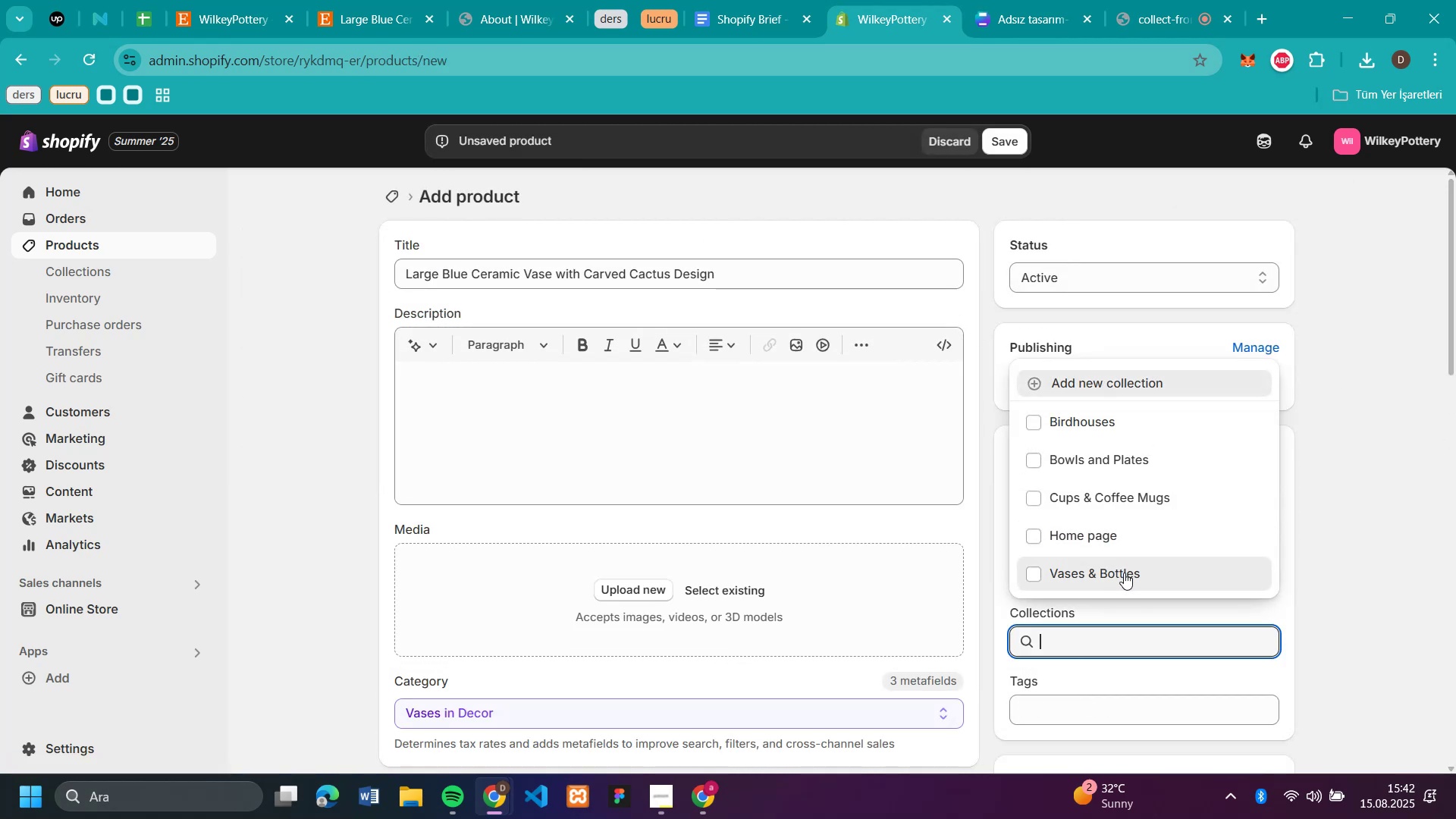 
left_click([1337, 519])
 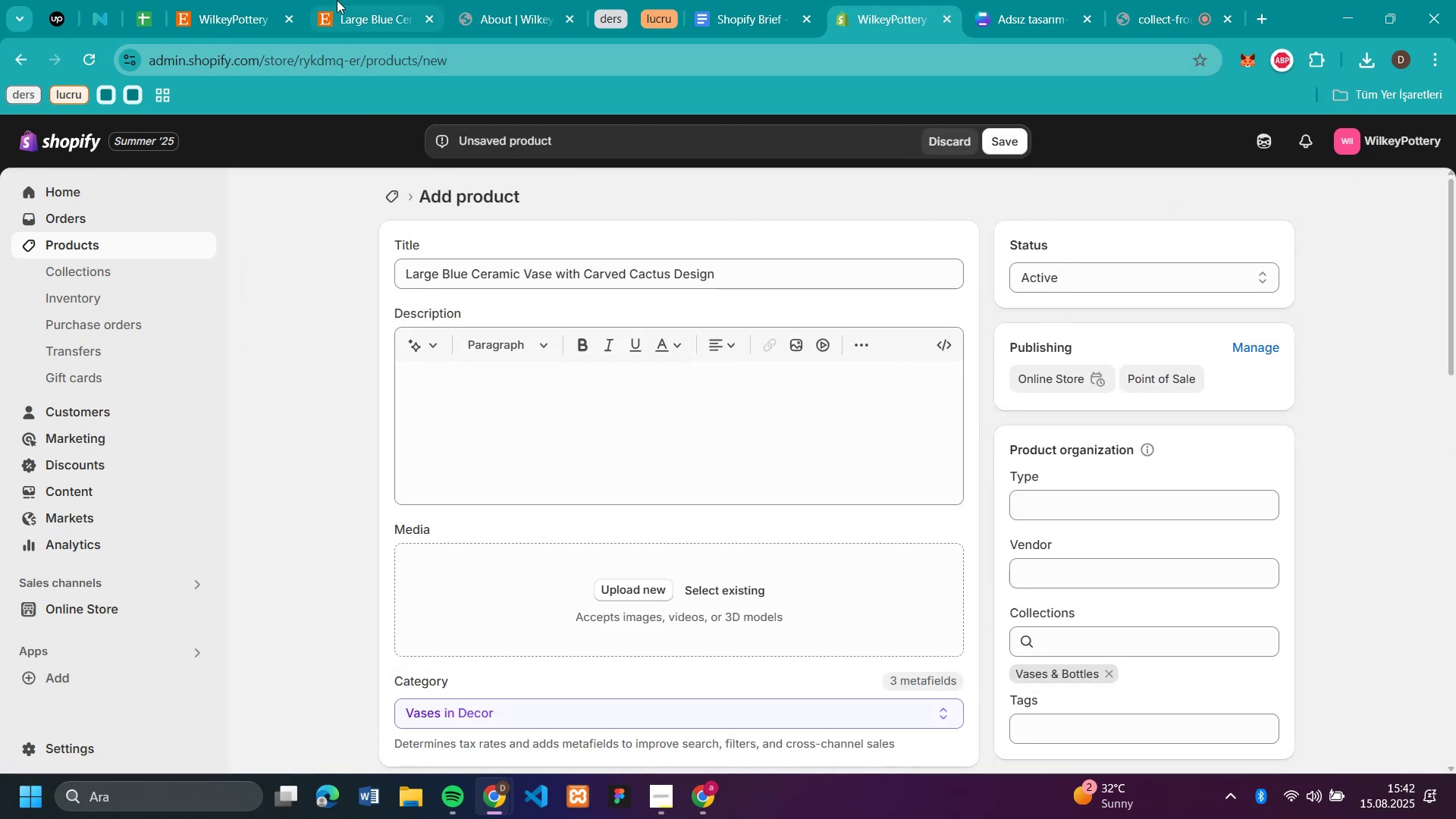 
left_click([356, 24])
 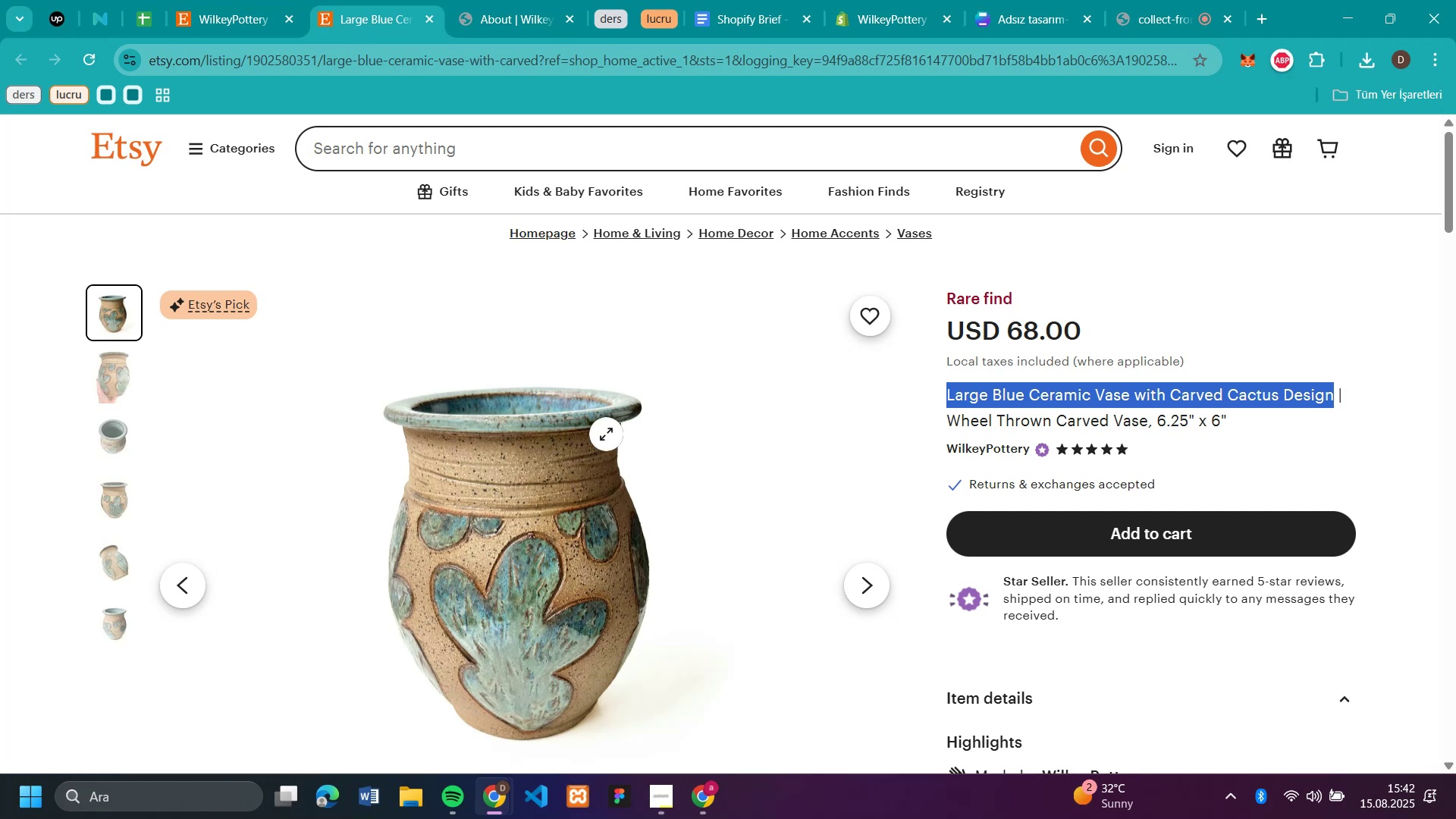 
right_click([557, 467])
 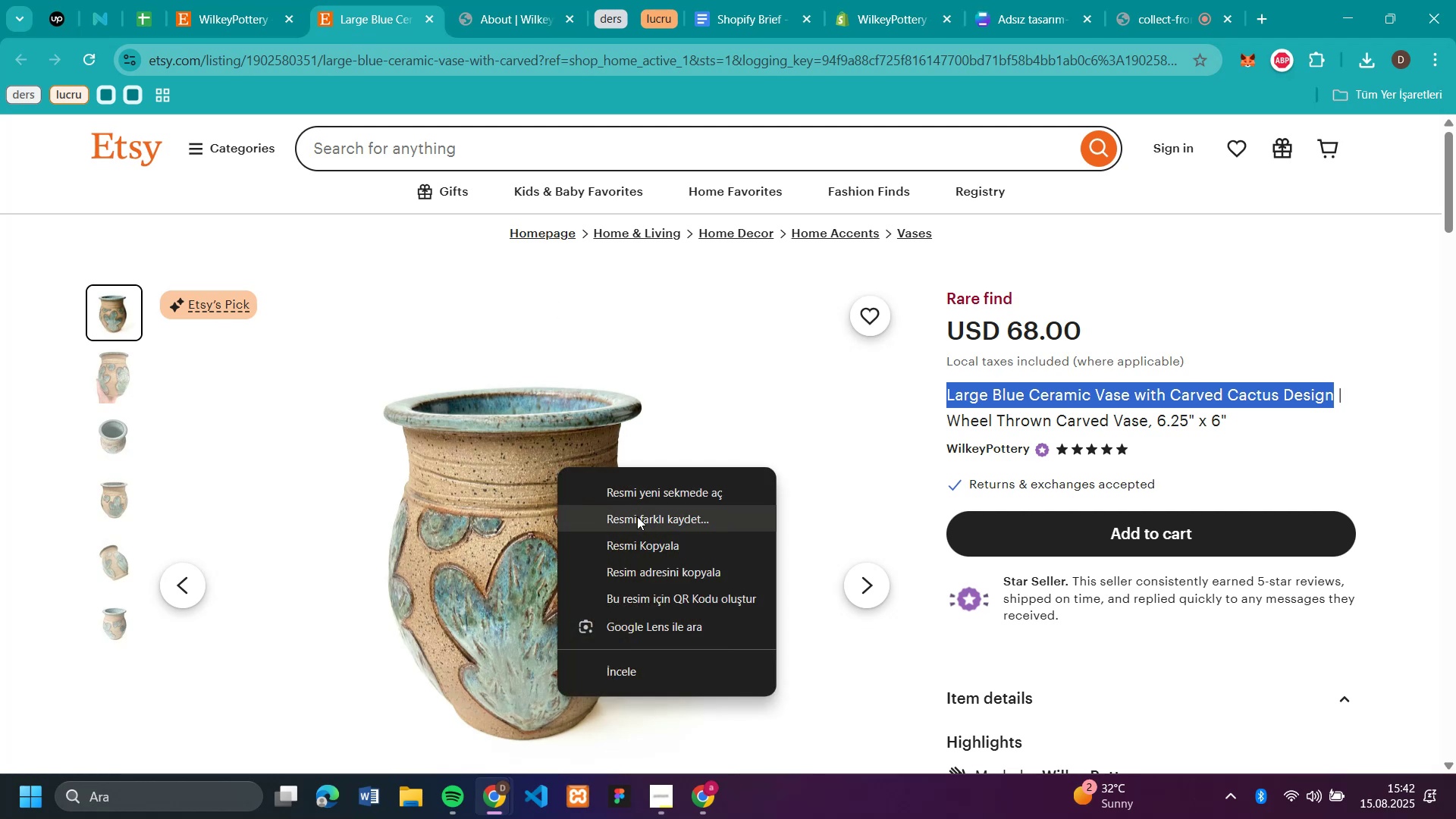 
left_click([637, 516])
 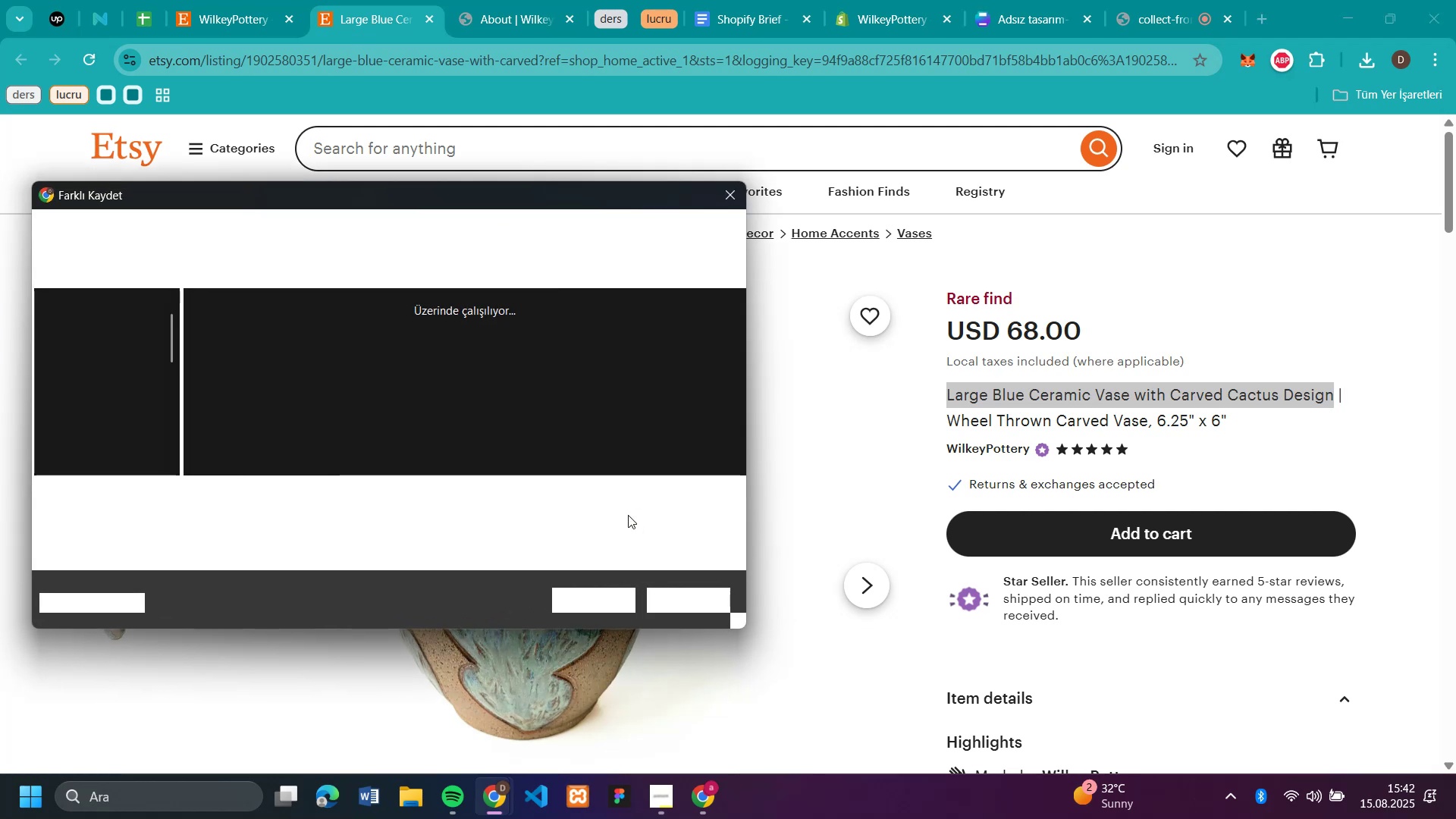 
key(Enter)
 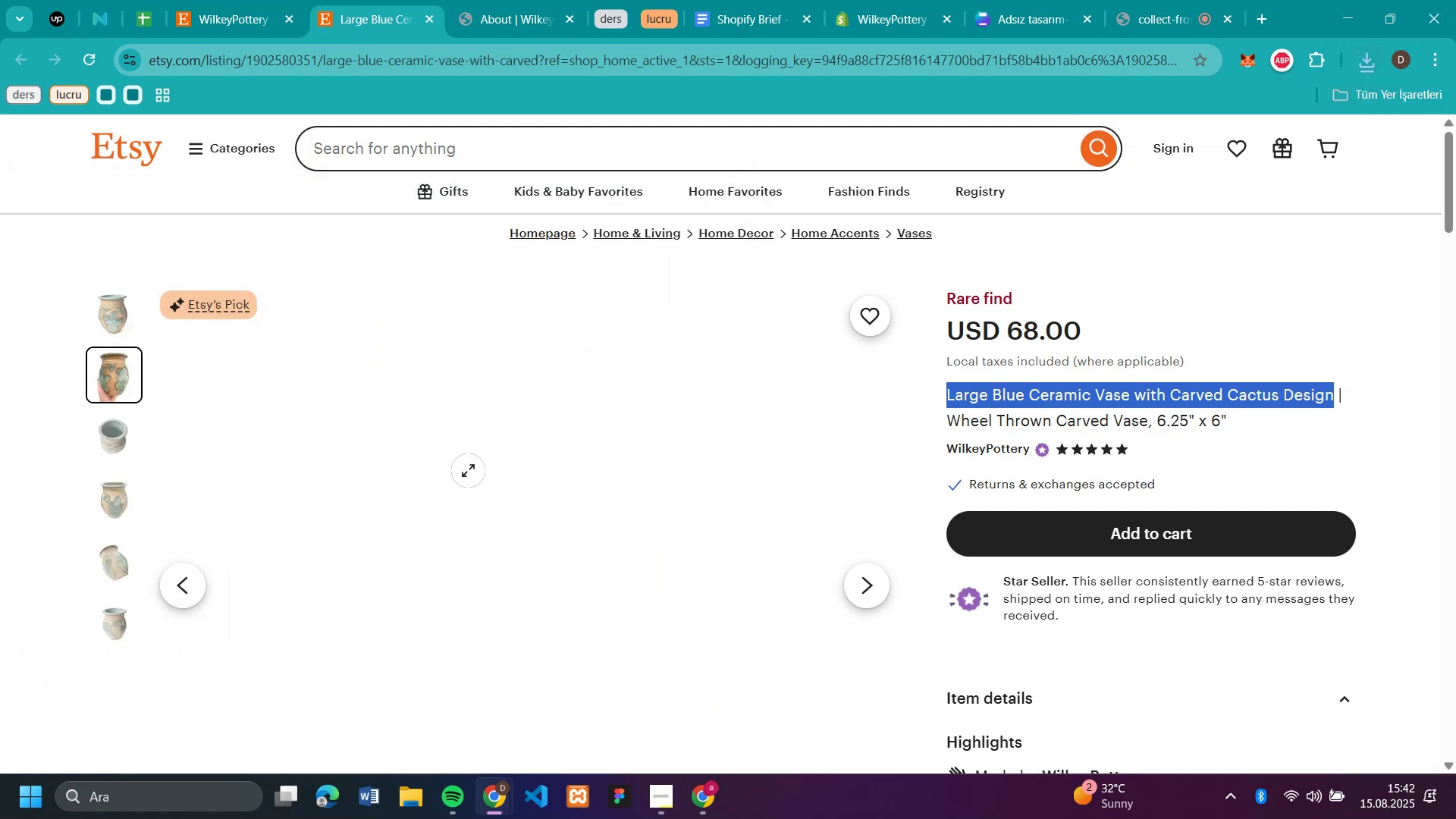 
right_click([468, 470])
 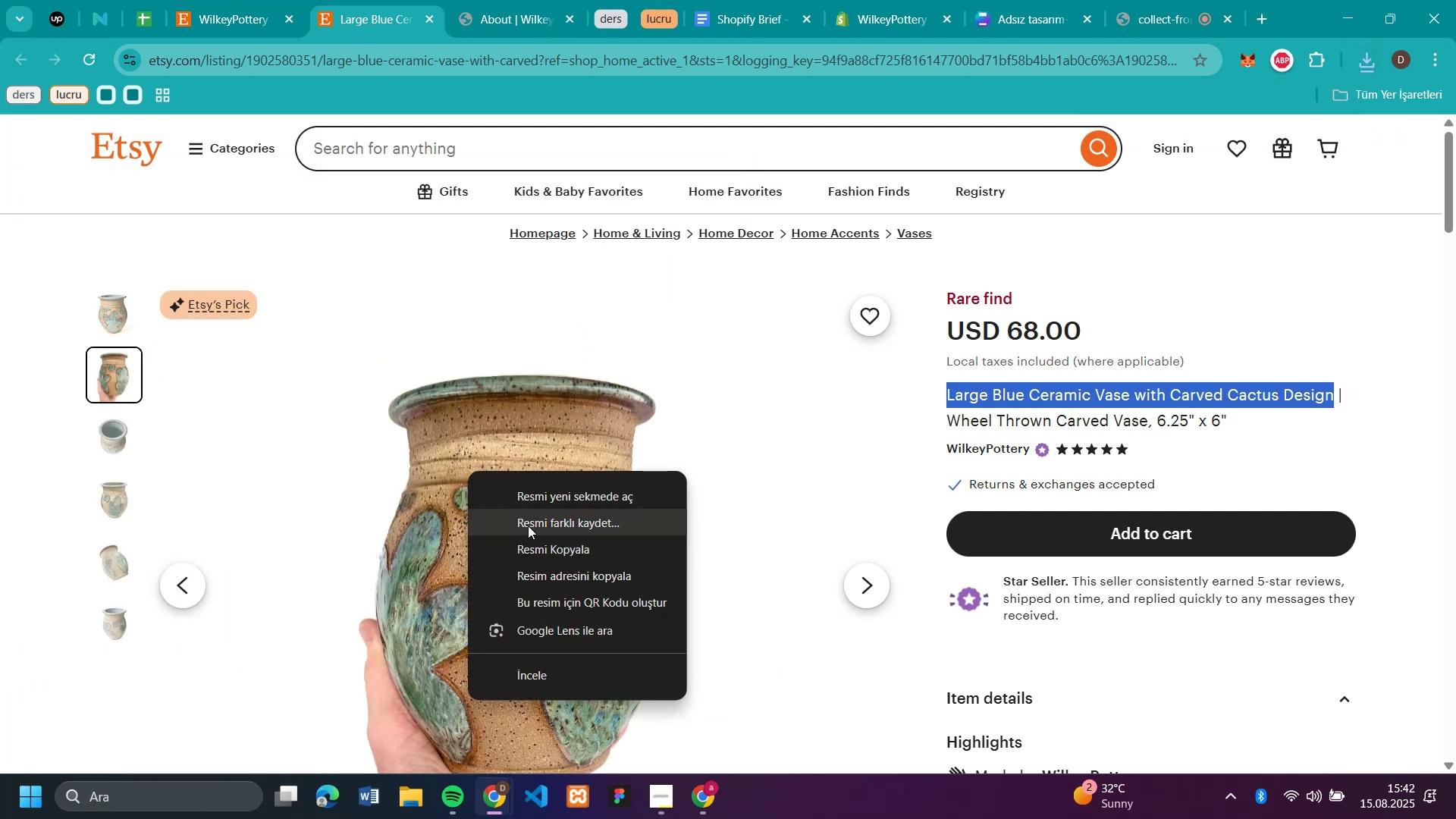 
left_click([529, 520])
 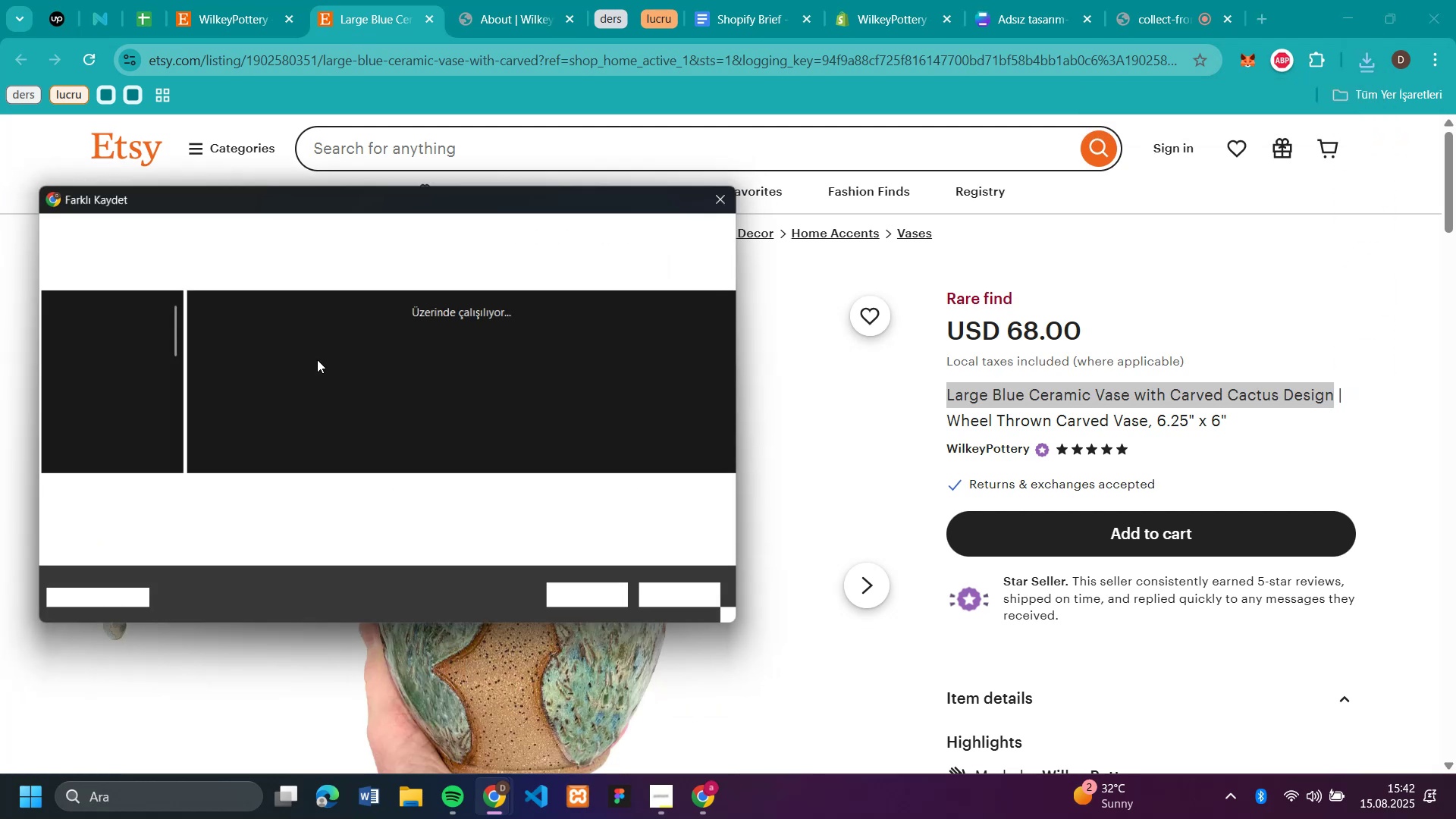 
key(Enter)
 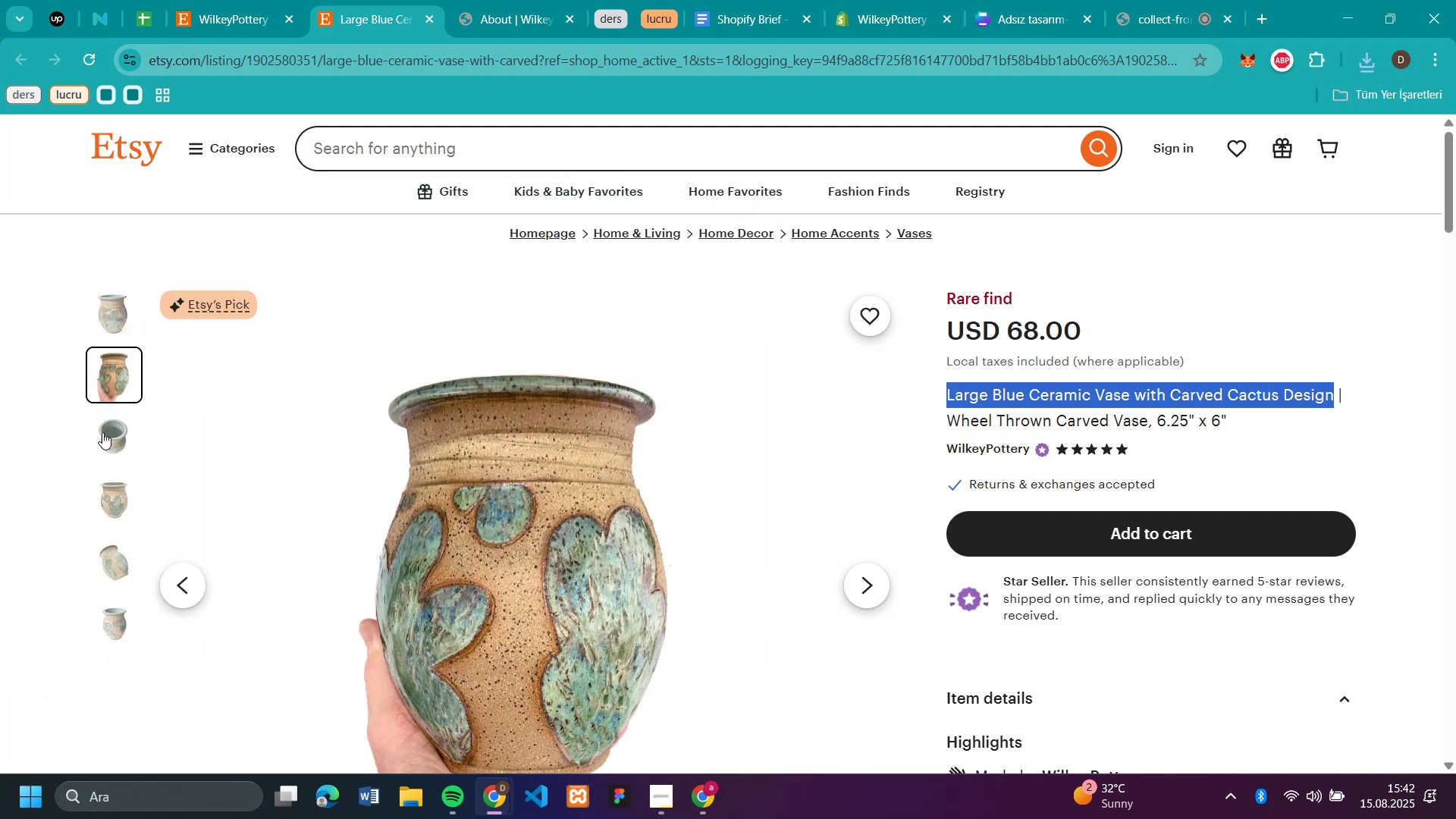 
left_click([102, 432])
 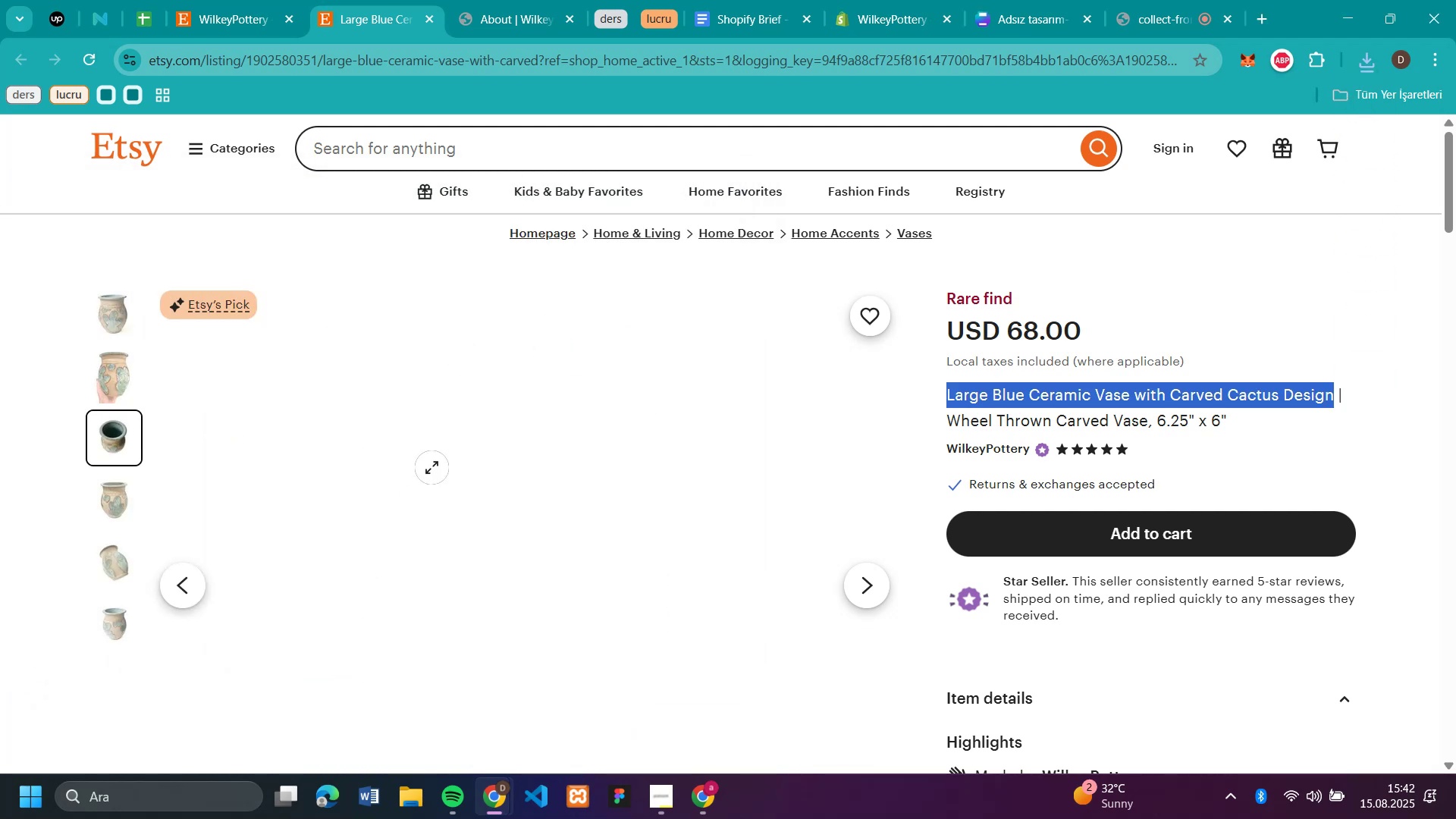 
right_click([416, 445])
 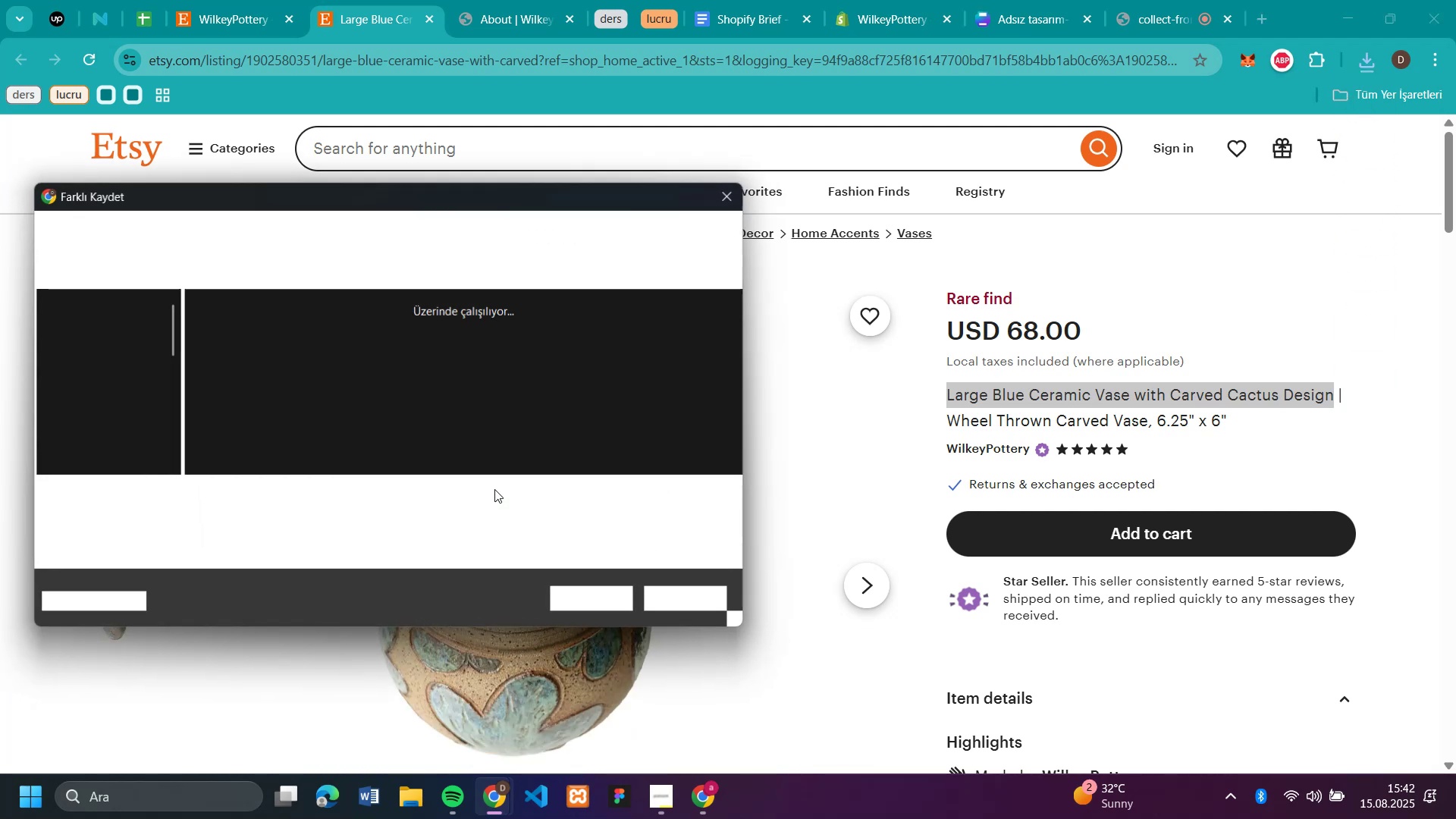 
key(Enter)
 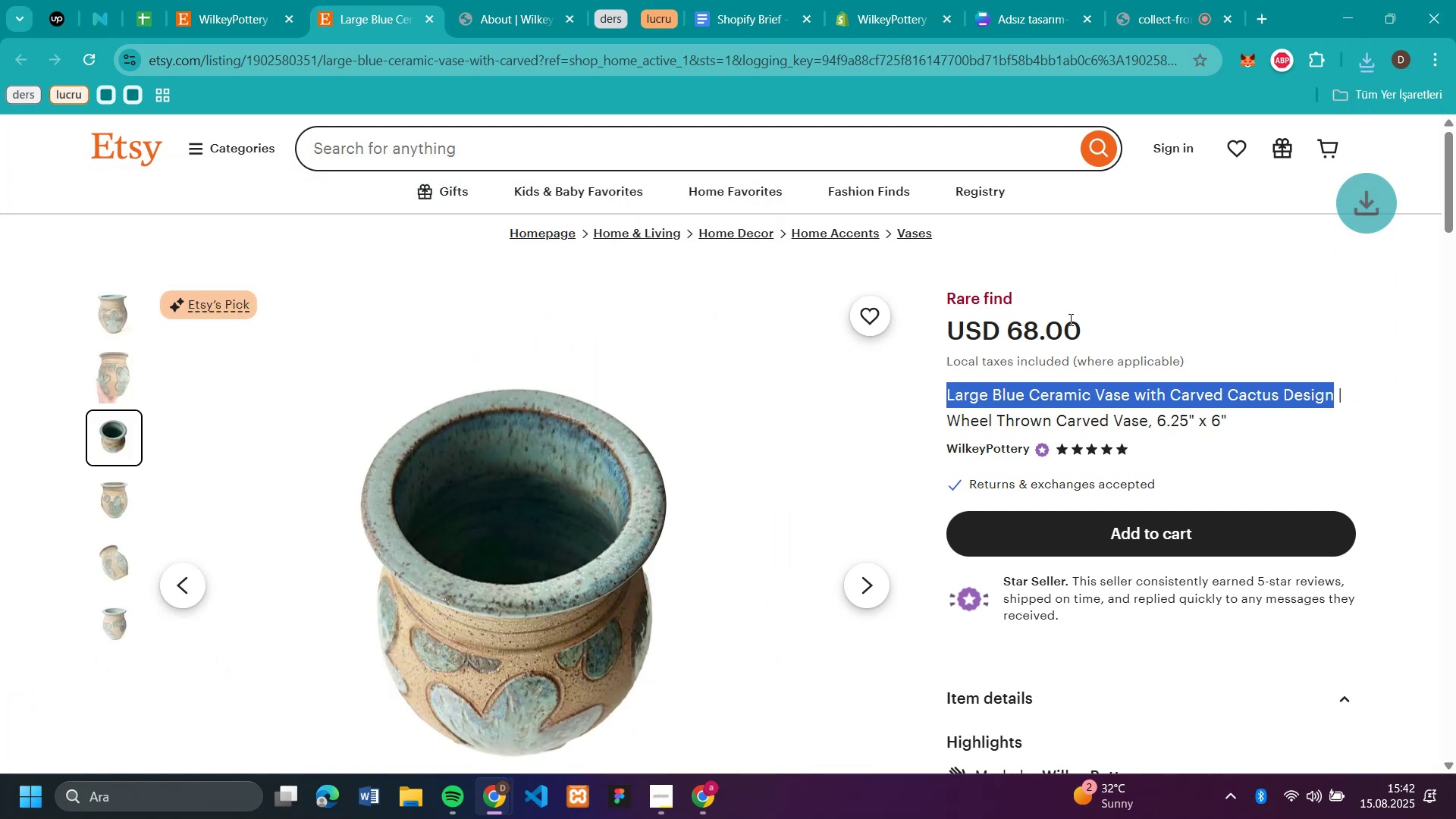 
left_click_drag(start_coordinate=[1095, 325], to_coordinate=[1014, 333])
 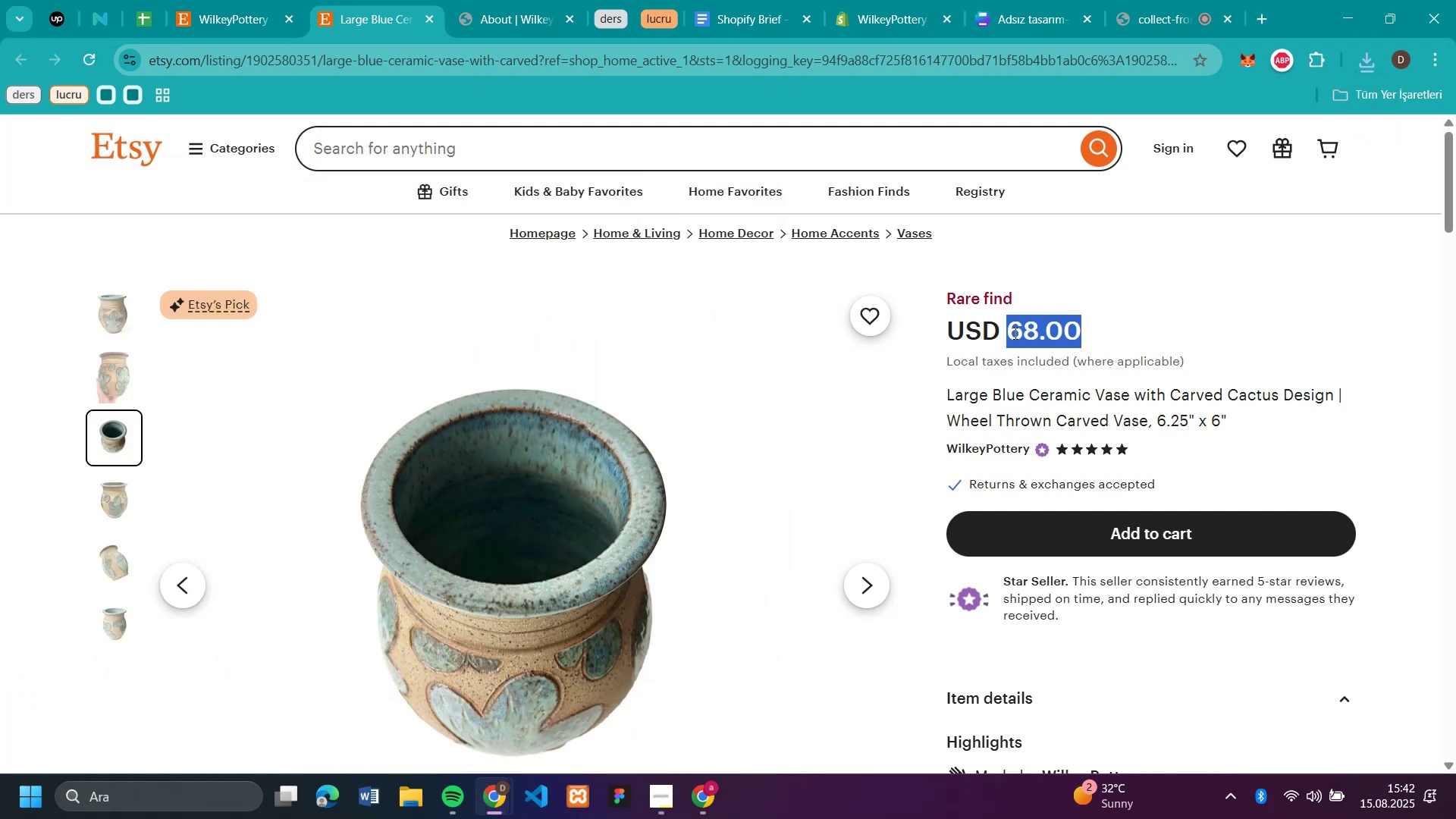 
key(Control+C)
 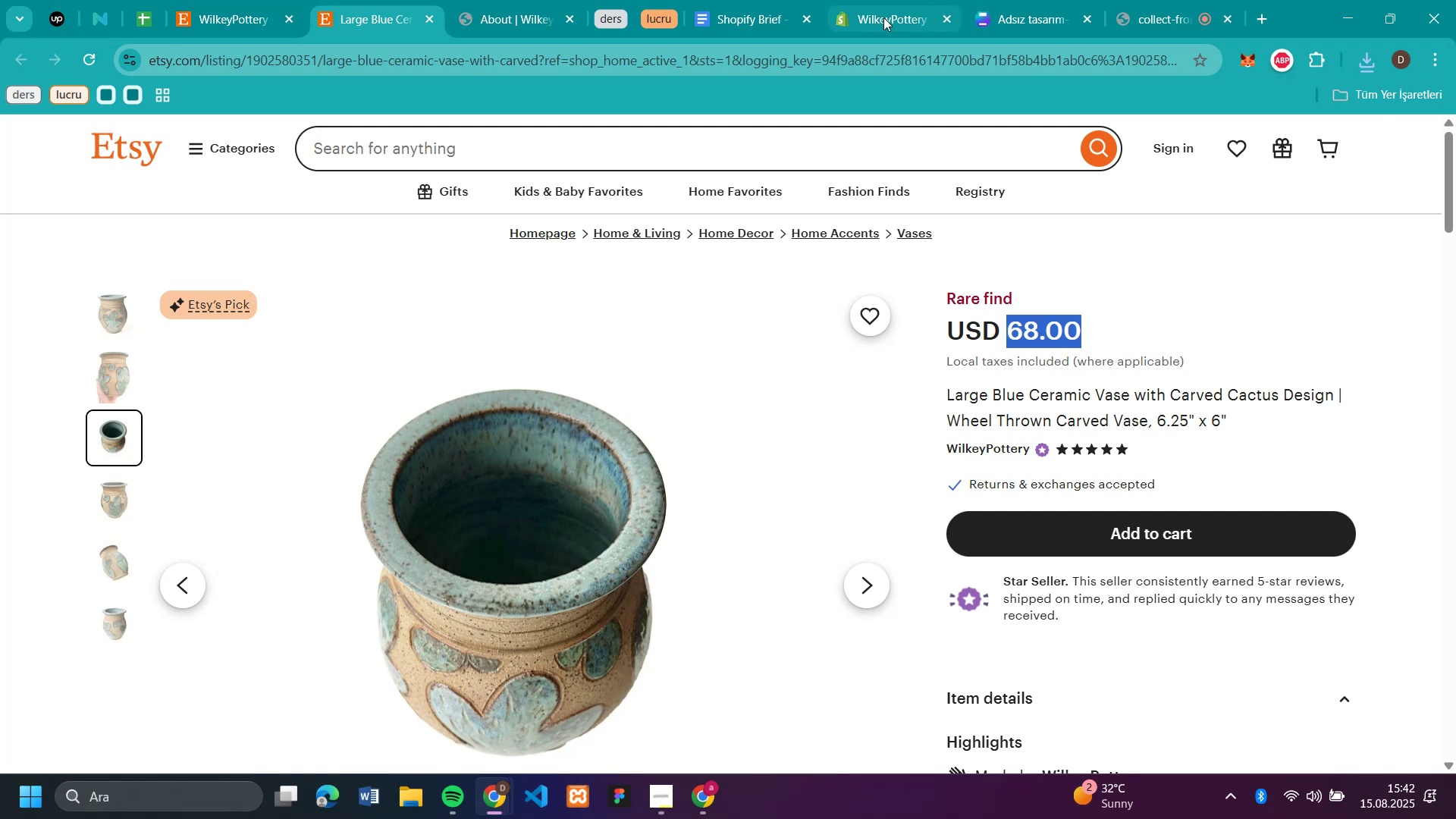 
left_click([856, 25])
 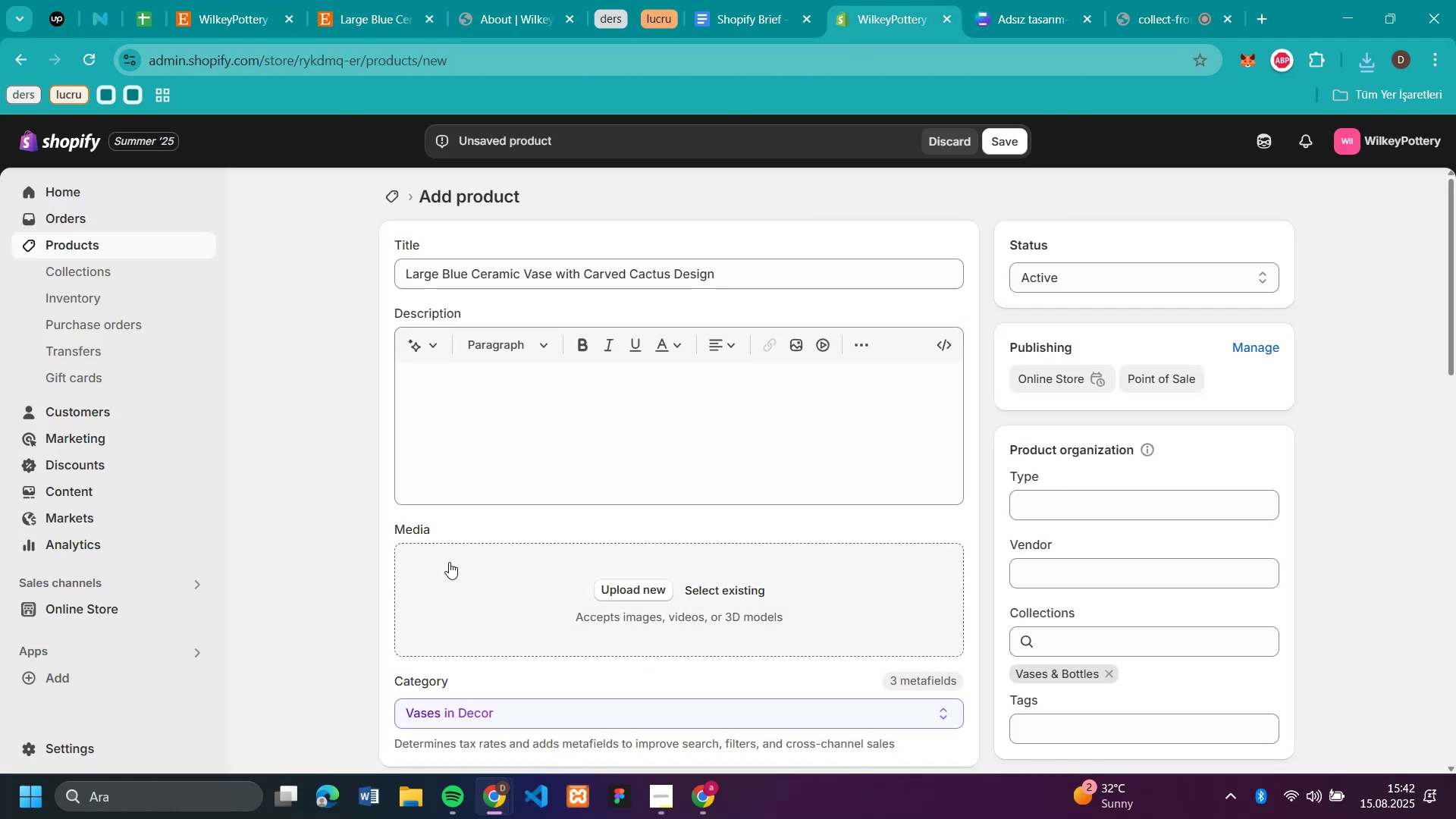 
scroll: coordinate [450, 598], scroll_direction: down, amount: 3.0
 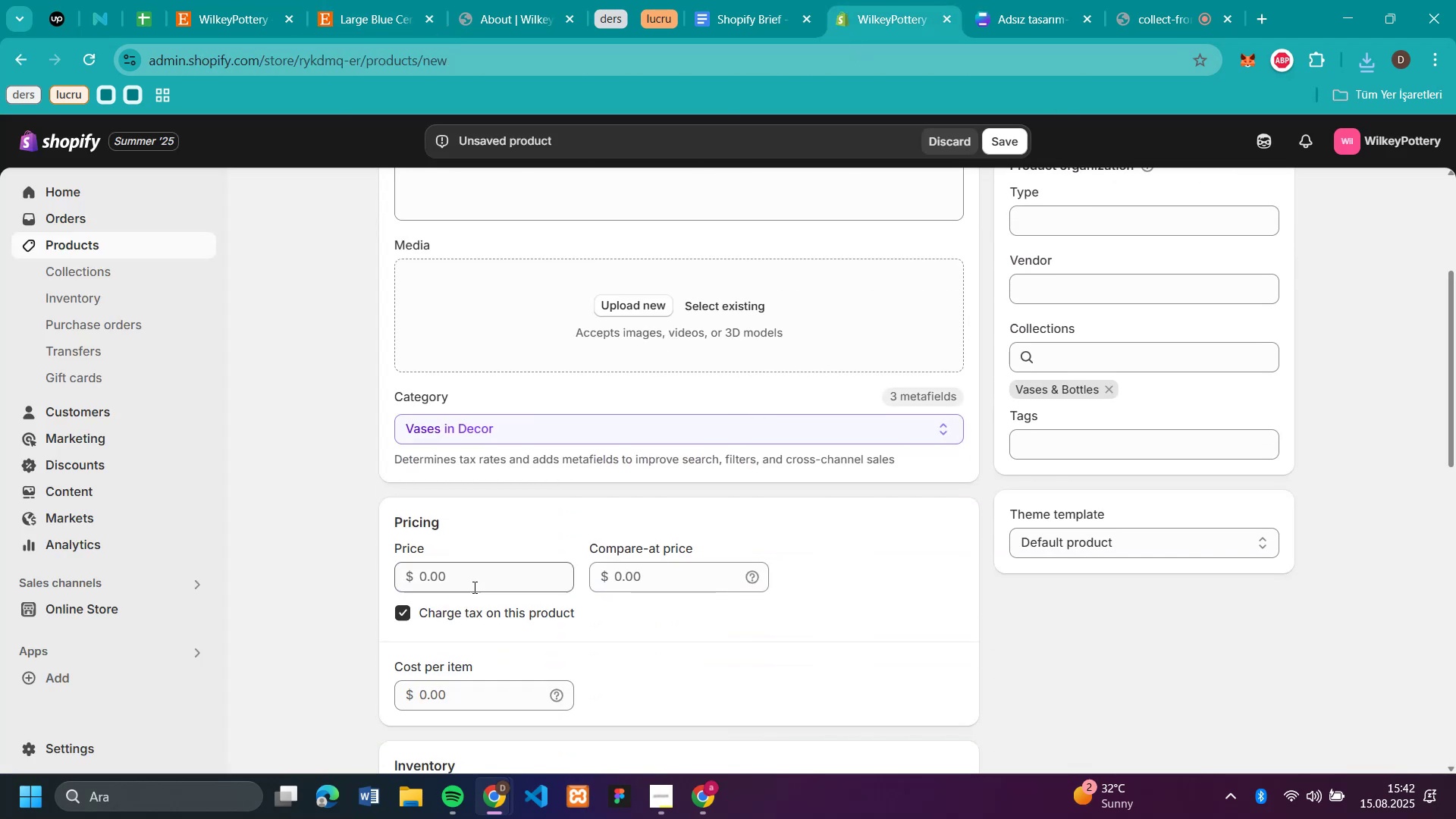 
left_click([481, 573])
 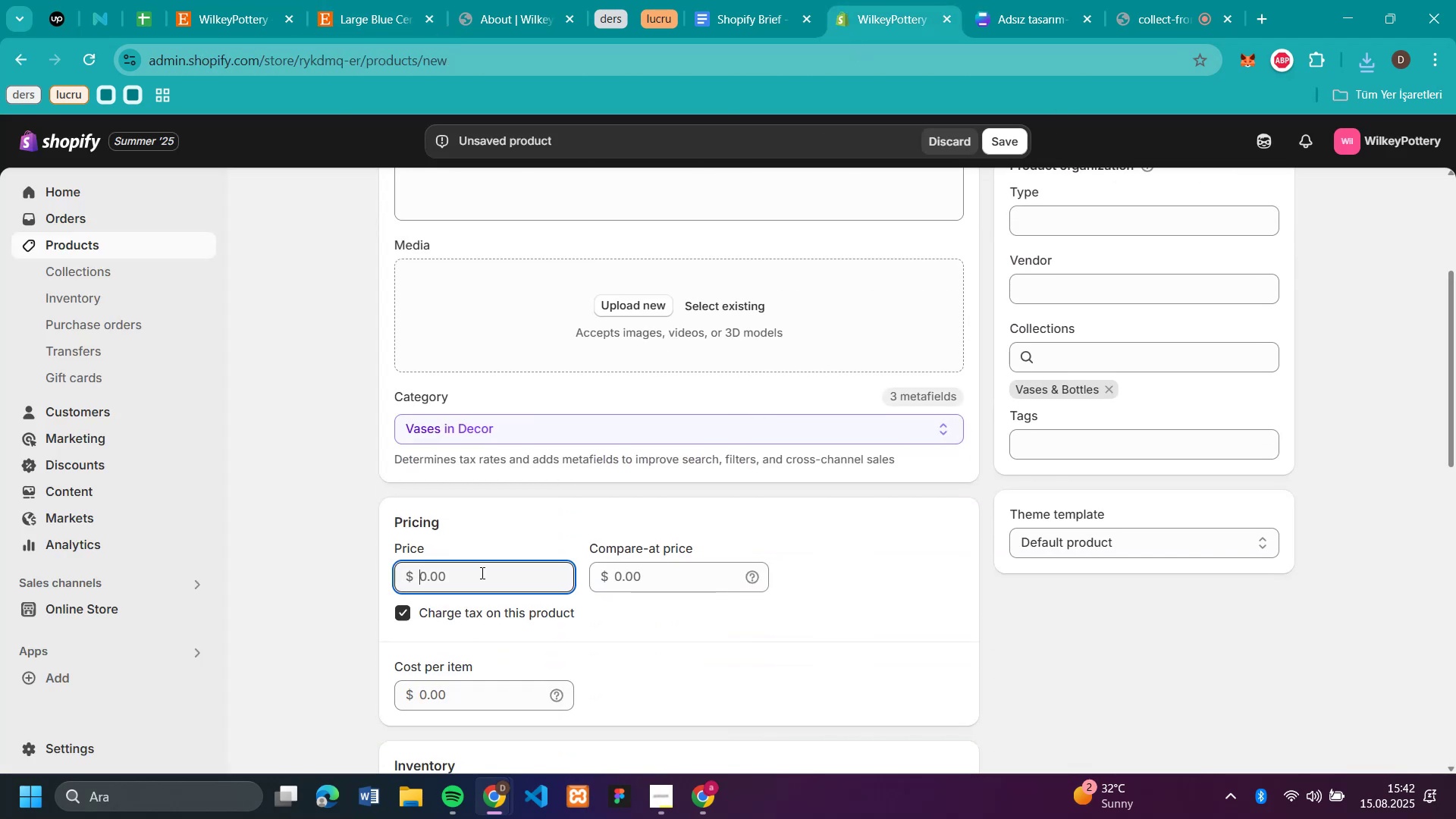 
key(Control+V)
 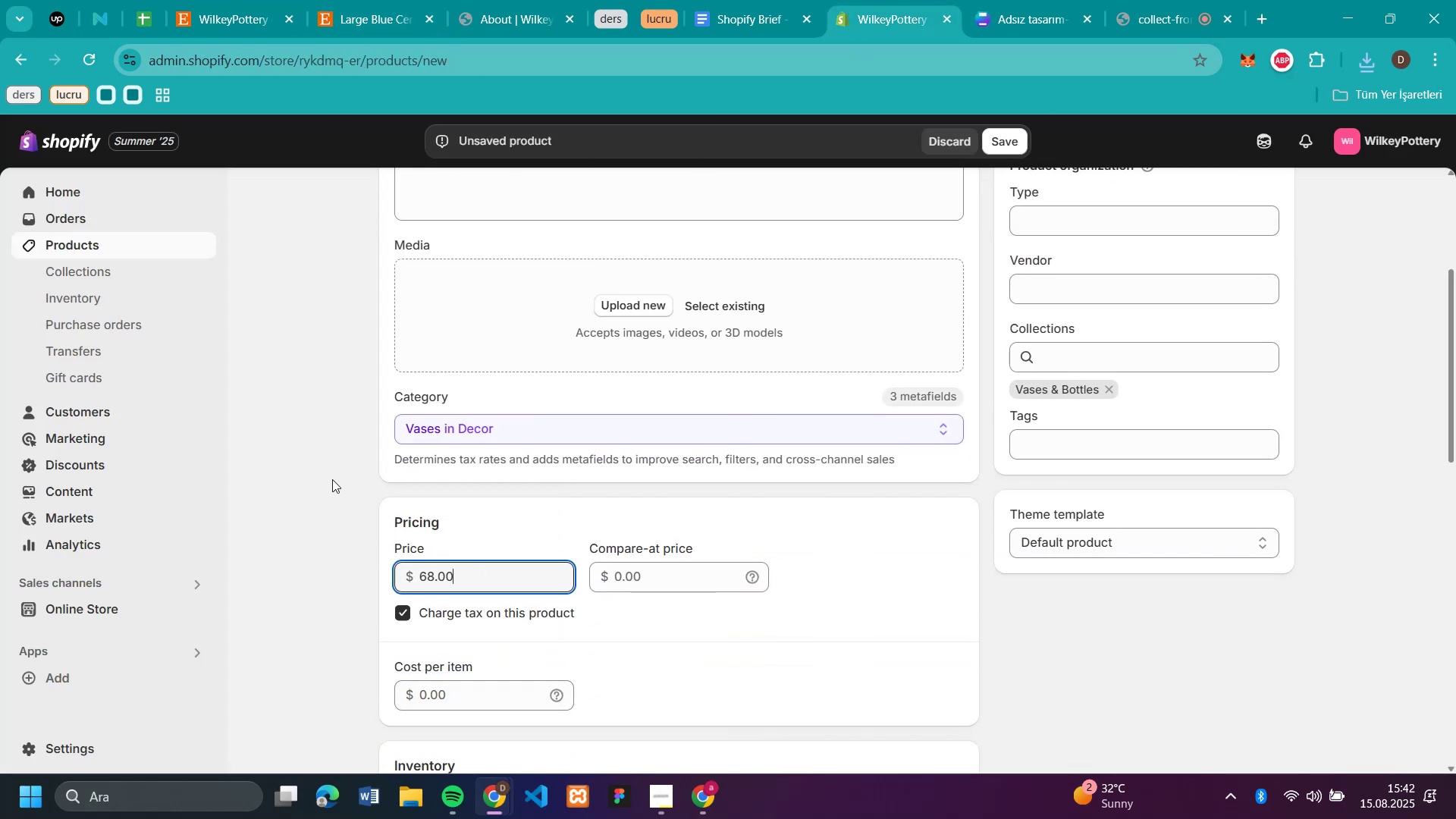 
left_click([332, 477])
 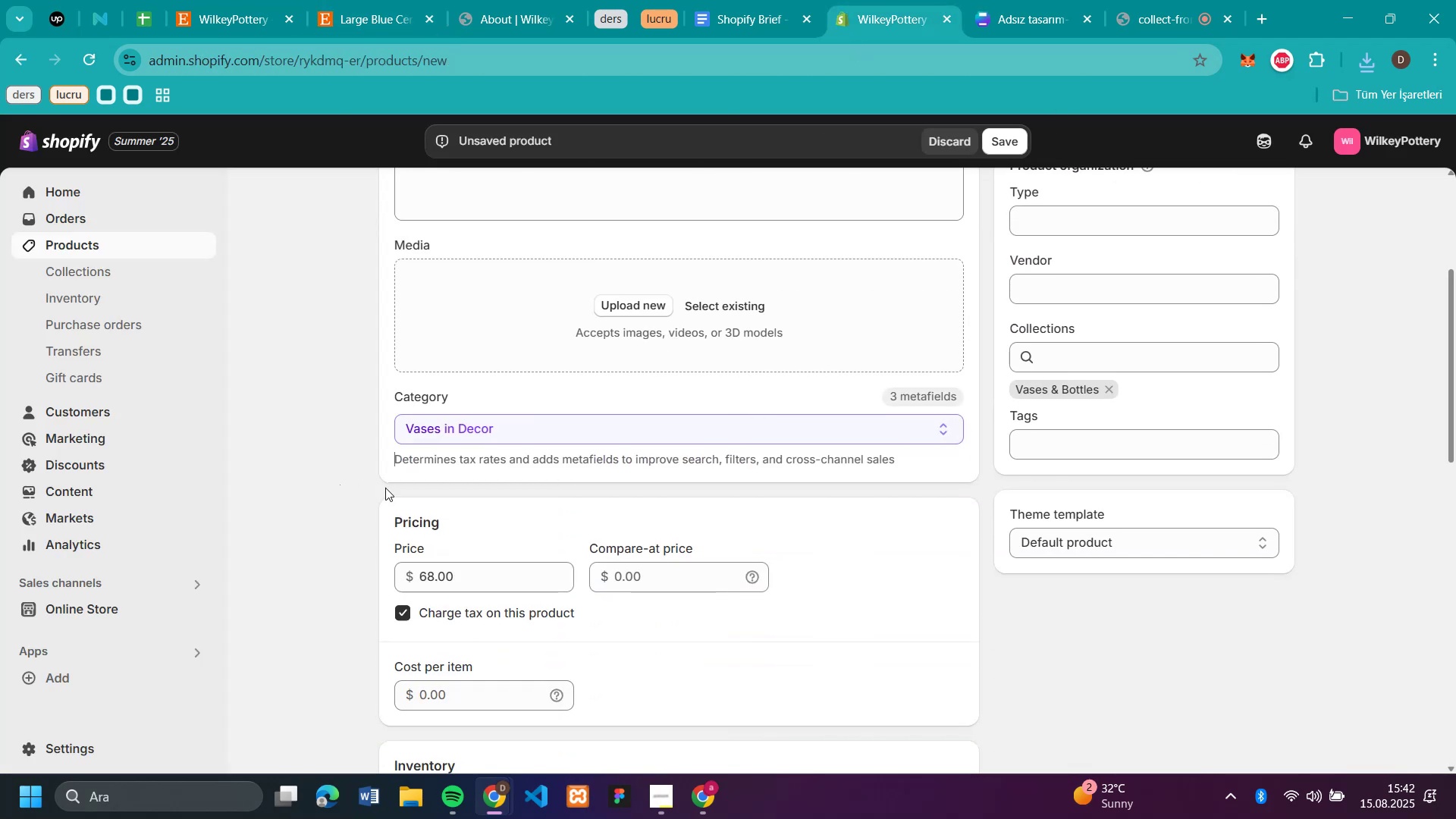 
scroll: coordinate [772, 397], scroll_direction: up, amount: 3.0
 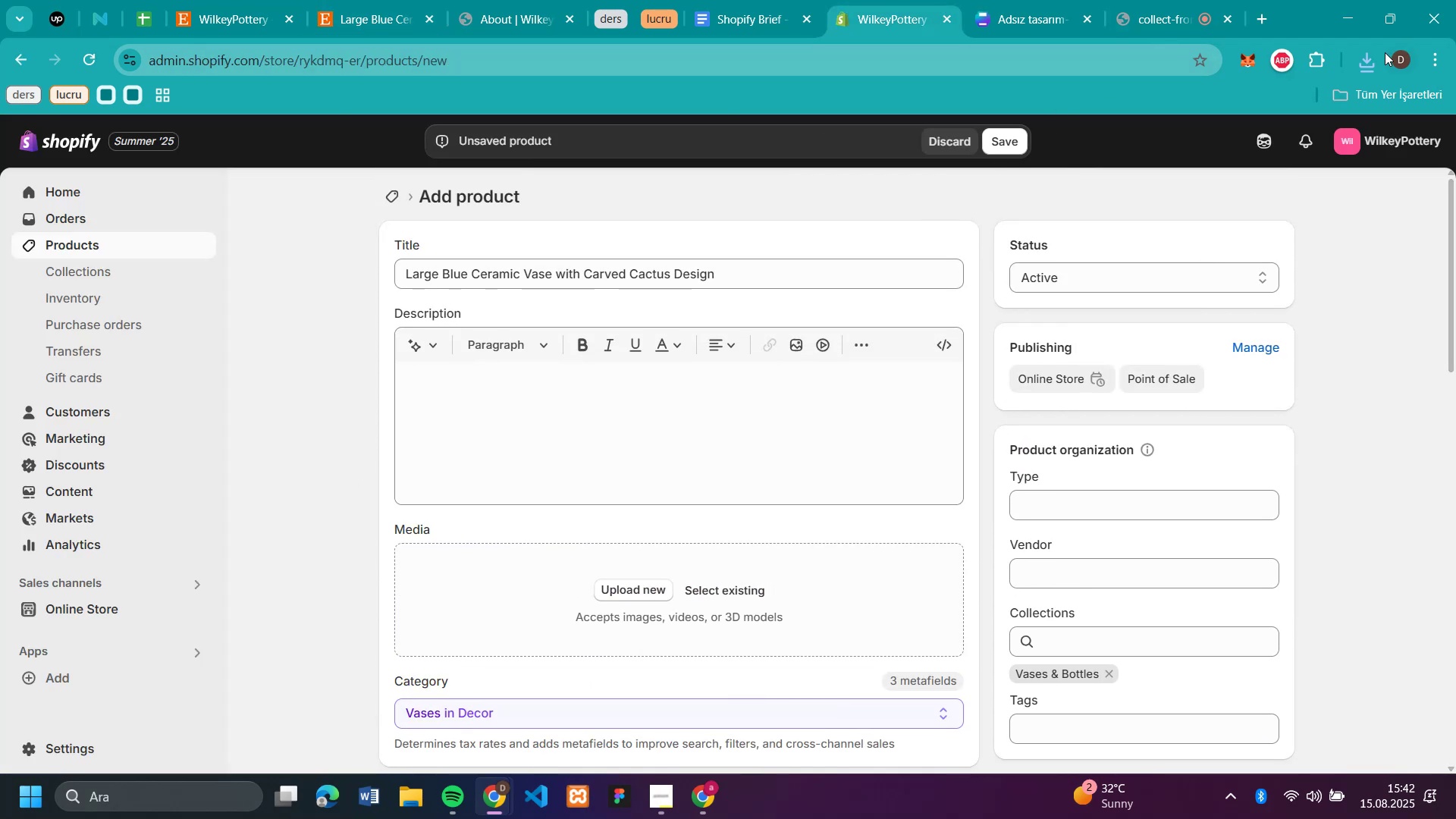 
left_click([1376, 66])
 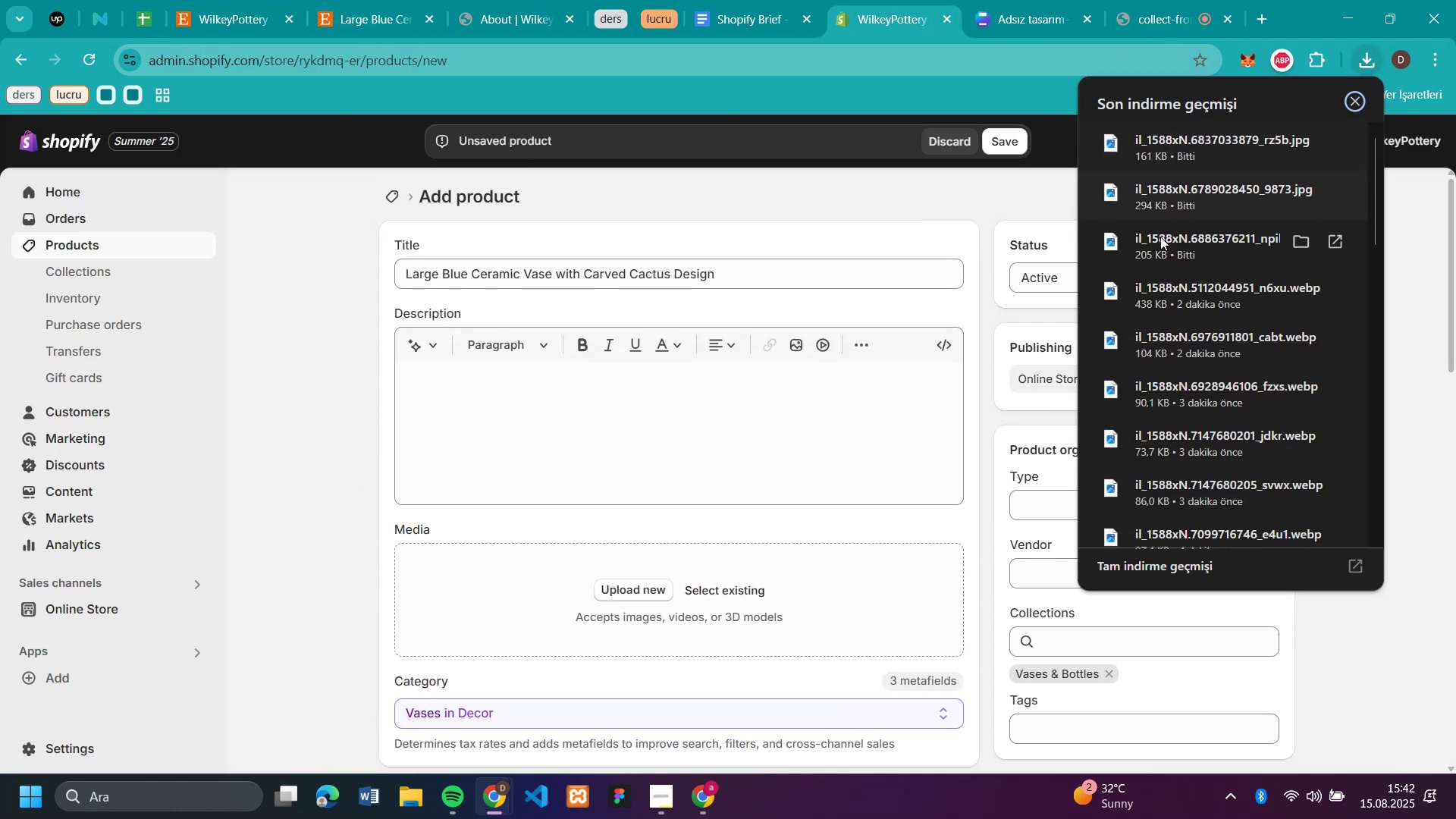 
left_click_drag(start_coordinate=[1159, 256], to_coordinate=[577, 620])
 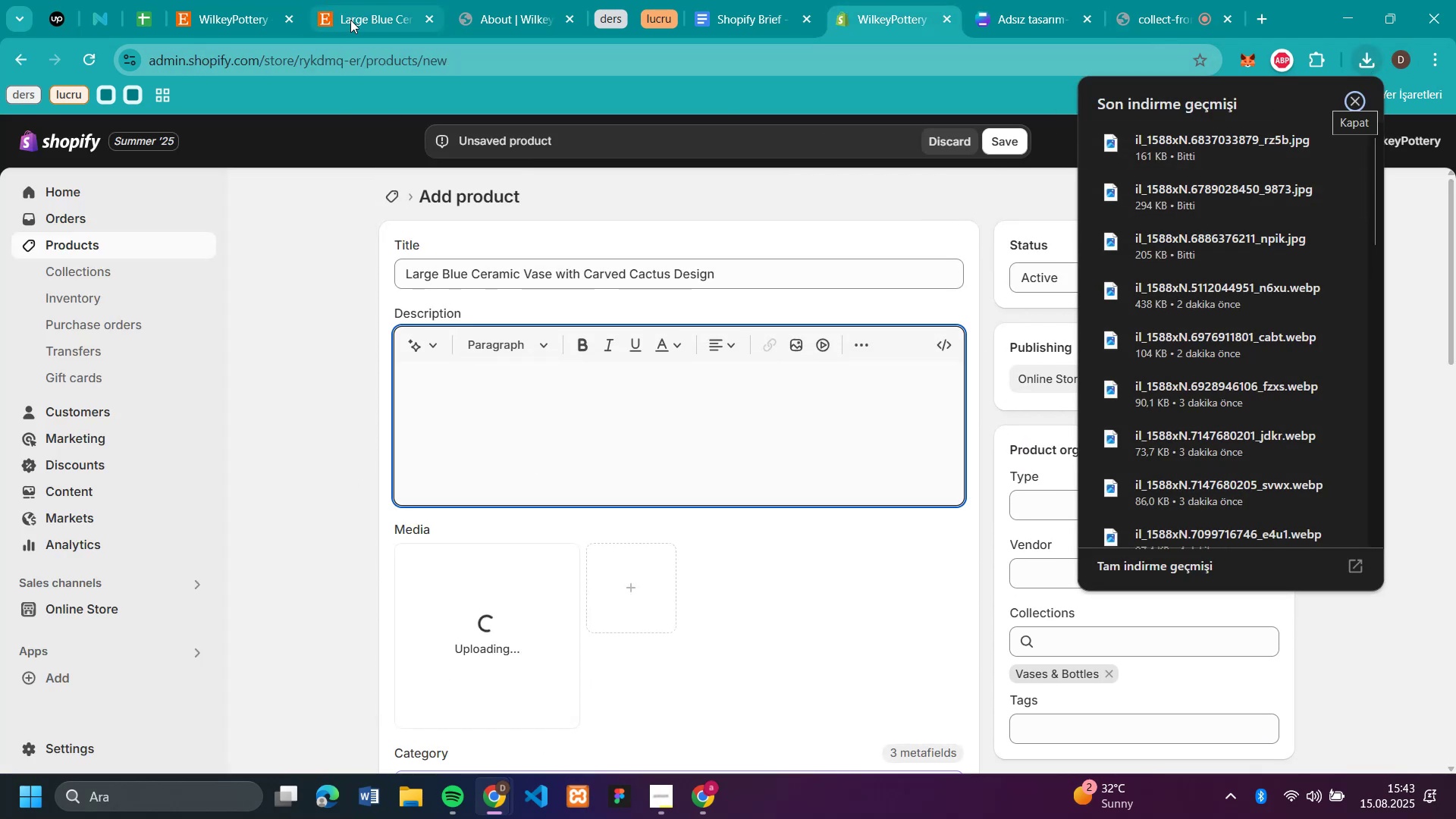 
scroll: coordinate [1144, 474], scroll_direction: down, amount: 5.0
 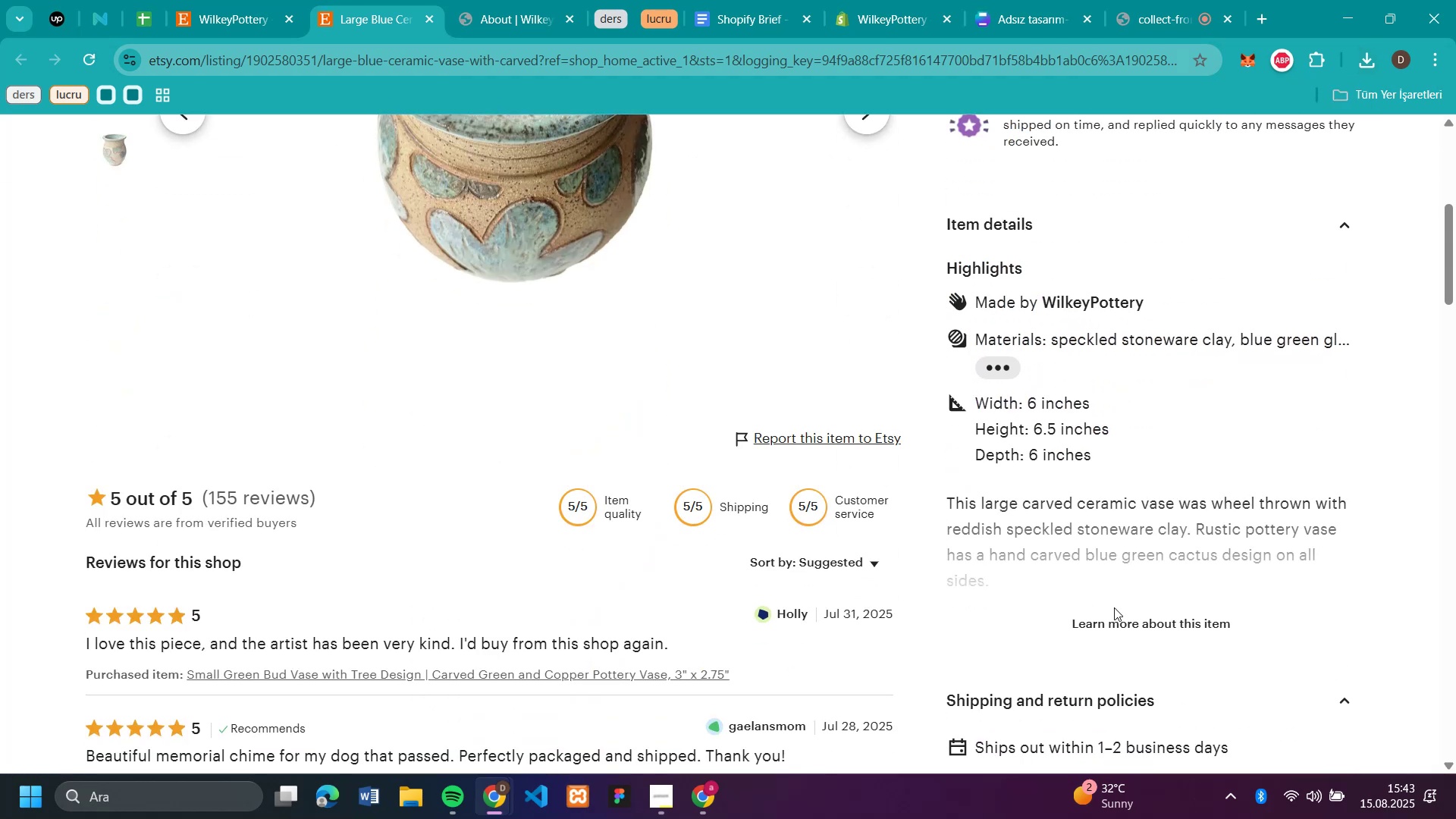 
left_click_drag(start_coordinate=[1107, 639], to_coordinate=[1100, 637])
 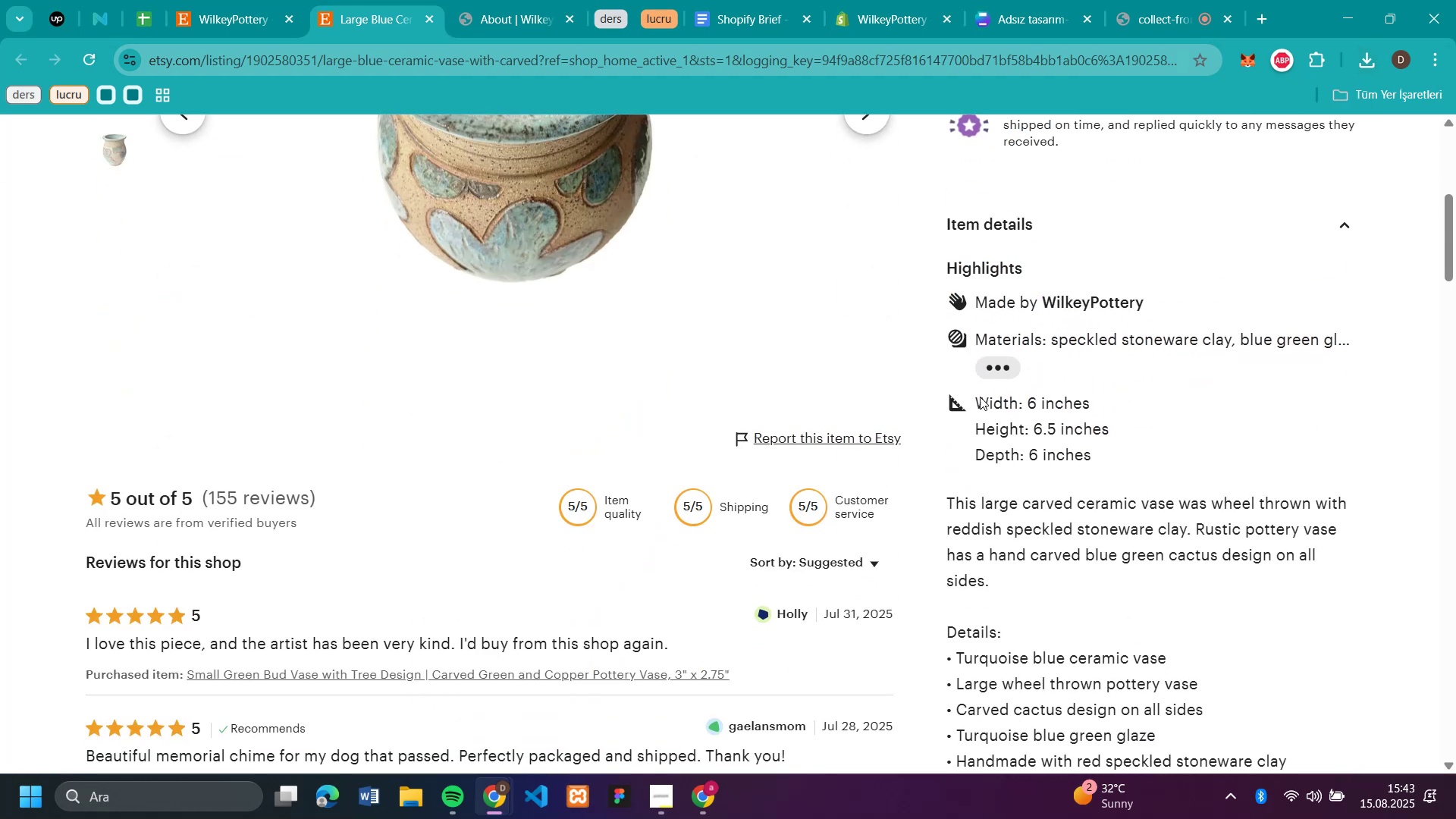 
left_click_drag(start_coordinate=[980, 397], to_coordinate=[1091, 575])
 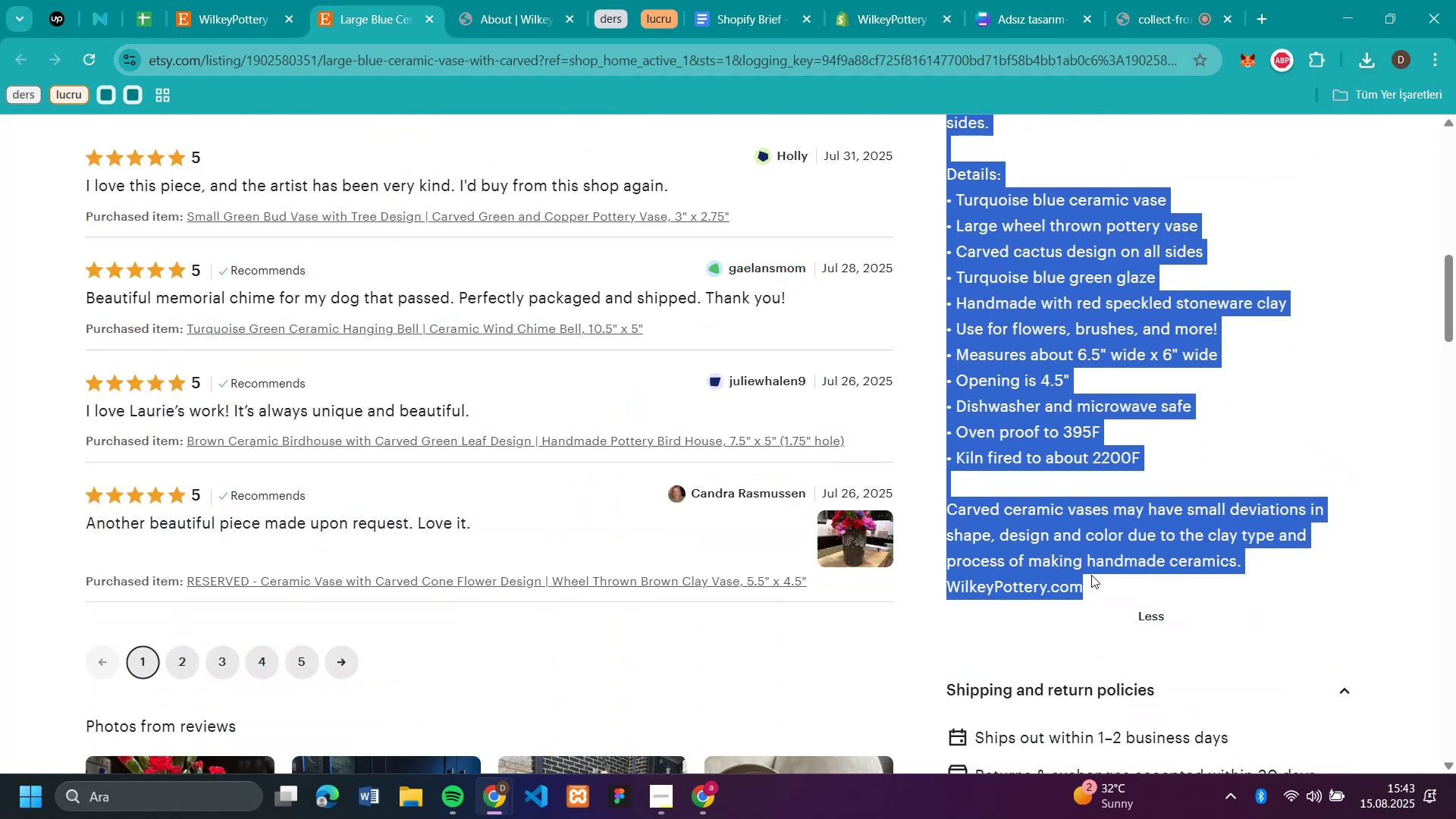 
key(Control+C)
 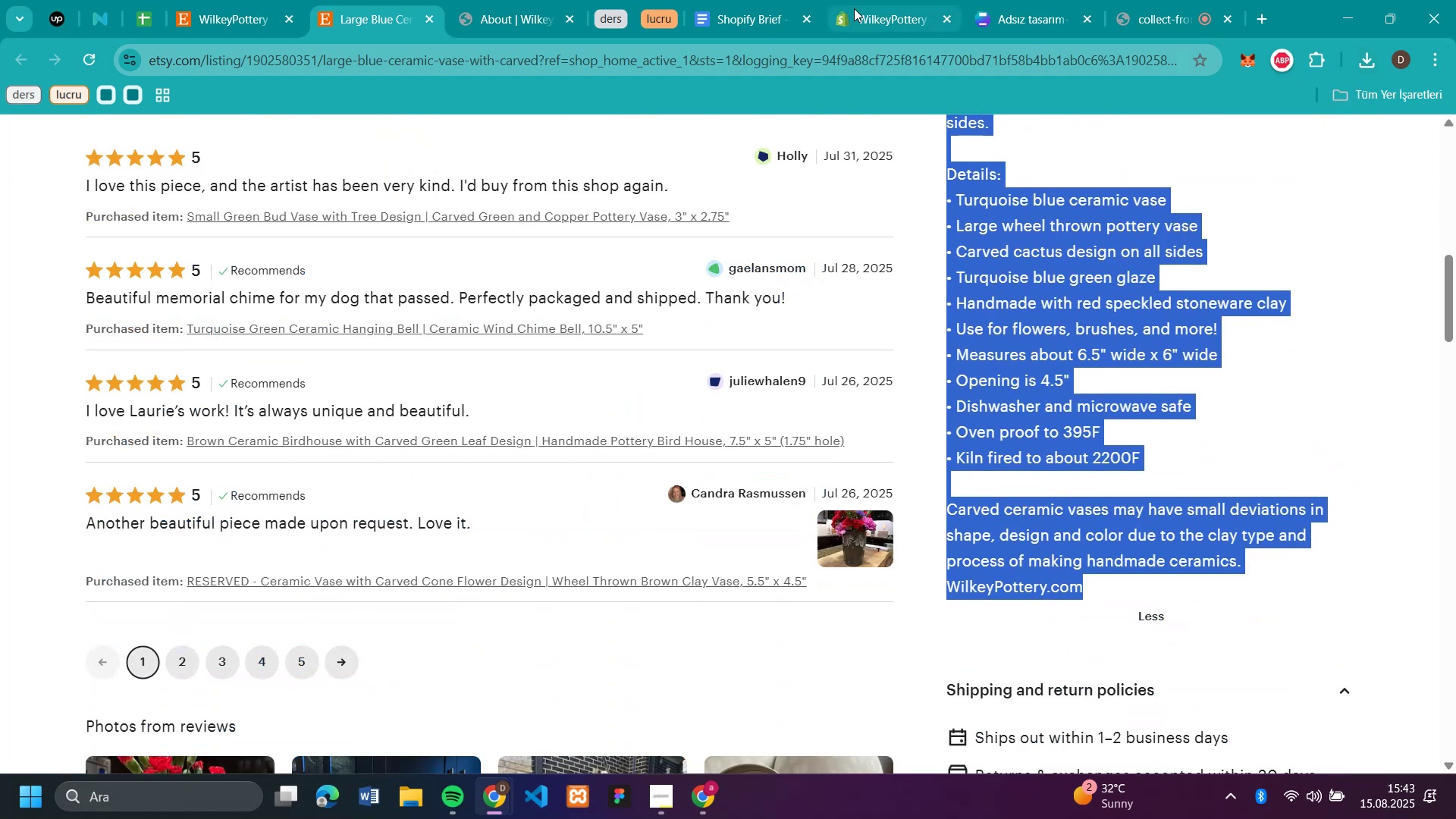 
left_click([871, 22])
 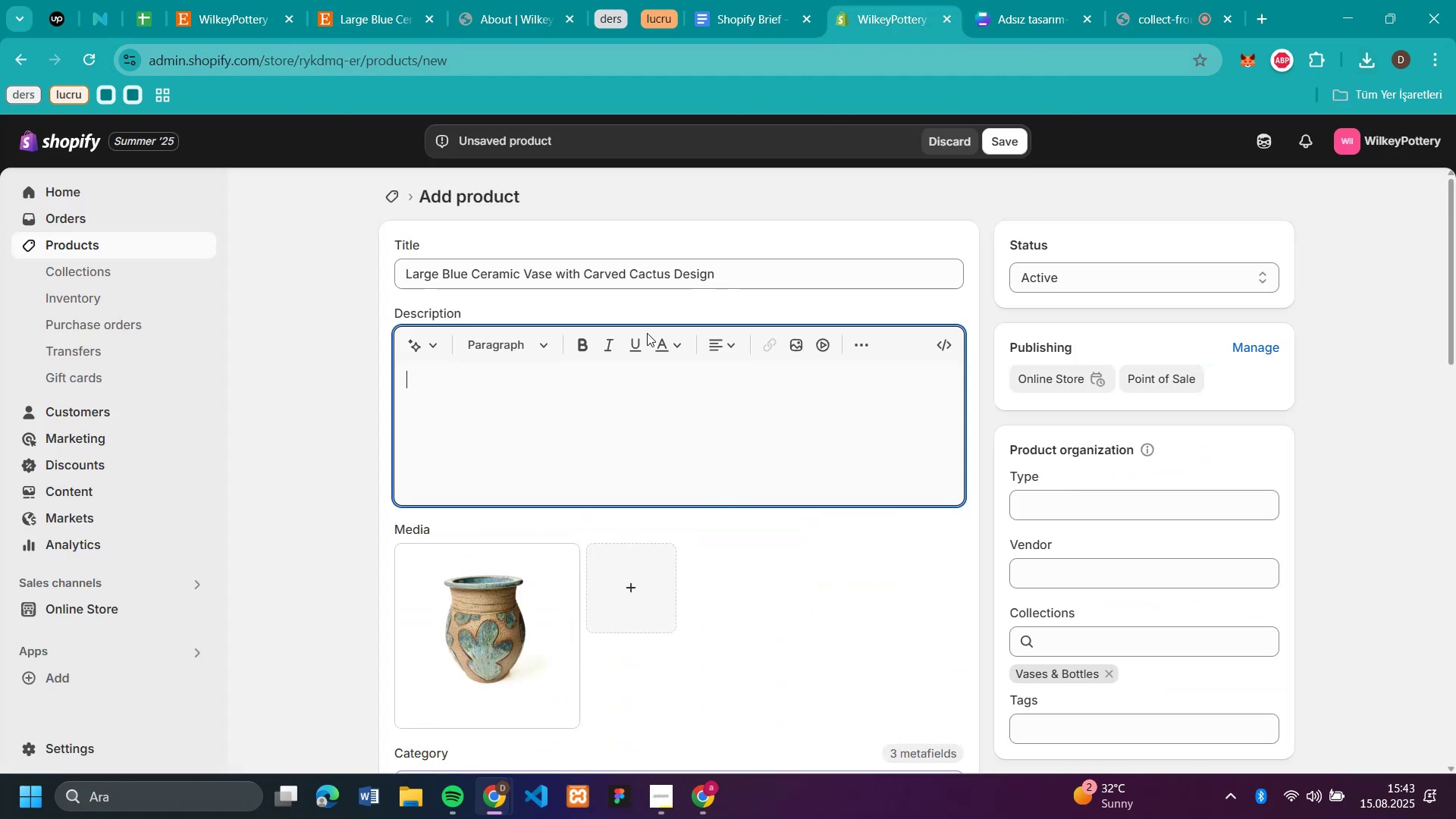 
key(Control+V)
 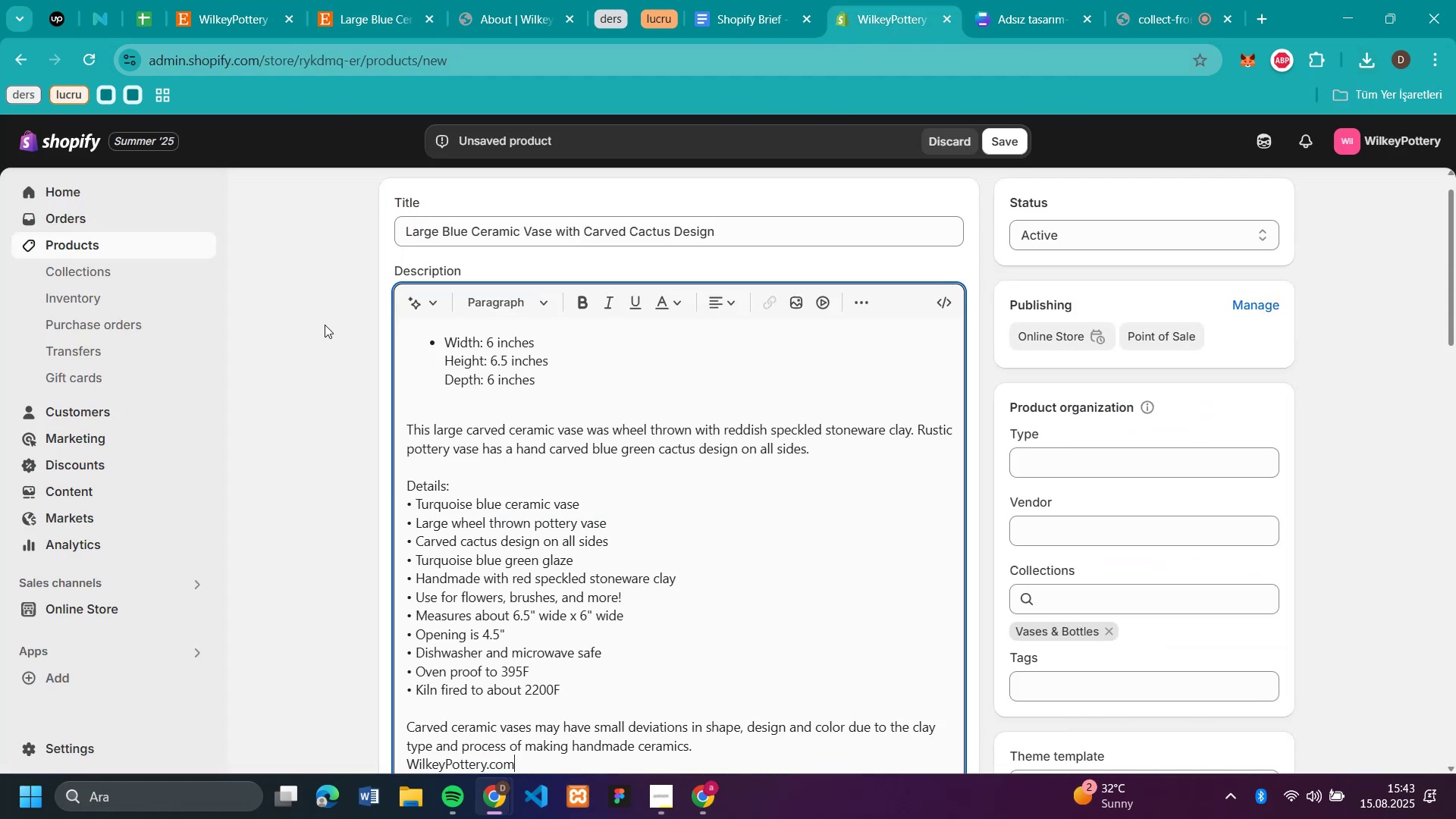 
left_click([318, 322])
 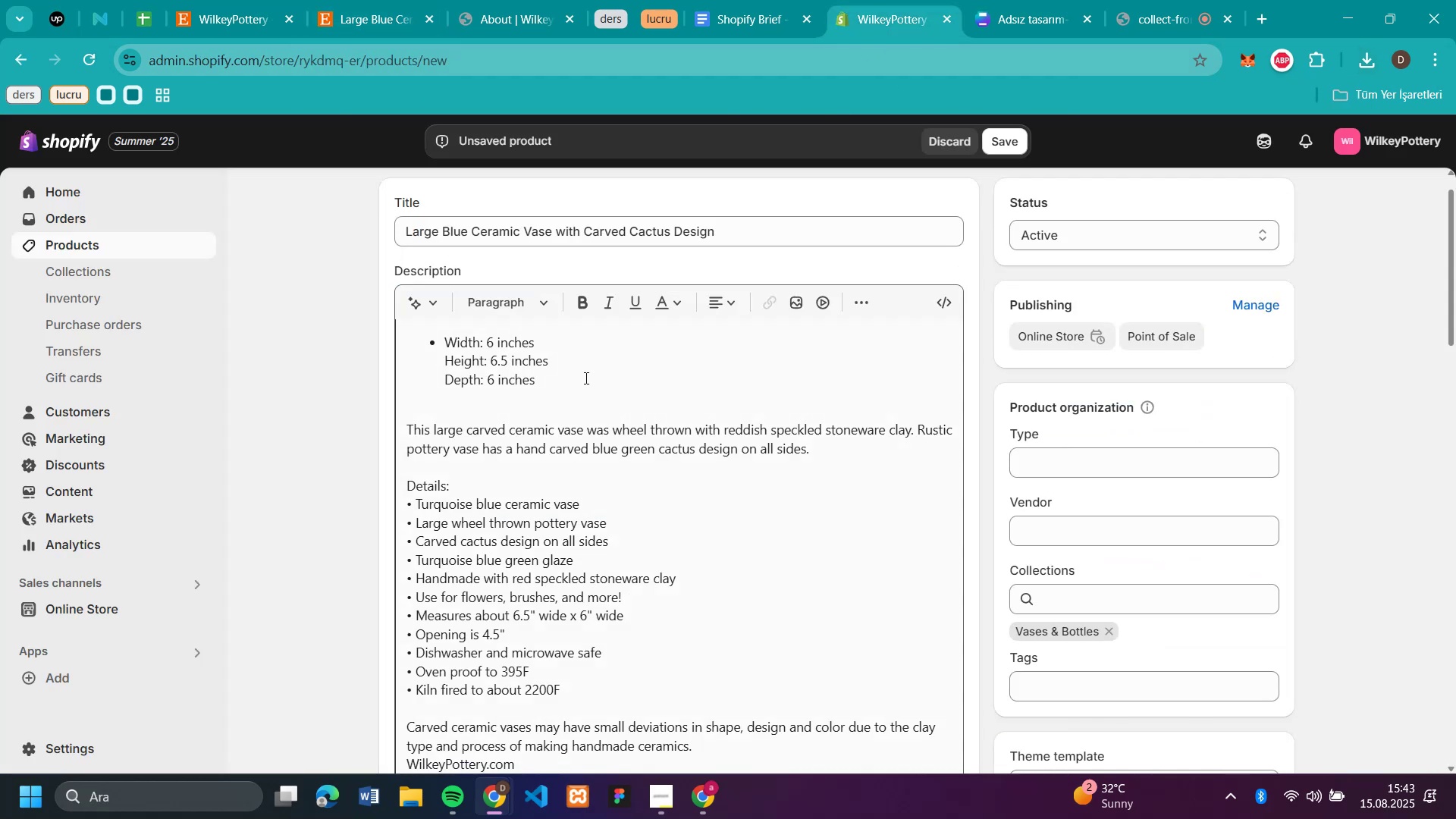 
scroll: coordinate [1144, 438], scroll_direction: down, amount: 4.0
 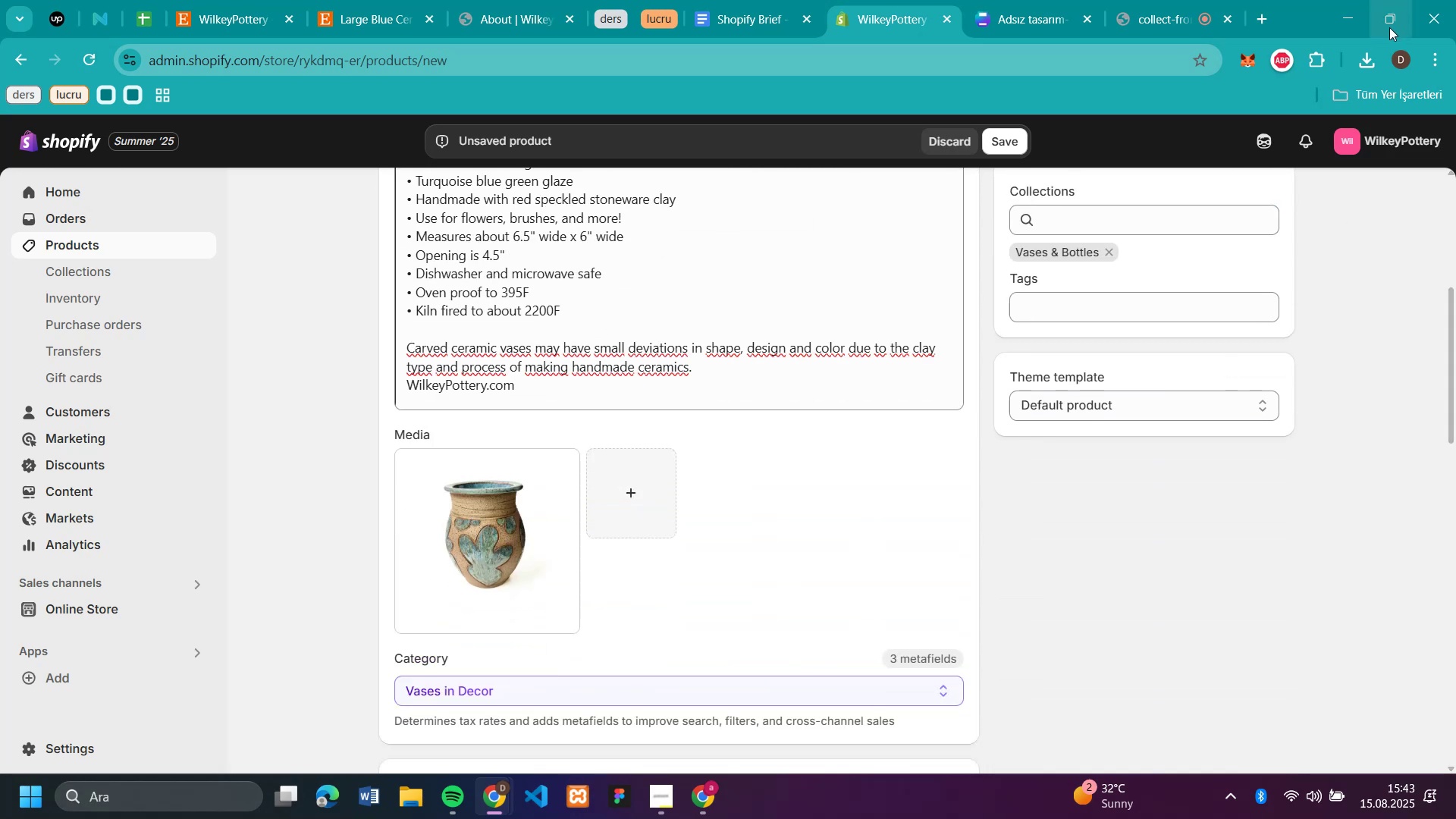 
left_click([1370, 65])
 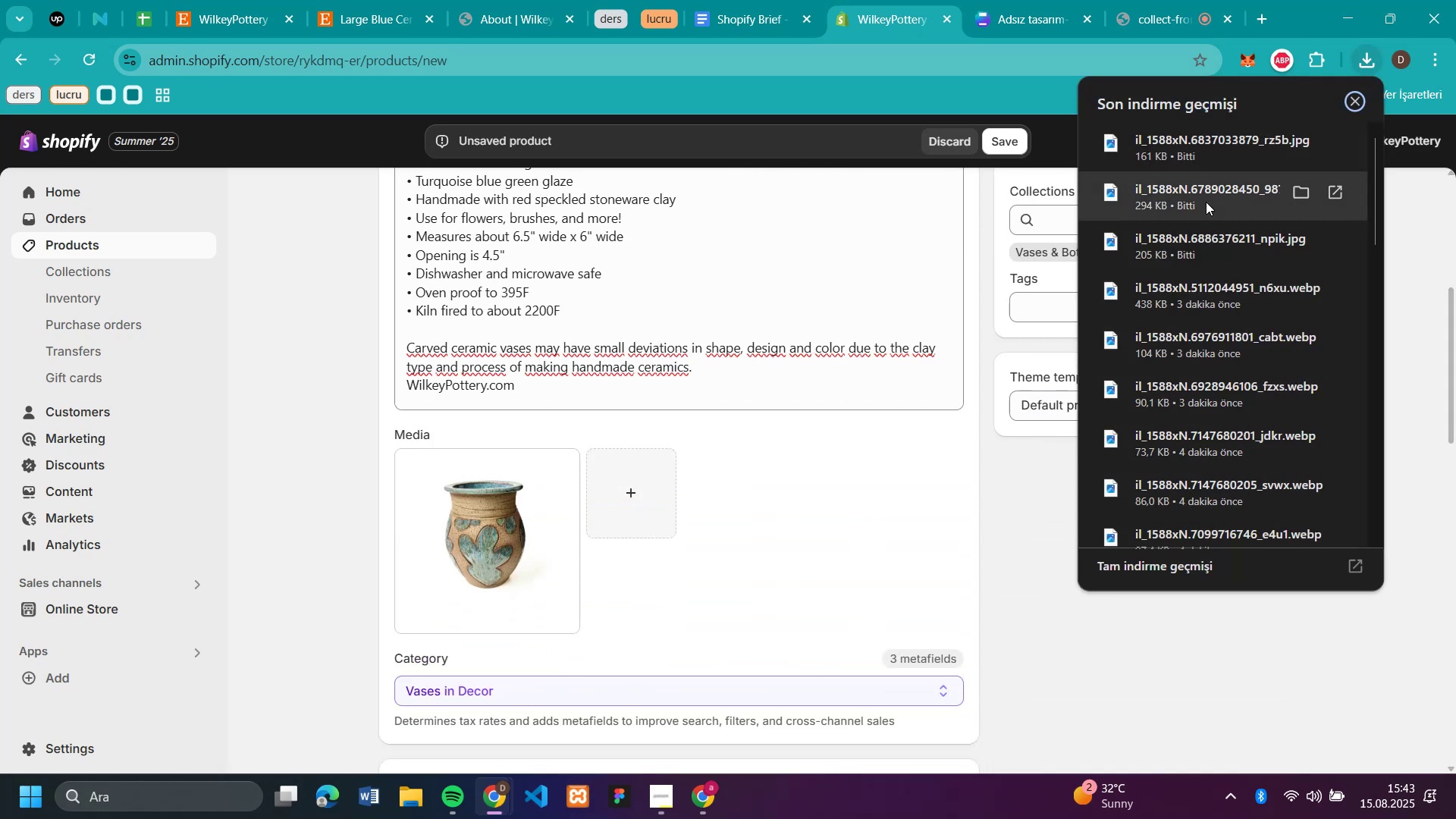 
left_click_drag(start_coordinate=[1156, 190], to_coordinate=[792, 524])
 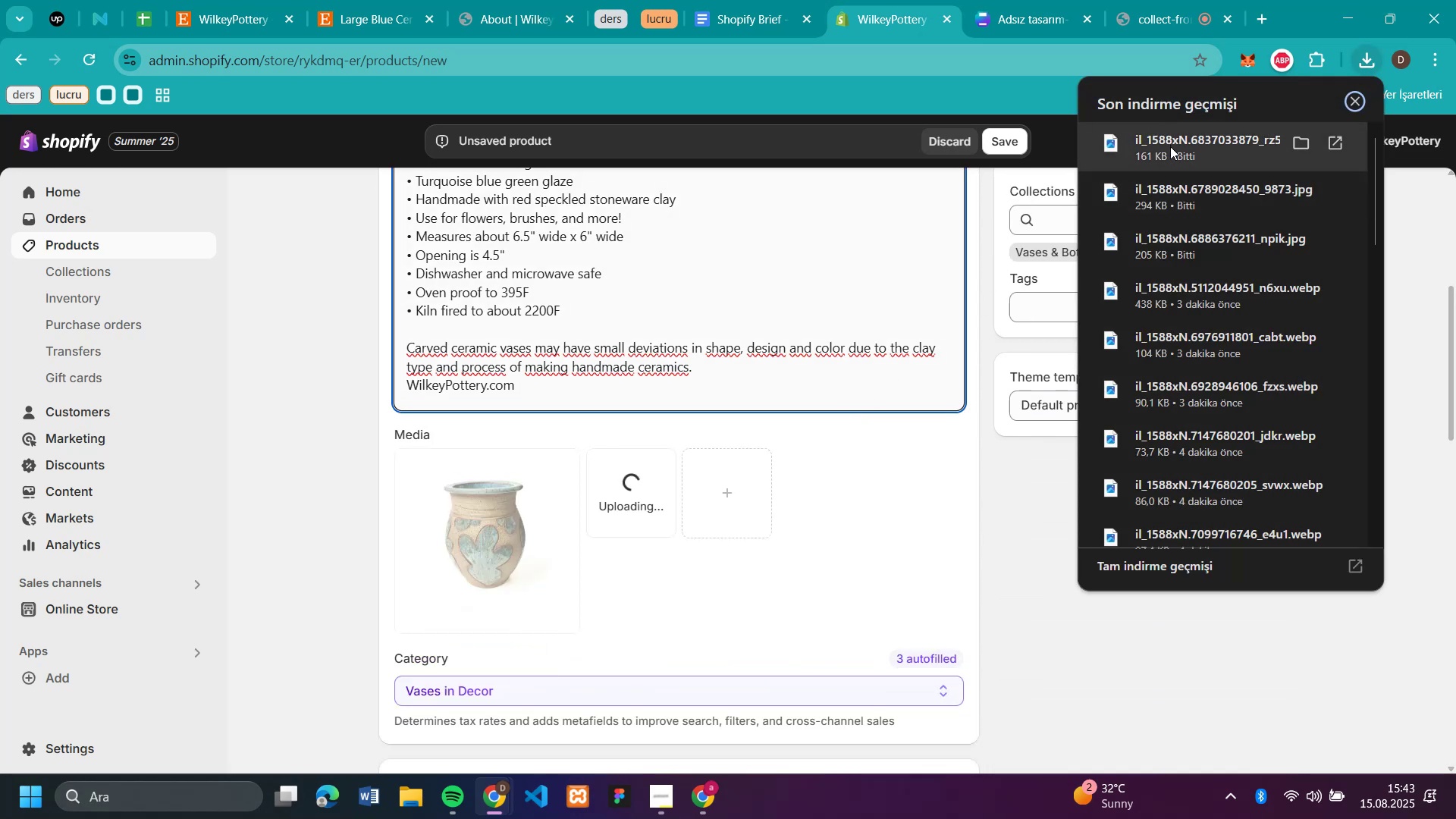 
left_click_drag(start_coordinate=[1170, 146], to_coordinate=[831, 583])
 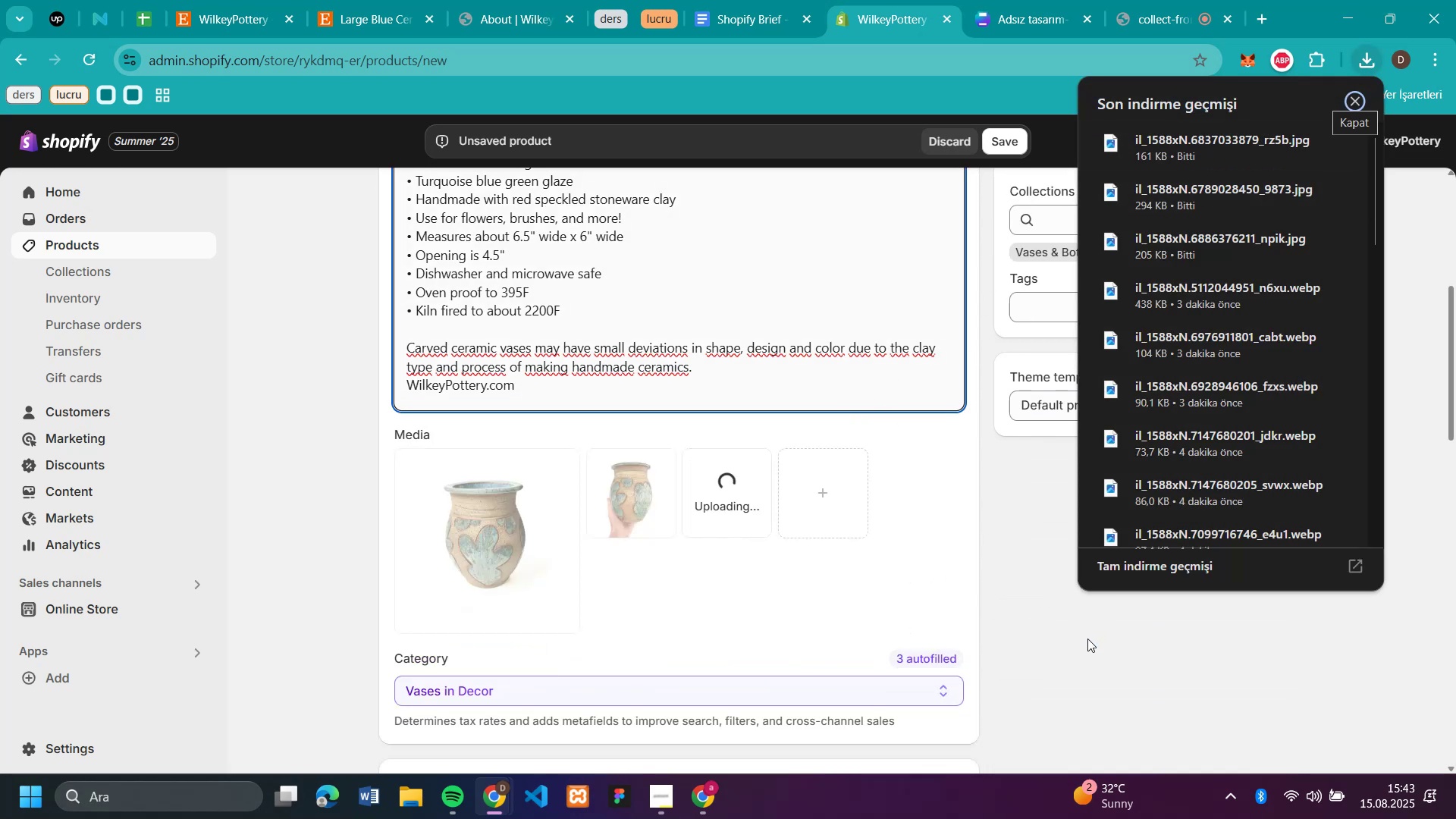 
left_click([1087, 642])
 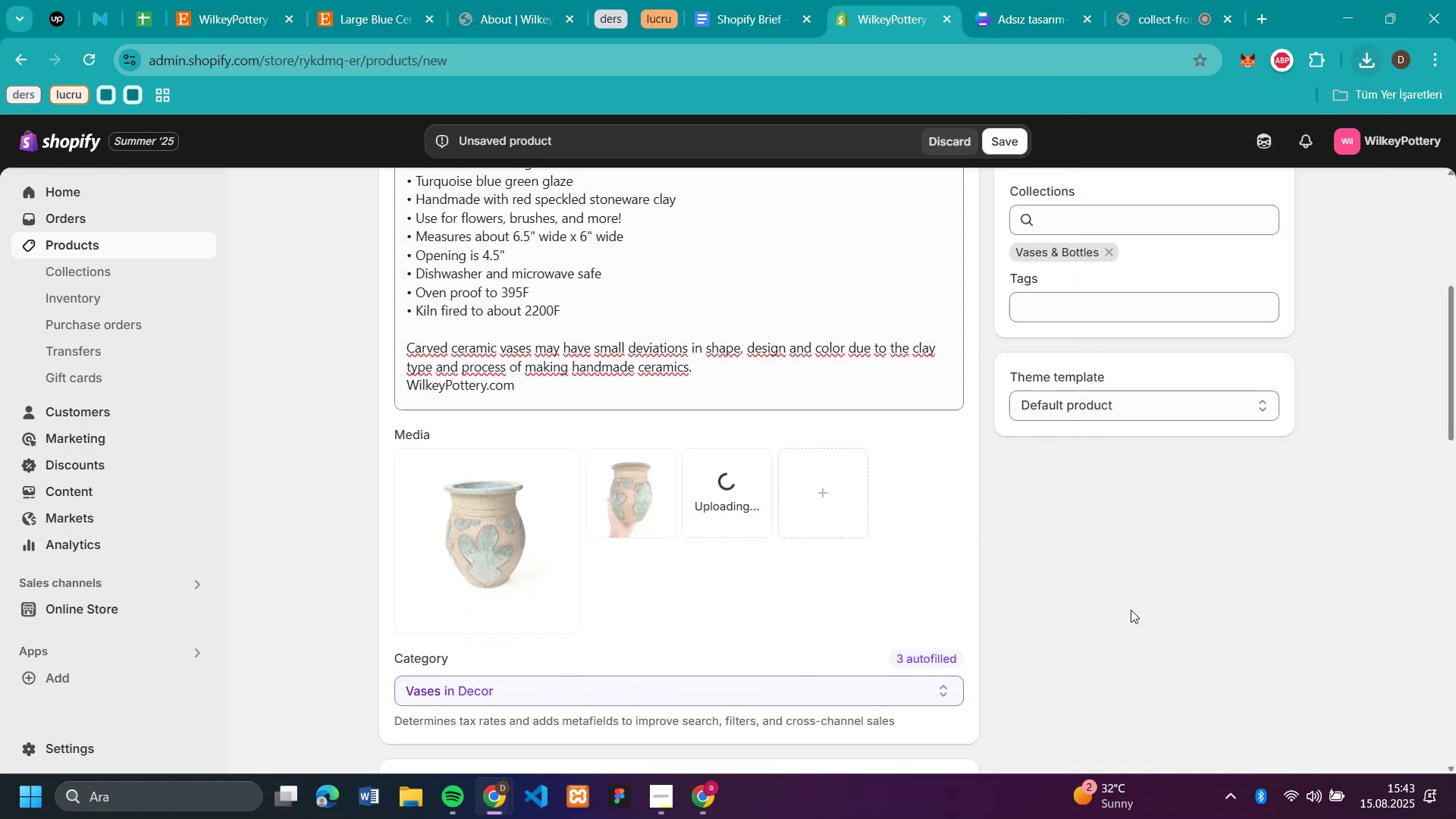 
scroll: coordinate [1131, 584], scroll_direction: down, amount: 5.0
 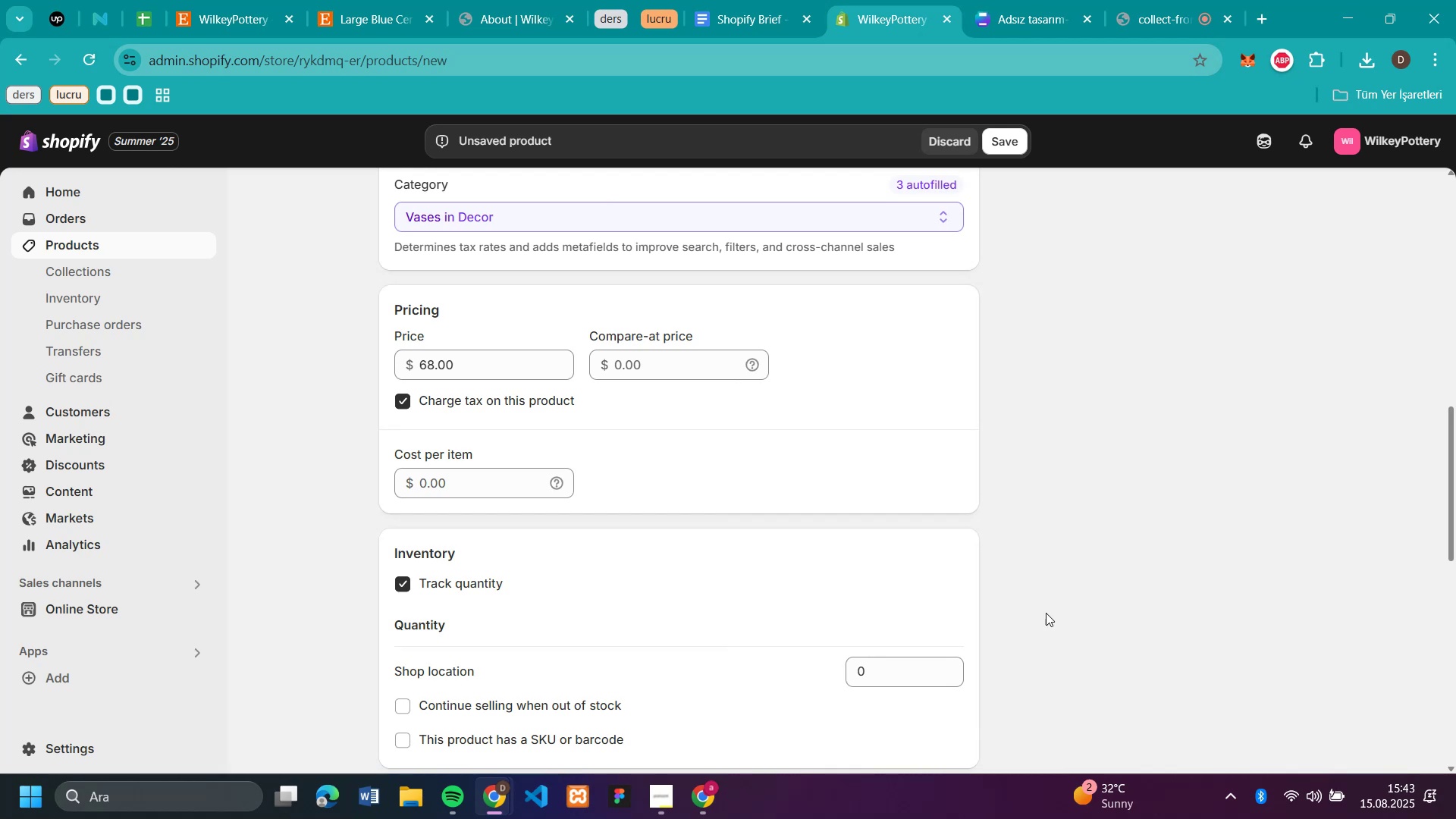 
left_click([898, 679])
 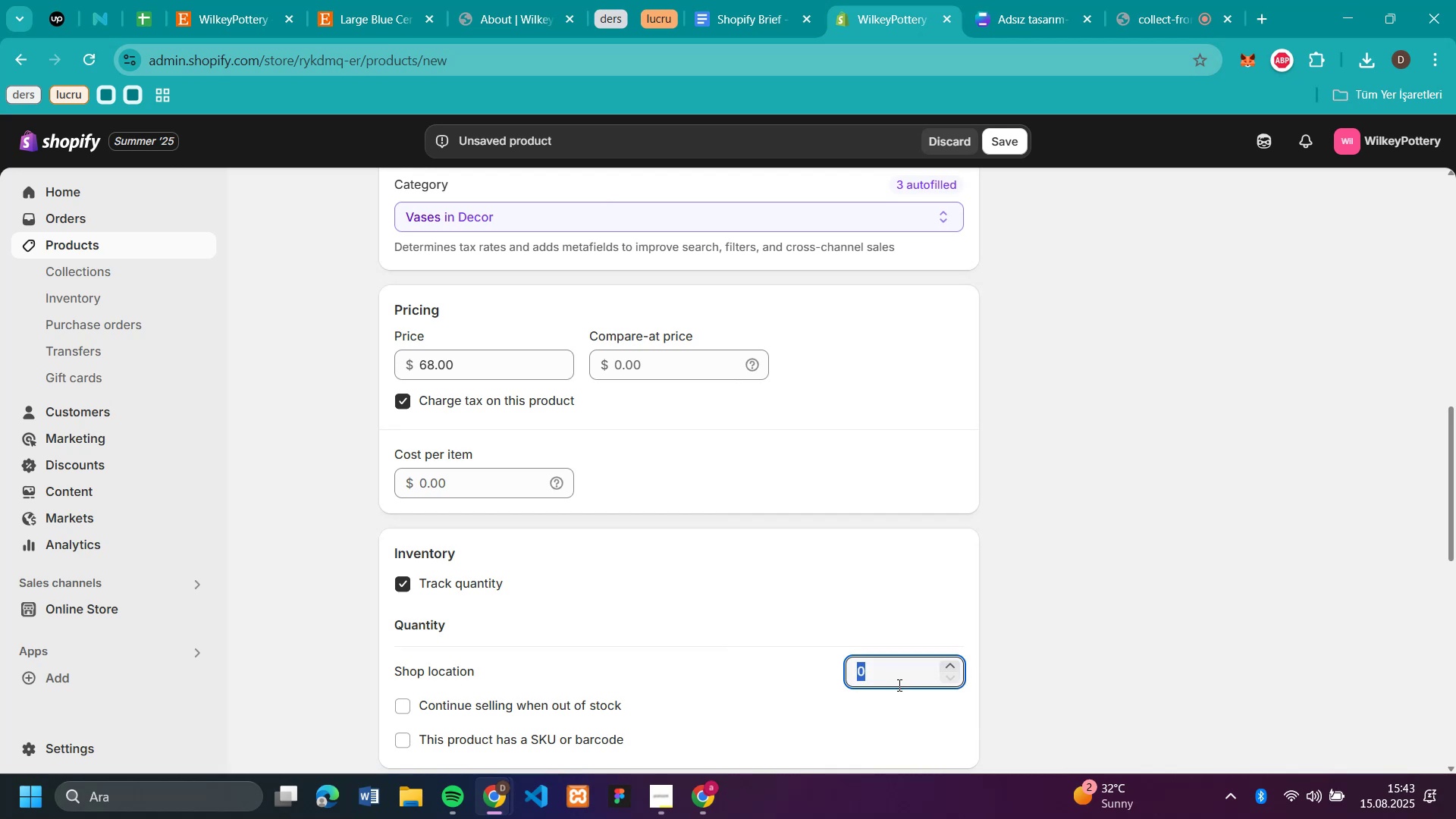 
type(50)
 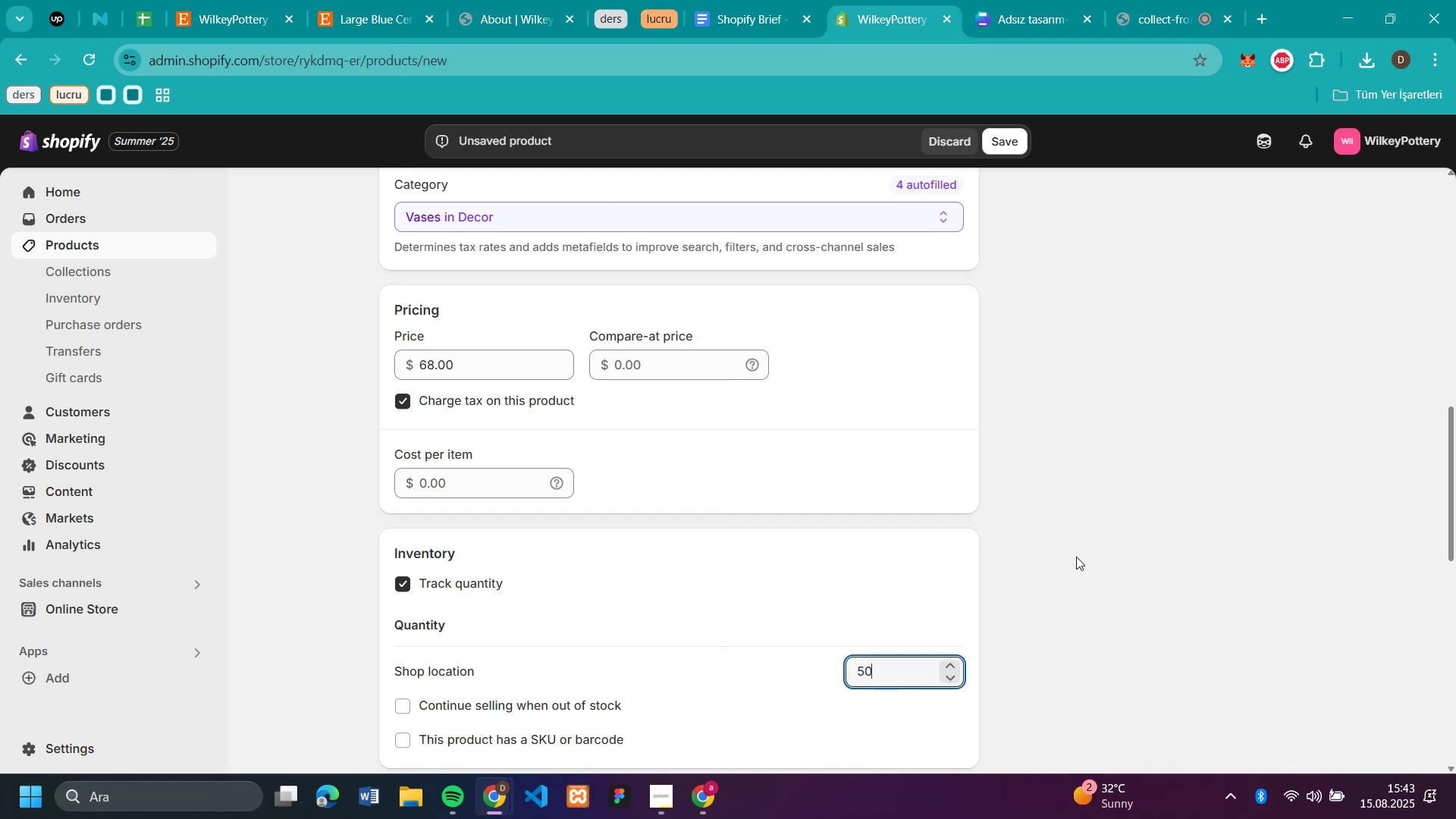 
left_click([1082, 538])
 